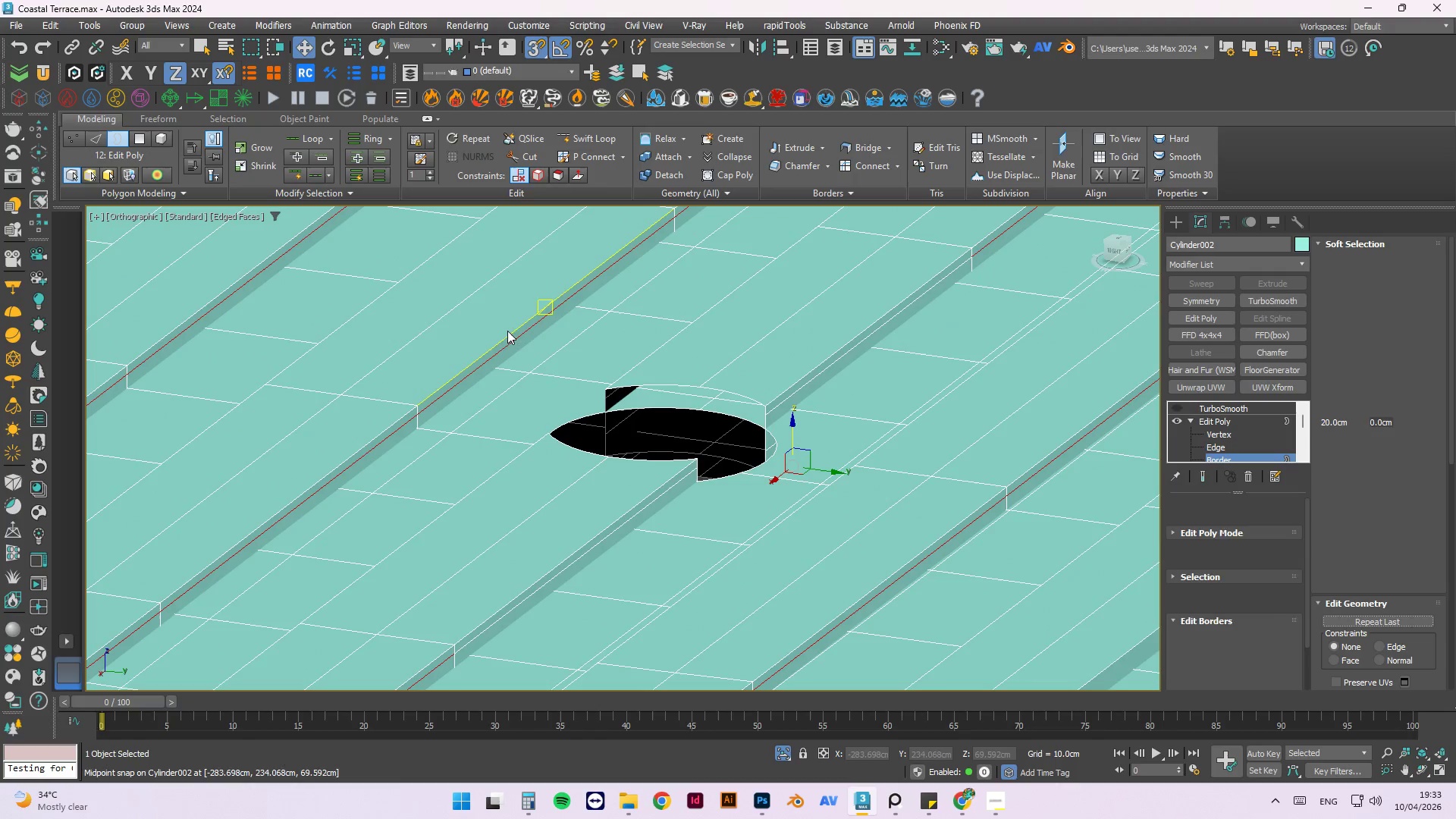 
left_click_drag(start_coordinate=[465, 328], to_coordinate=[939, 657])
 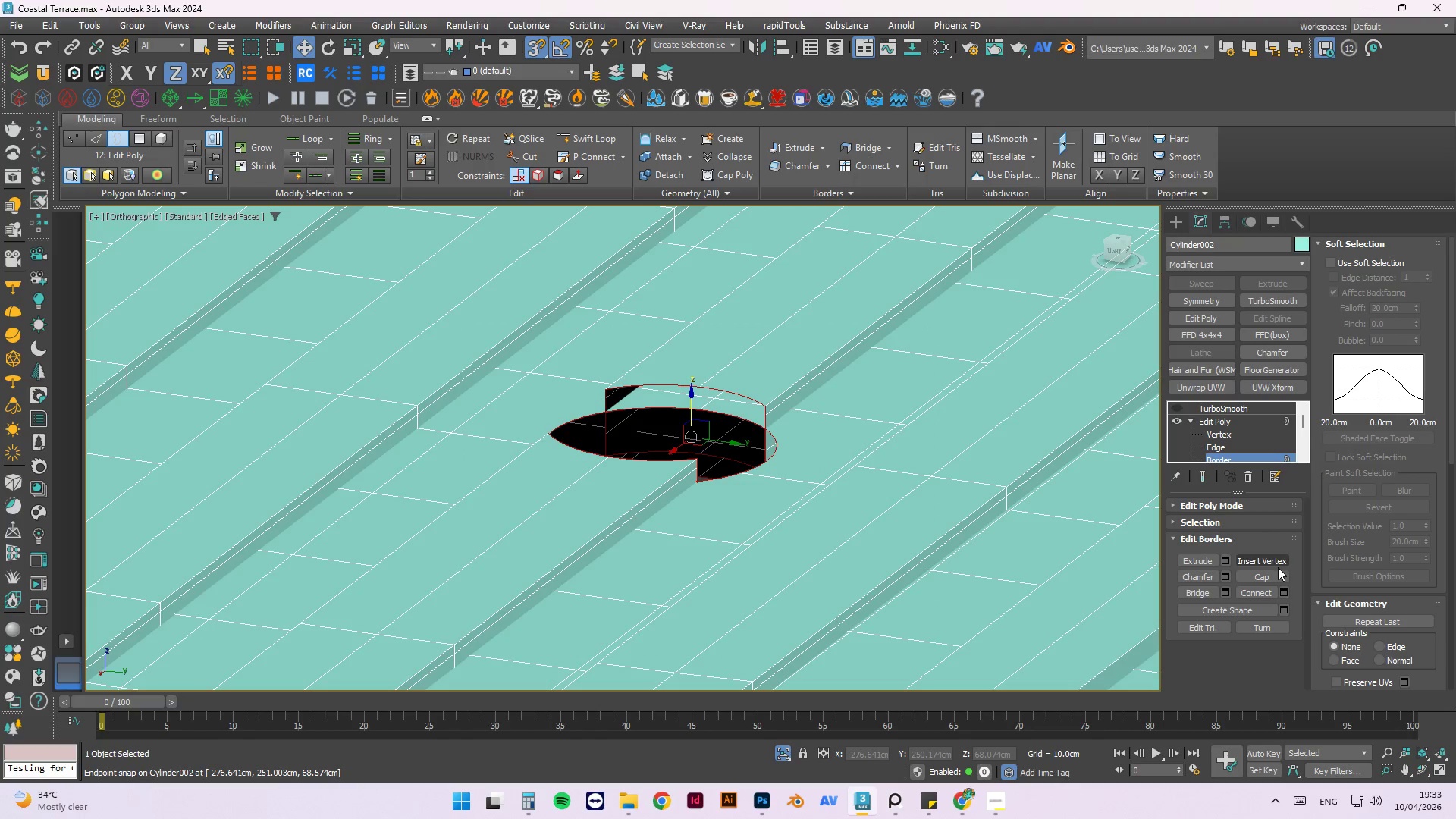 
left_click([1279, 574])
 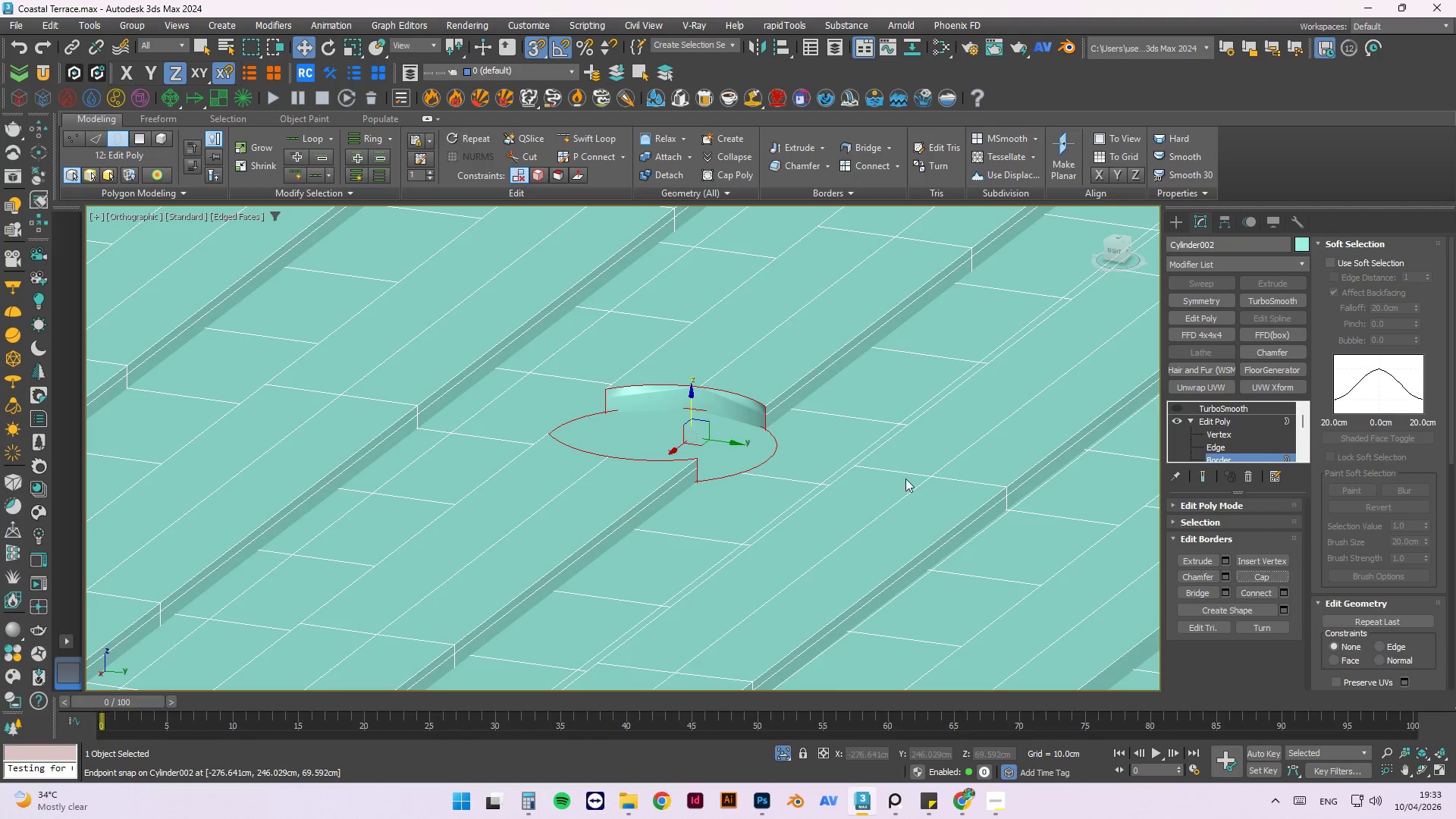 
hold_key(key=AltLeft, duration=1.5)
 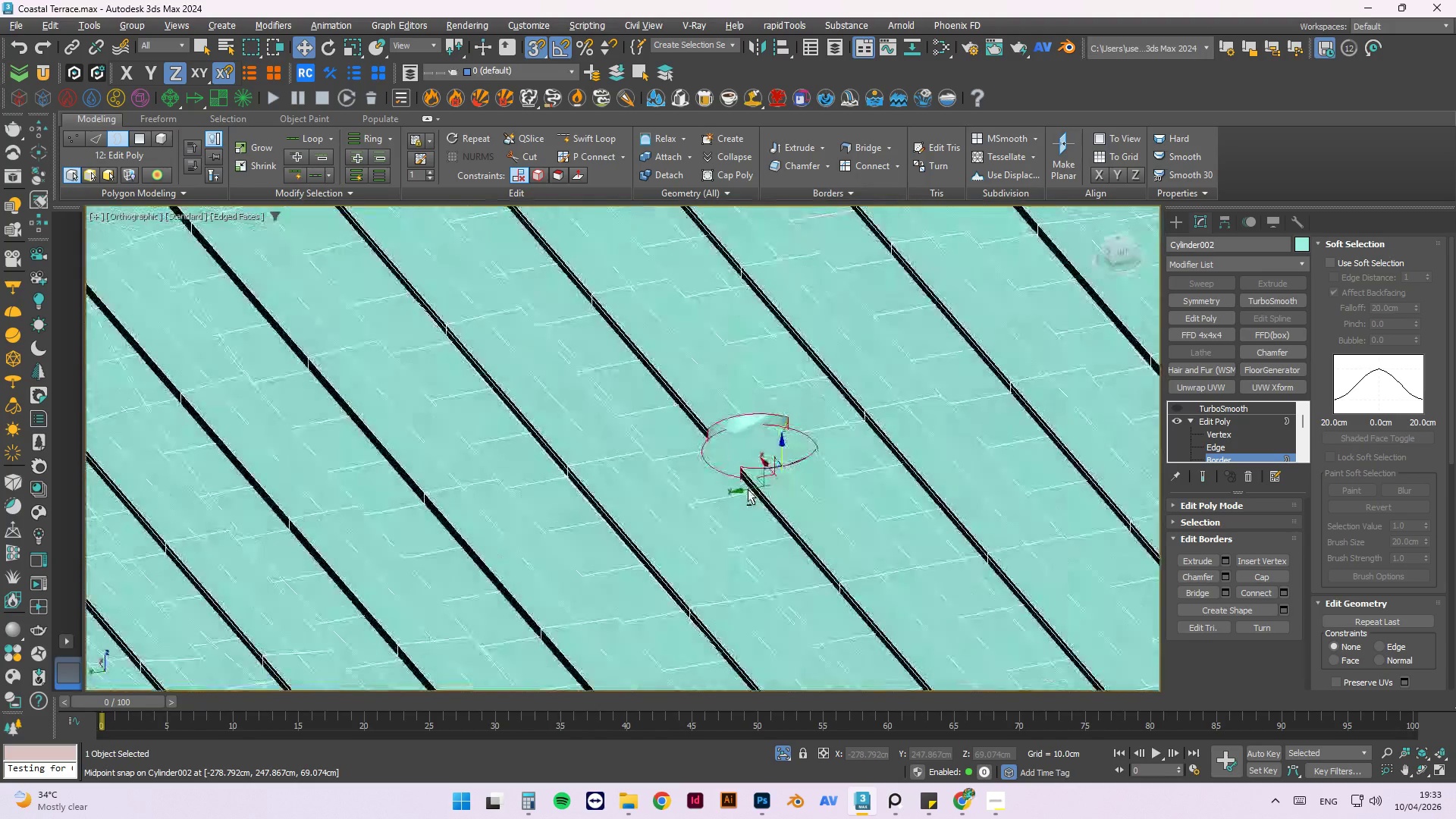 
scroll: coordinate [867, 456], scroll_direction: down, amount: 2.0
 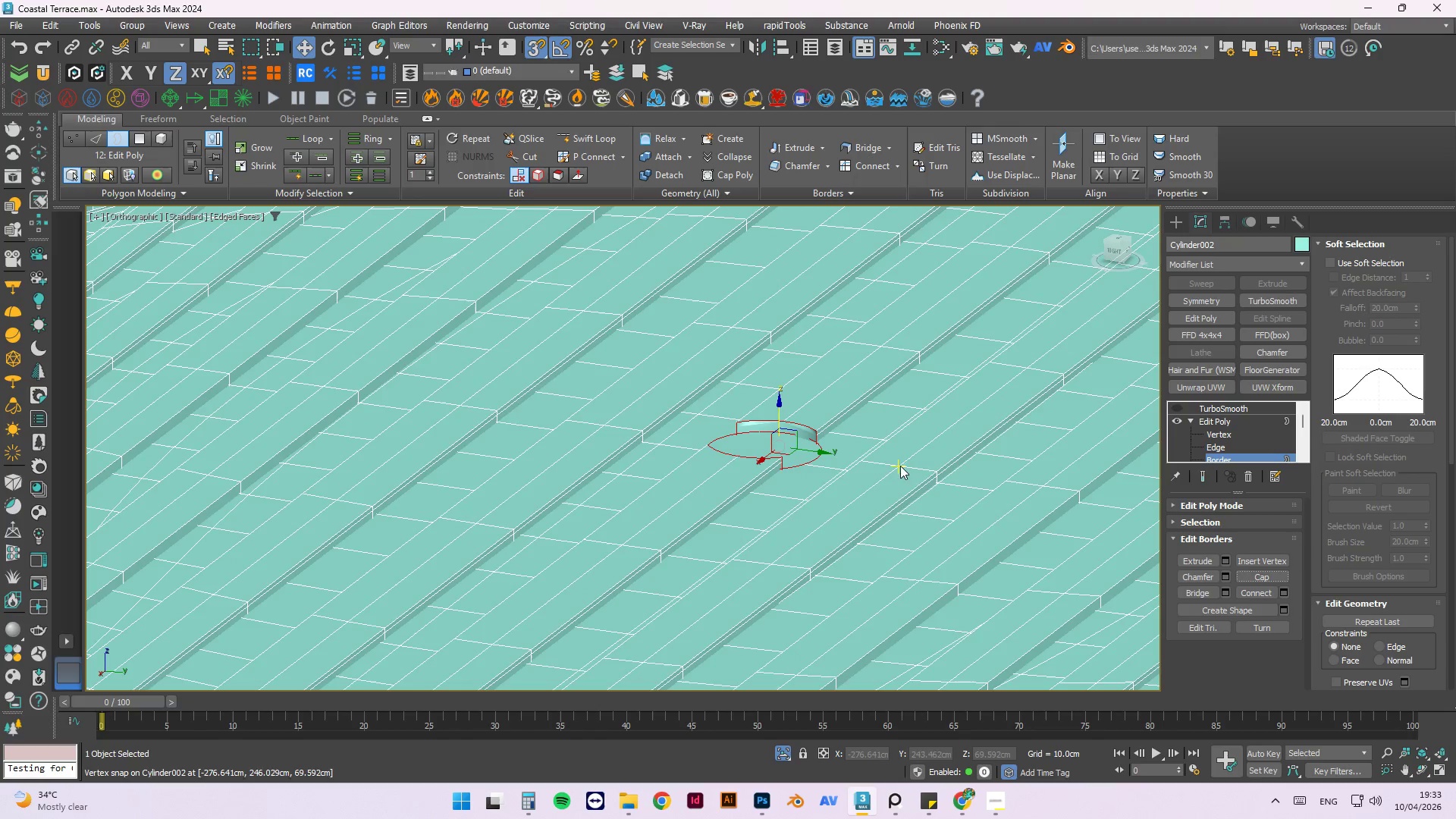 
hold_key(key=AltLeft, duration=1.5)
 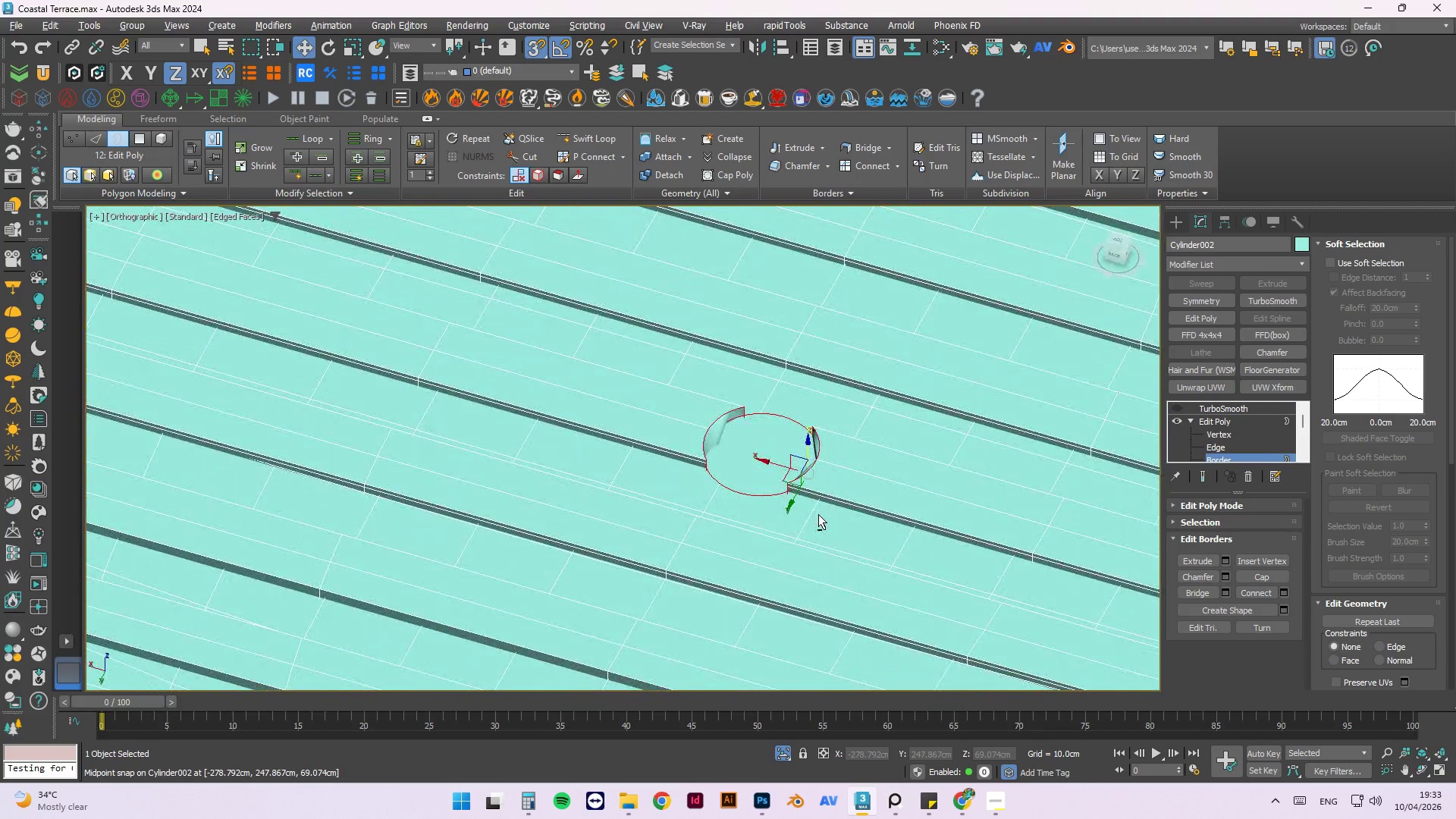 
hold_key(key=AltLeft, duration=0.84)
 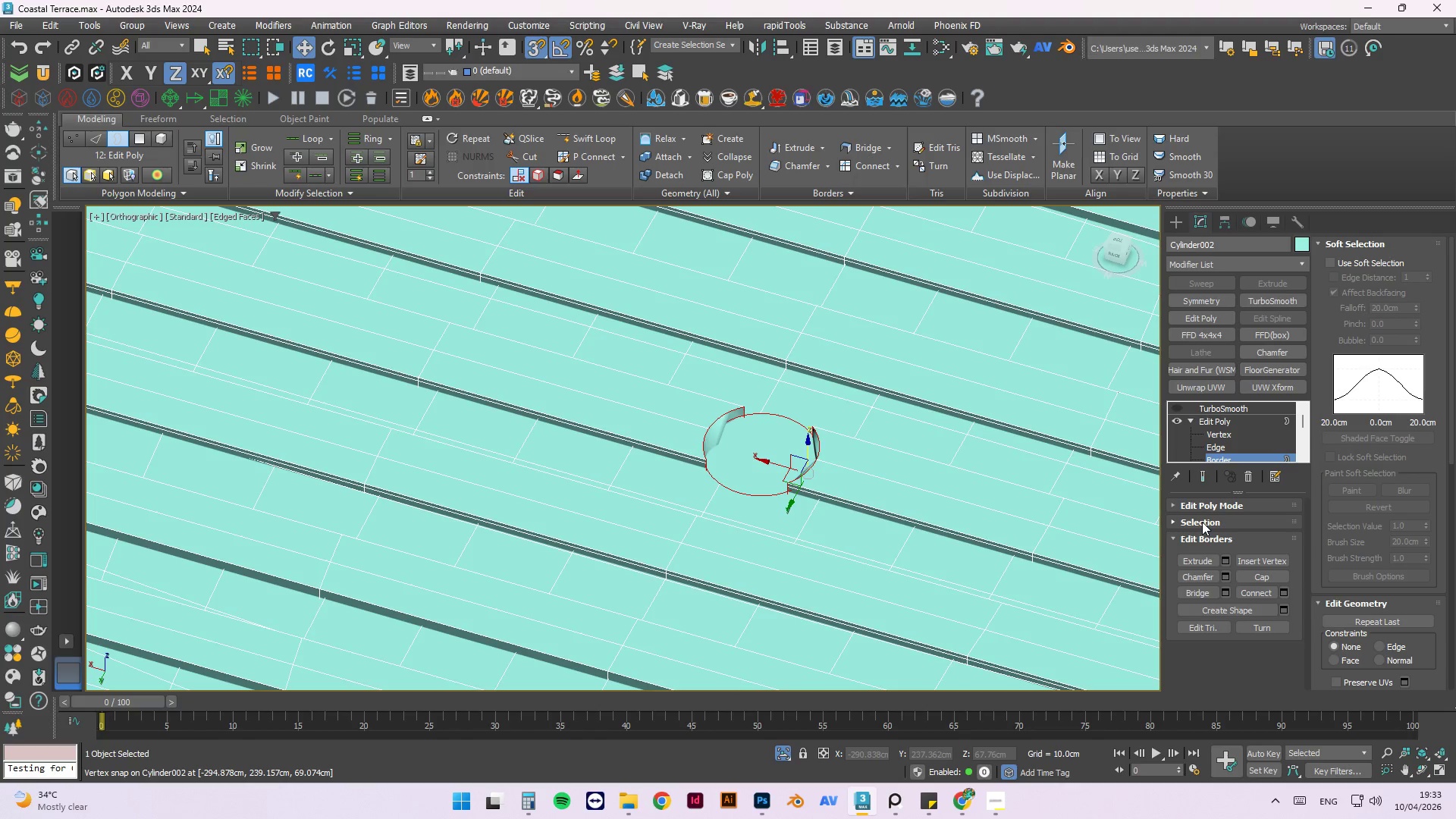 
wait(10.48)
 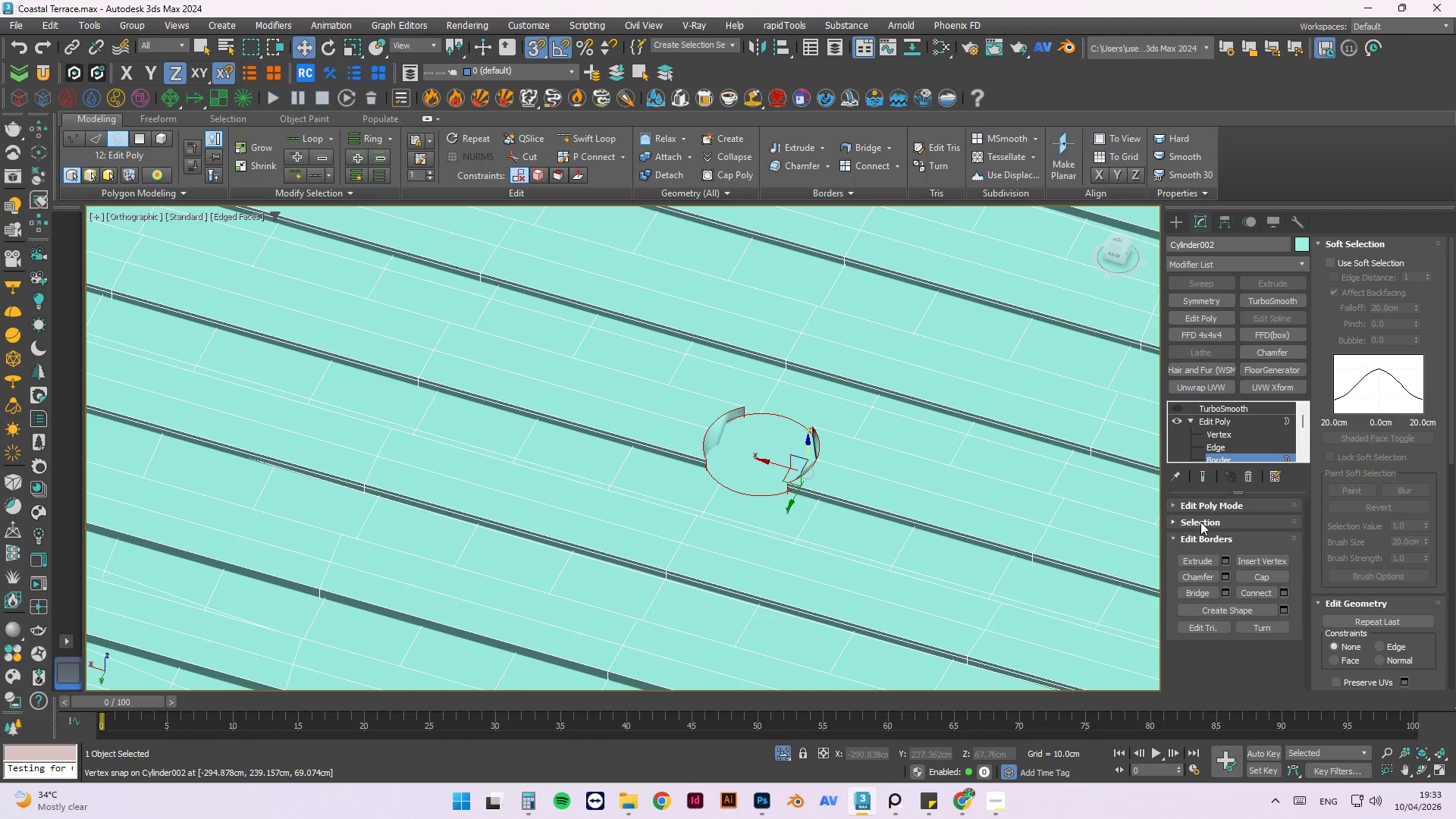 
key(Control+Z)
 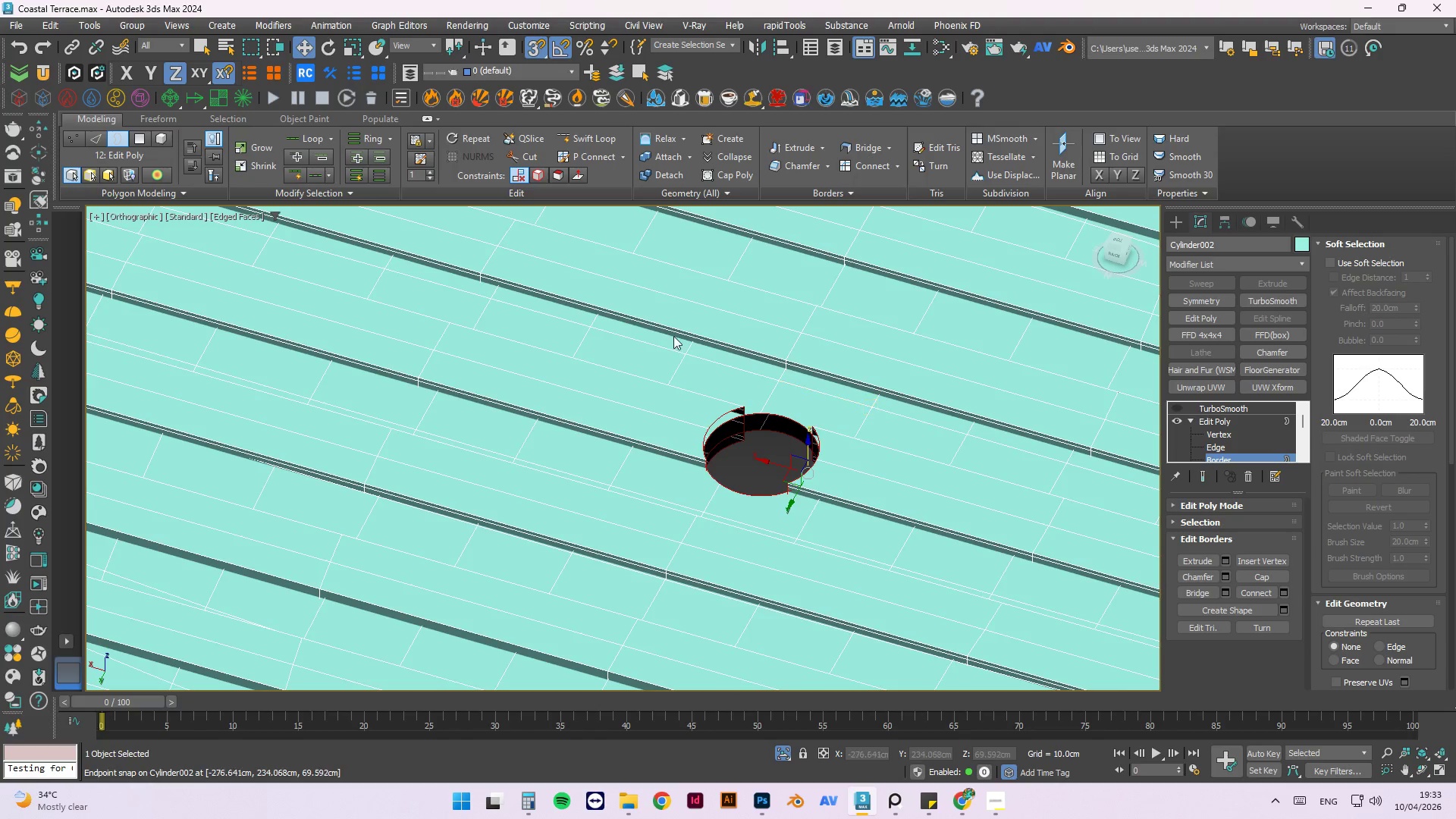 
scroll: coordinate [643, 359], scroll_direction: up, amount: 2.0
 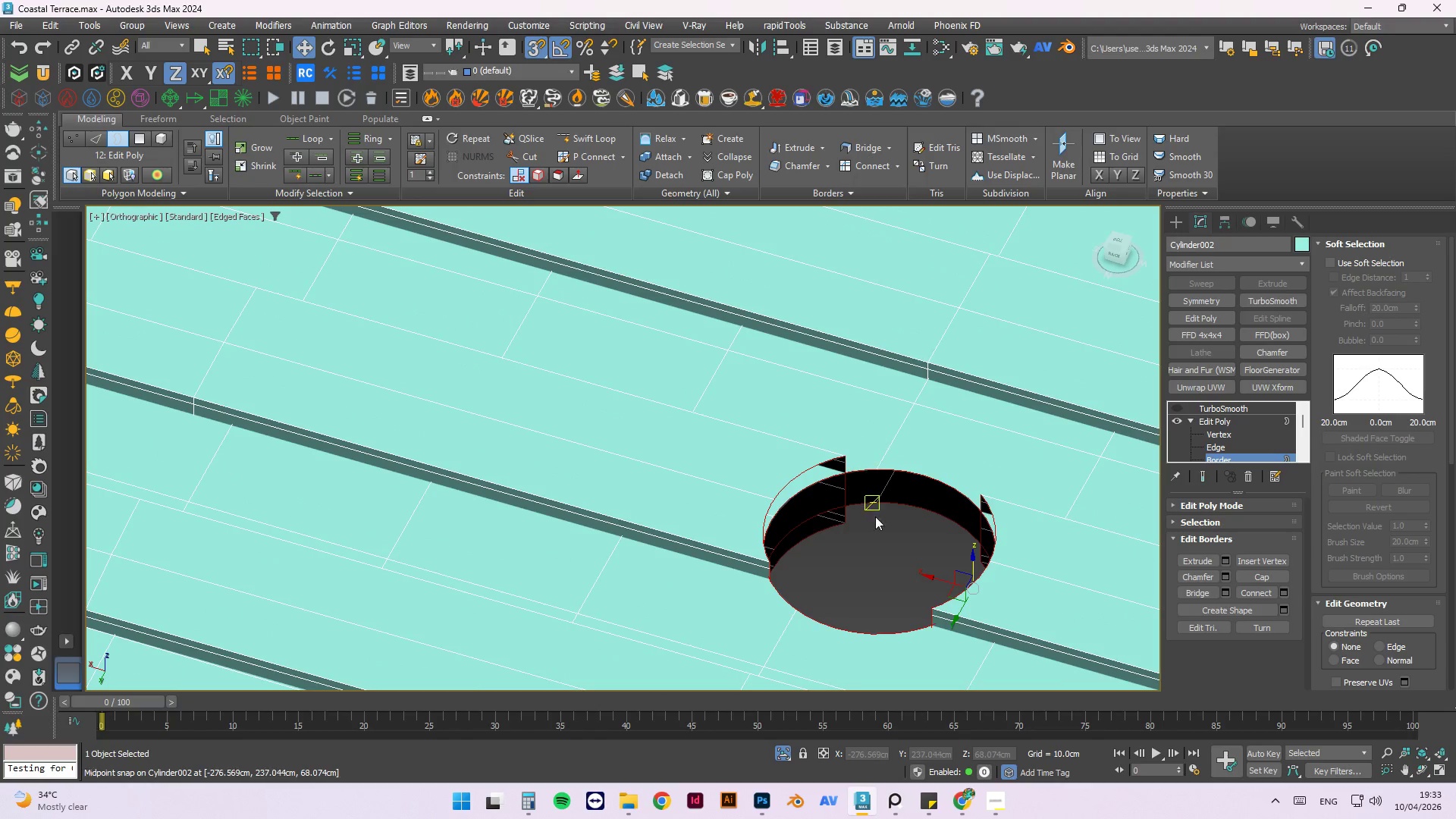 
left_click([890, 532])
 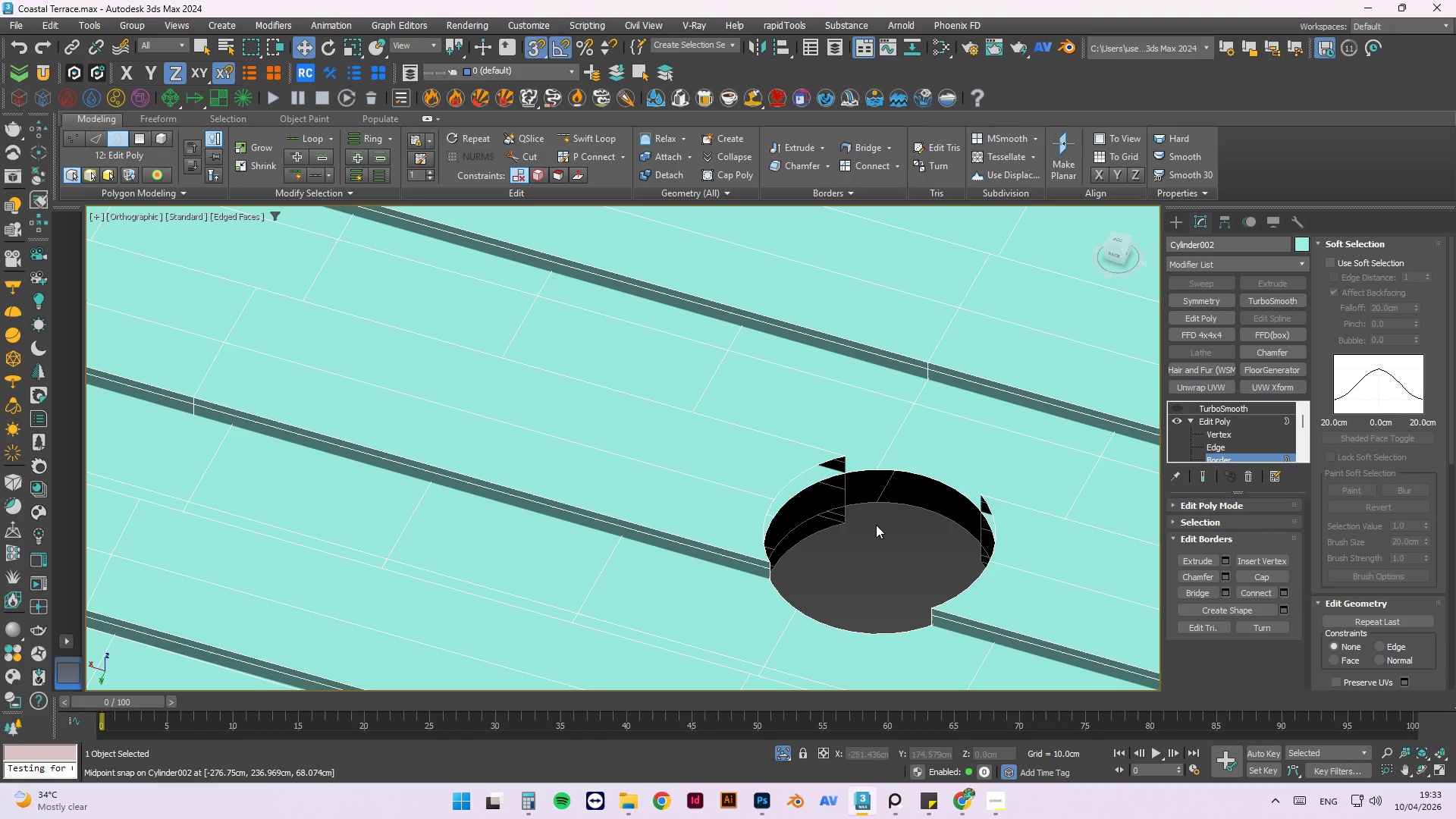 
hold_key(key=AltLeft, duration=1.48)
 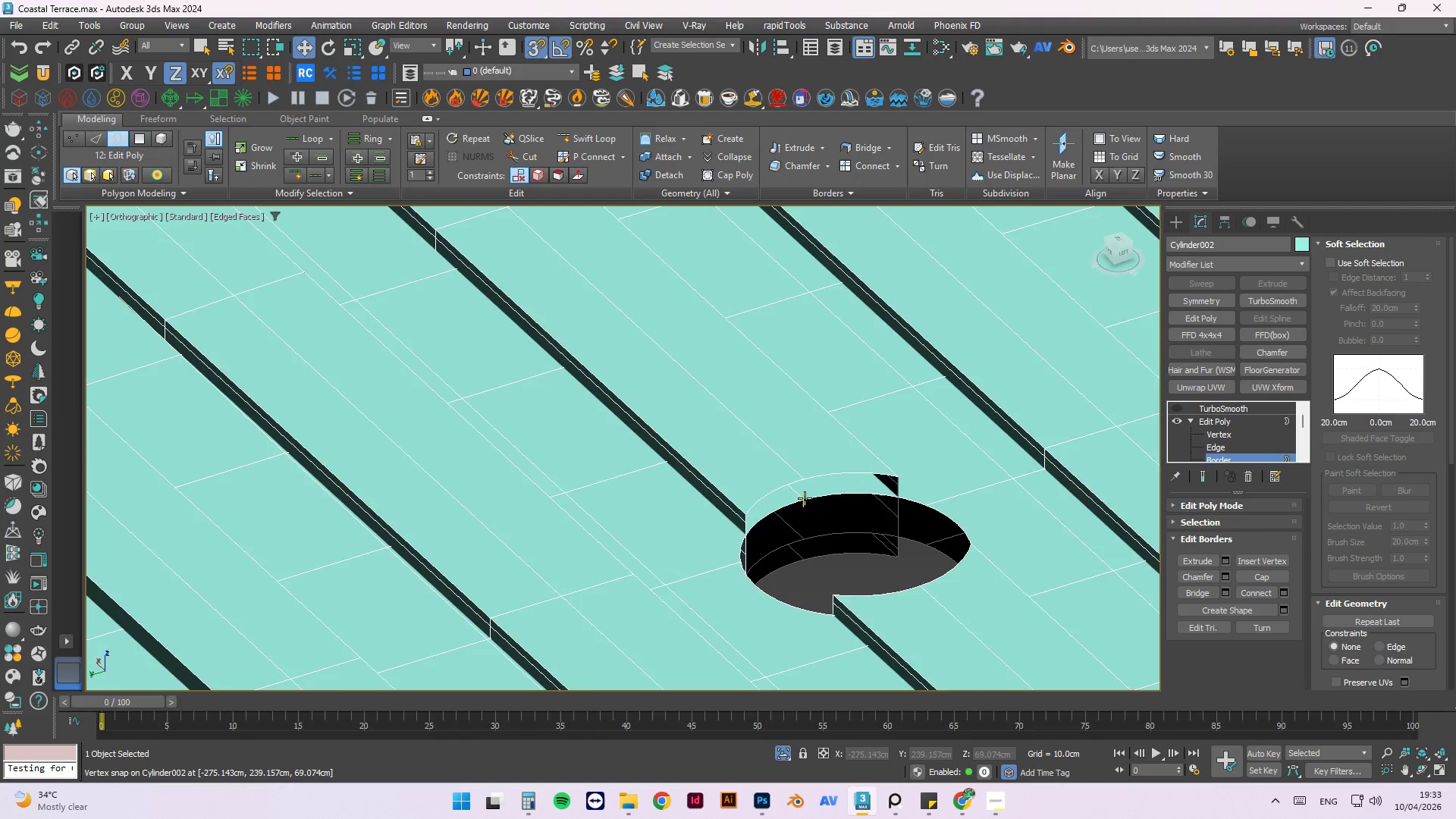 
scroll: coordinate [805, 498], scroll_direction: up, amount: 3.0
 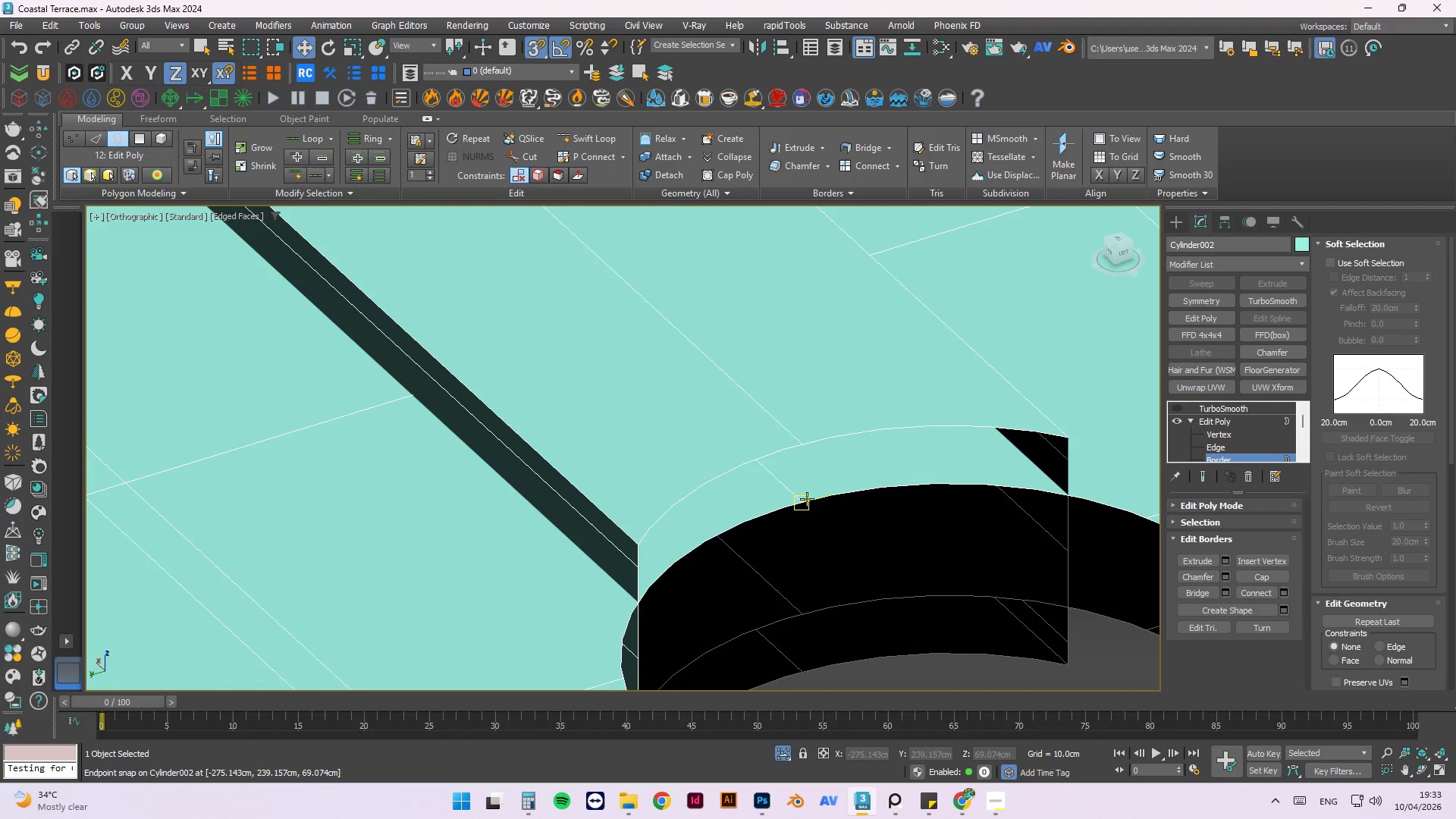 
key(2)
 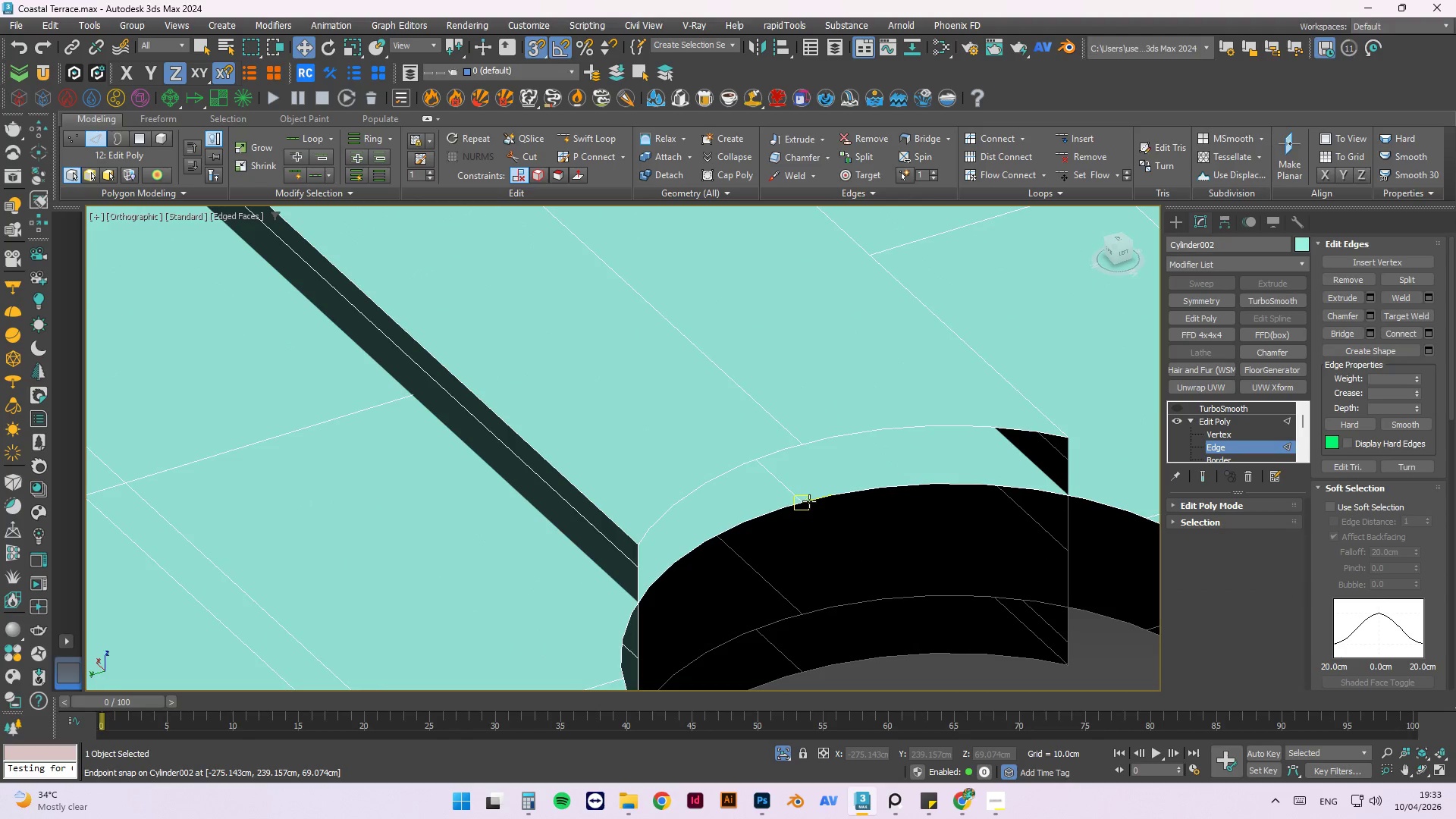 
double_click([809, 501])
 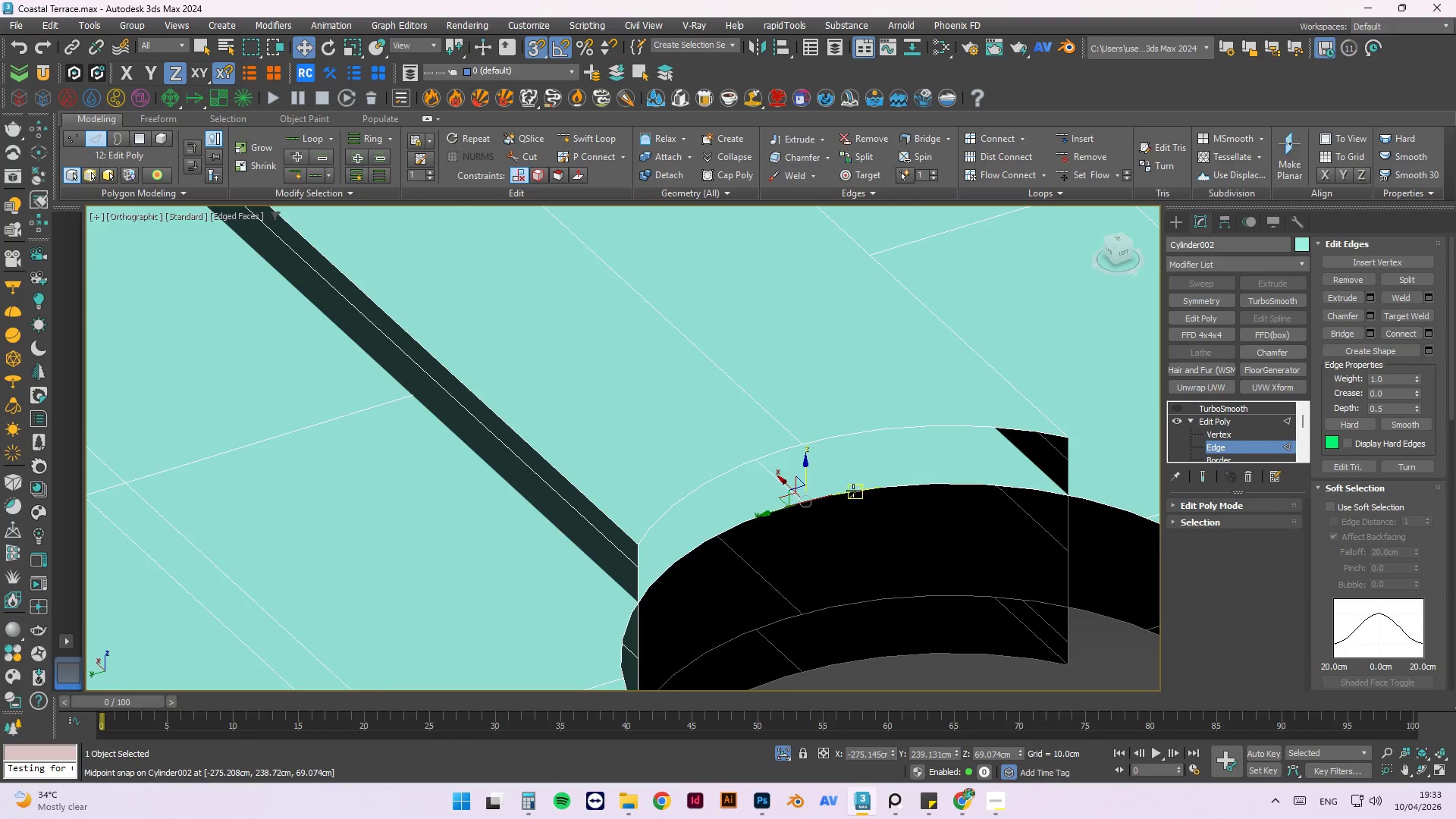 
scroll: coordinate [847, 495], scroll_direction: up, amount: 2.0
 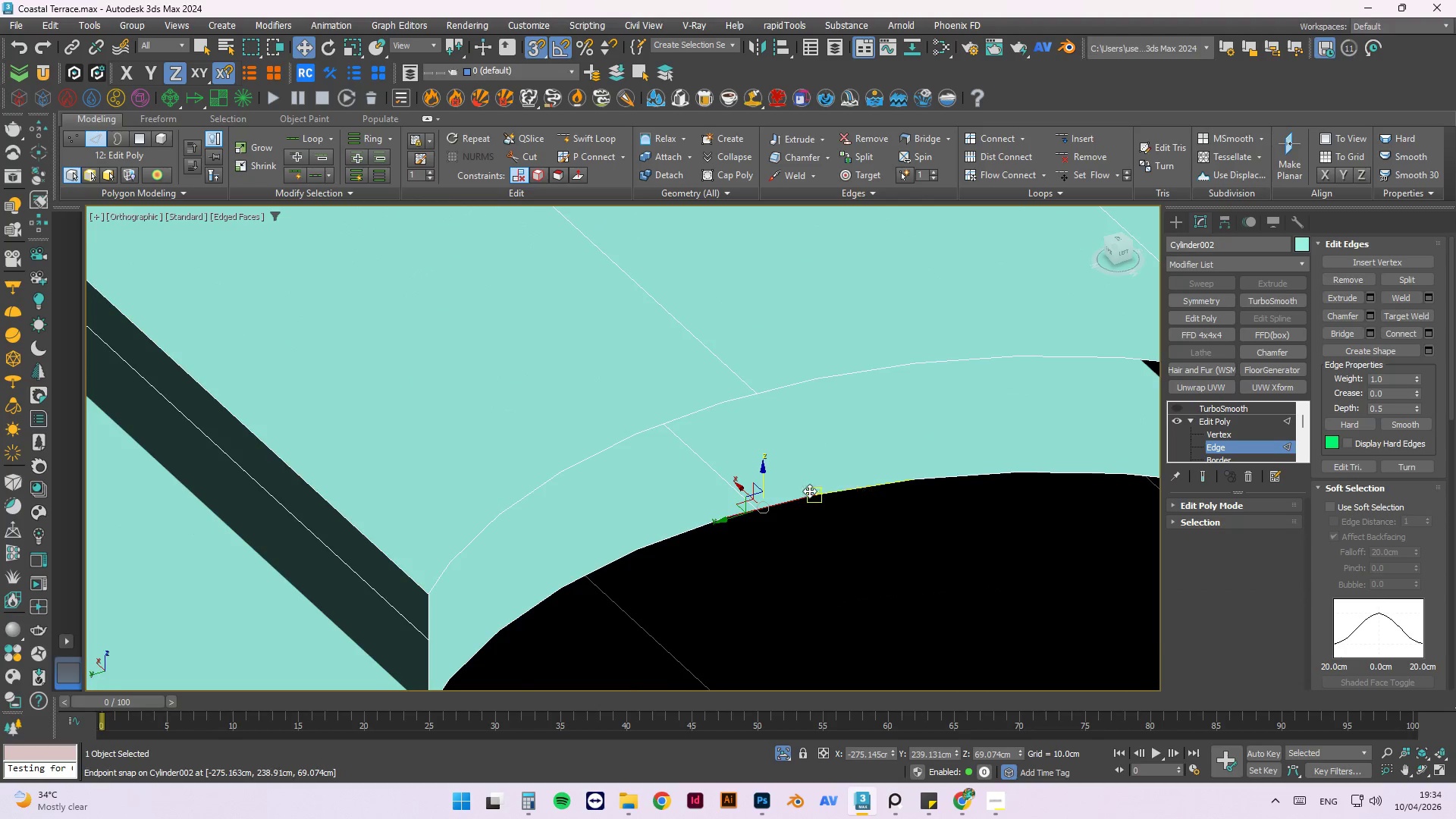 
hold_key(key=AltLeft, duration=1.14)
 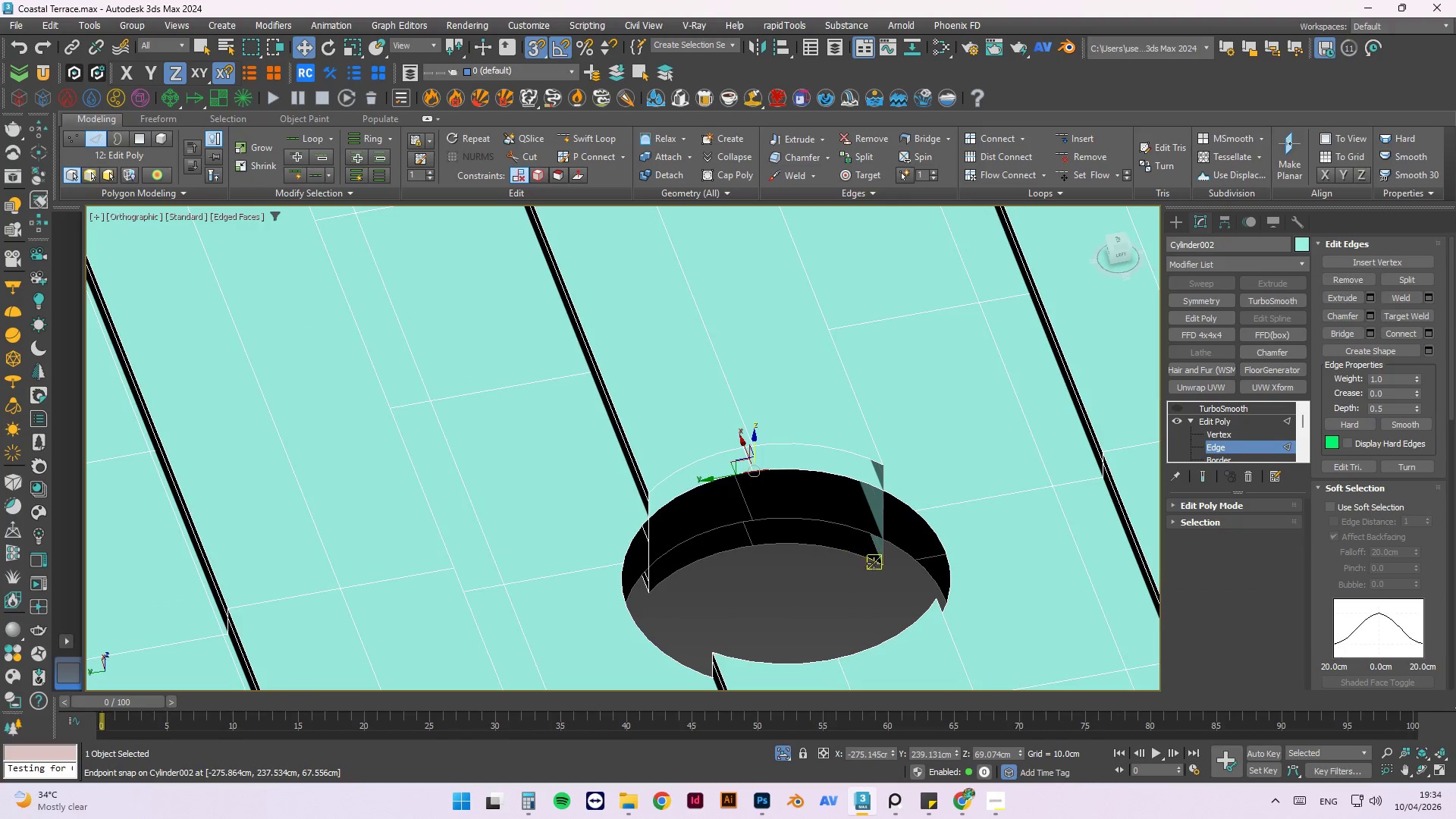 
scroll: coordinate [748, 453], scroll_direction: down, amount: 4.0
 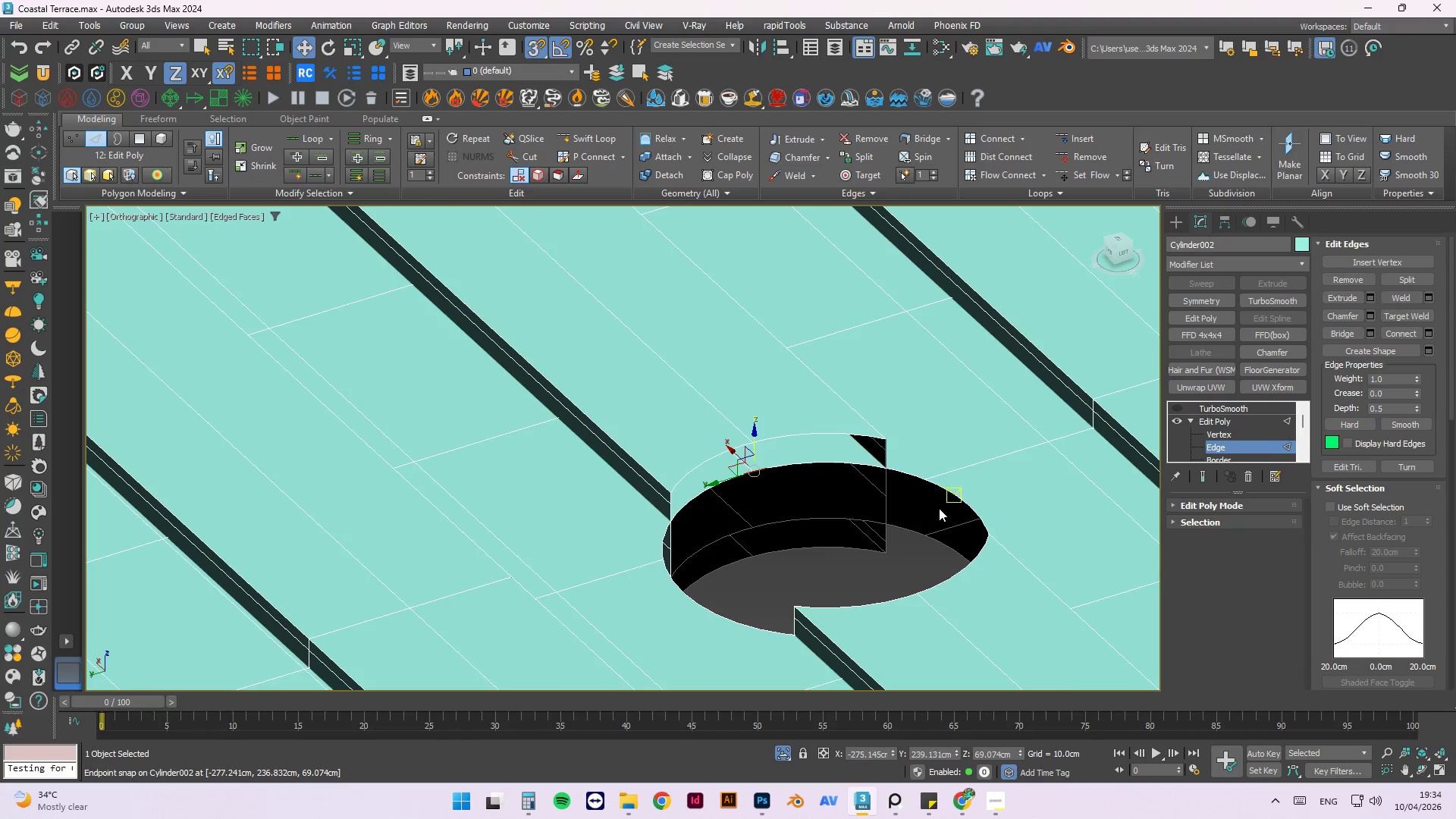 
left_click([876, 564])
 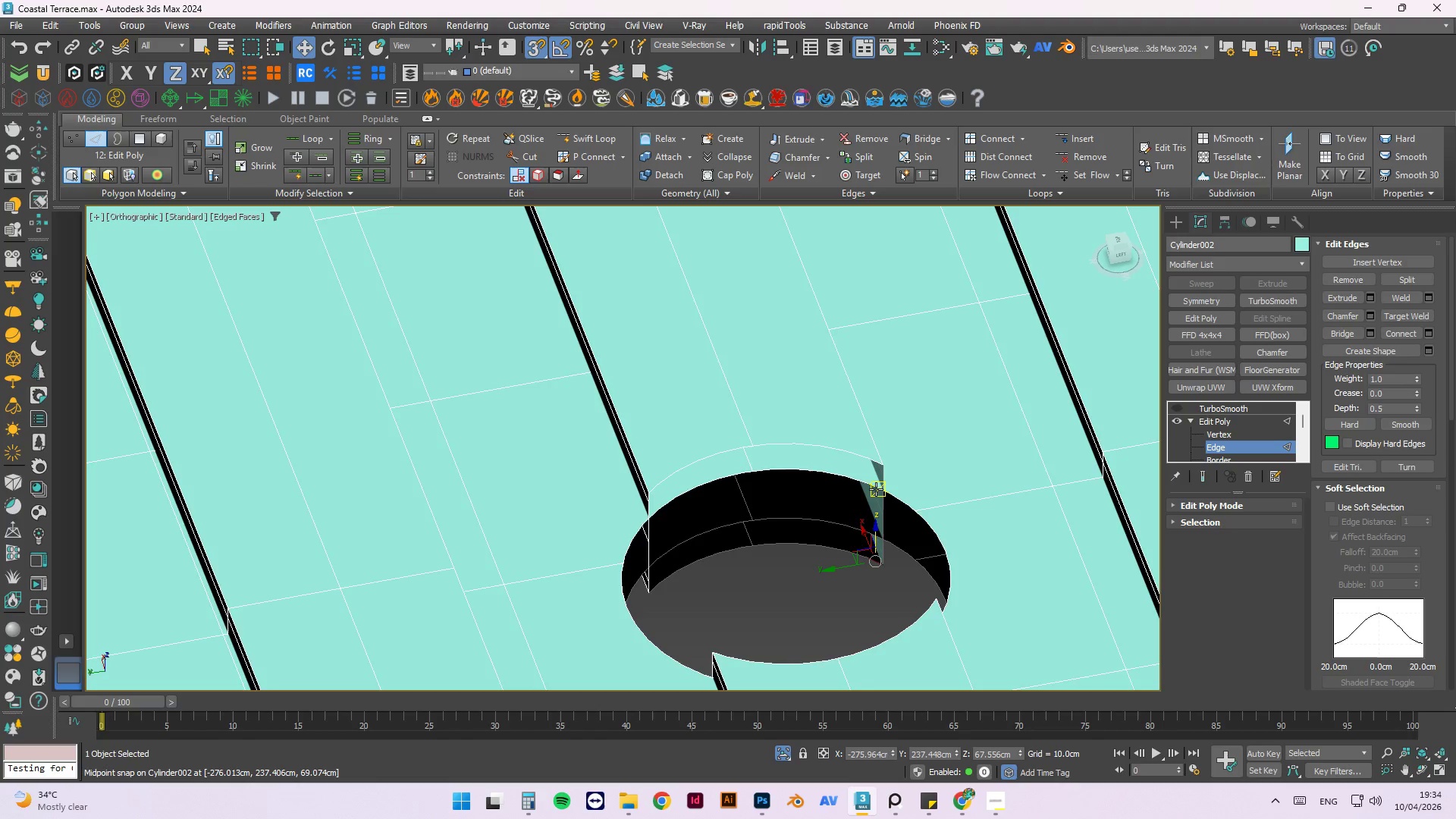 
scroll: coordinate [876, 489], scroll_direction: up, amount: 2.0
 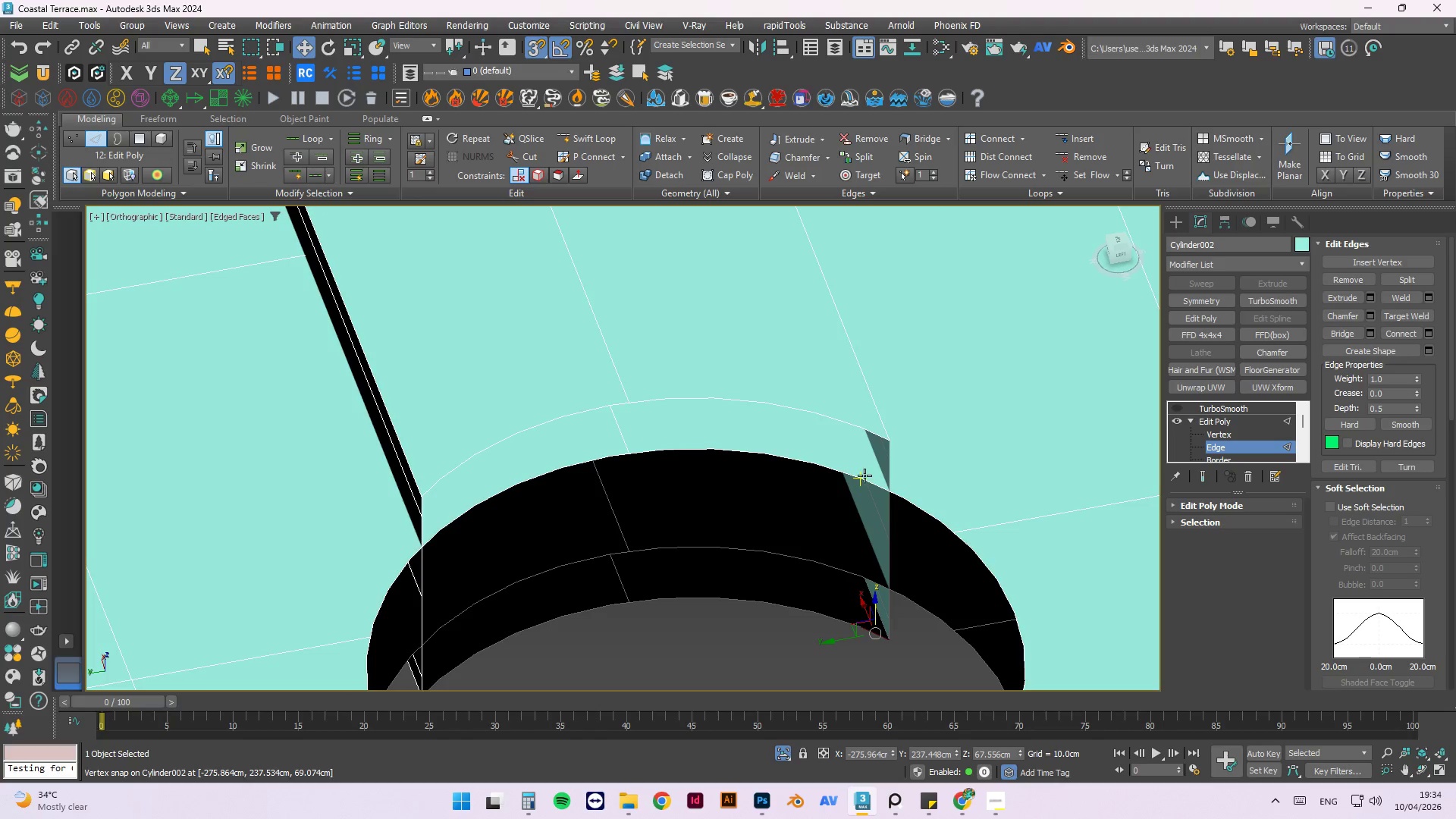 
hold_key(key=ControlLeft, duration=1.53)
left_click([881, 489])
 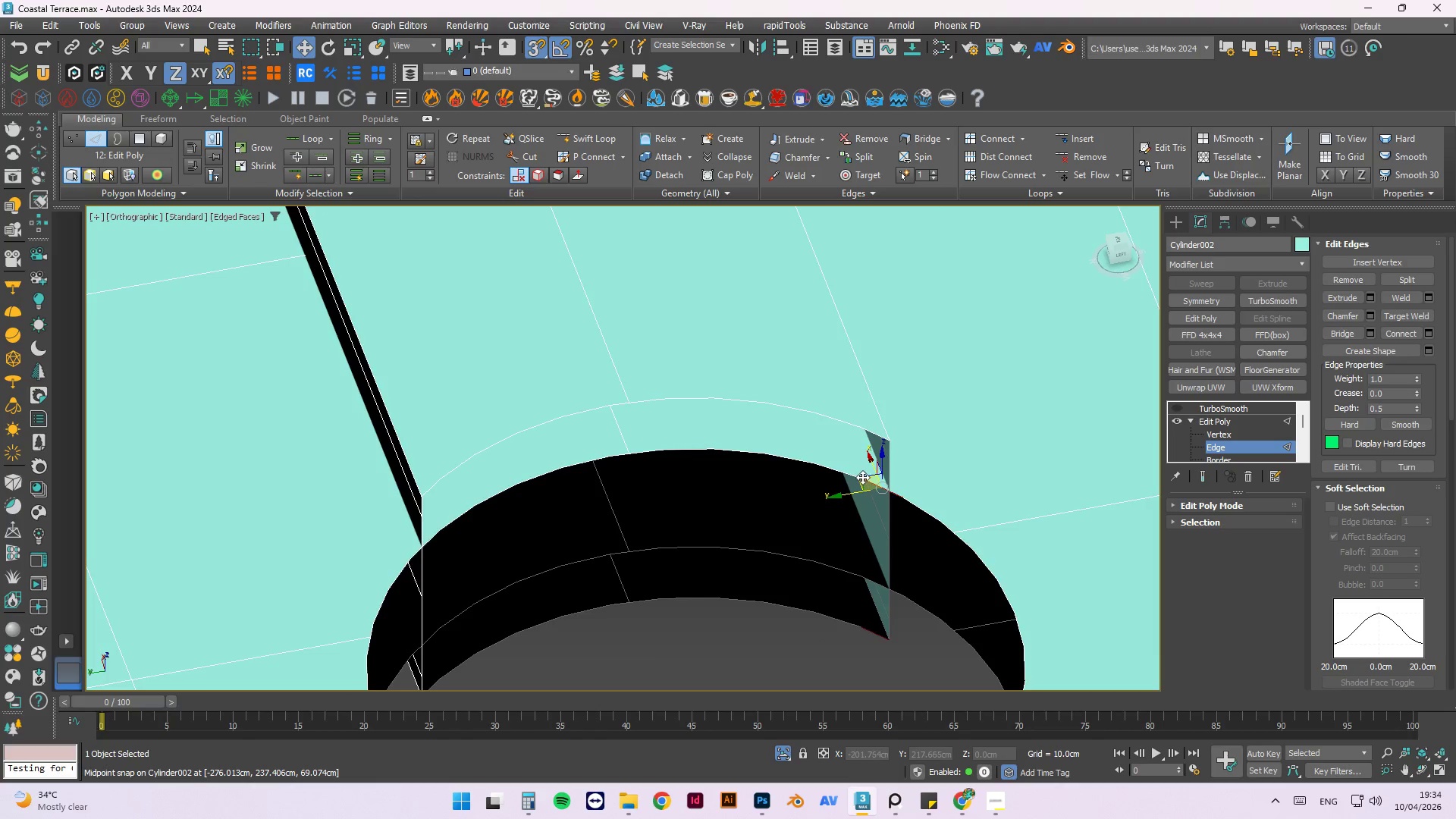 
left_click([862, 477])
 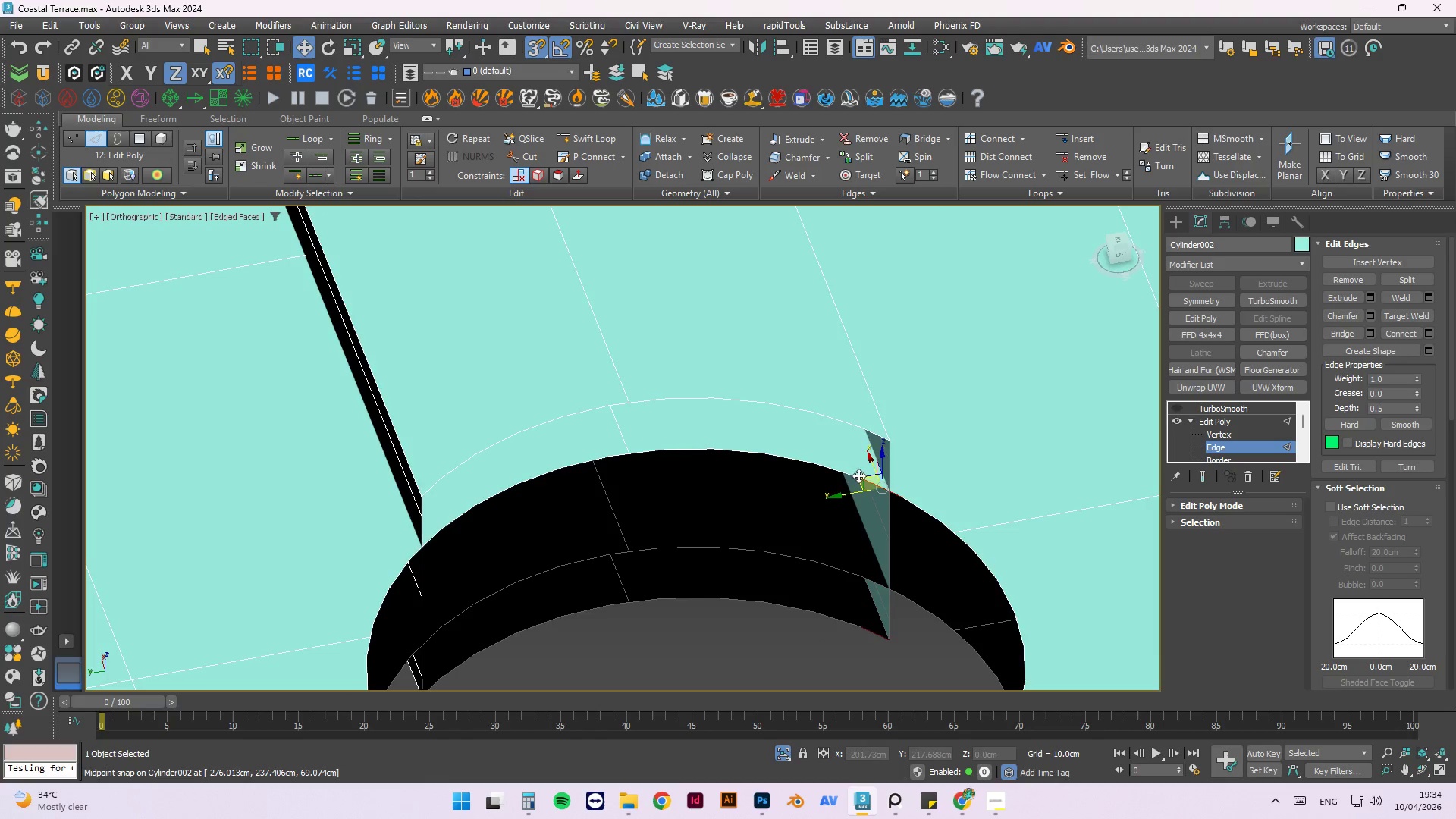 
double_click([854, 472])
 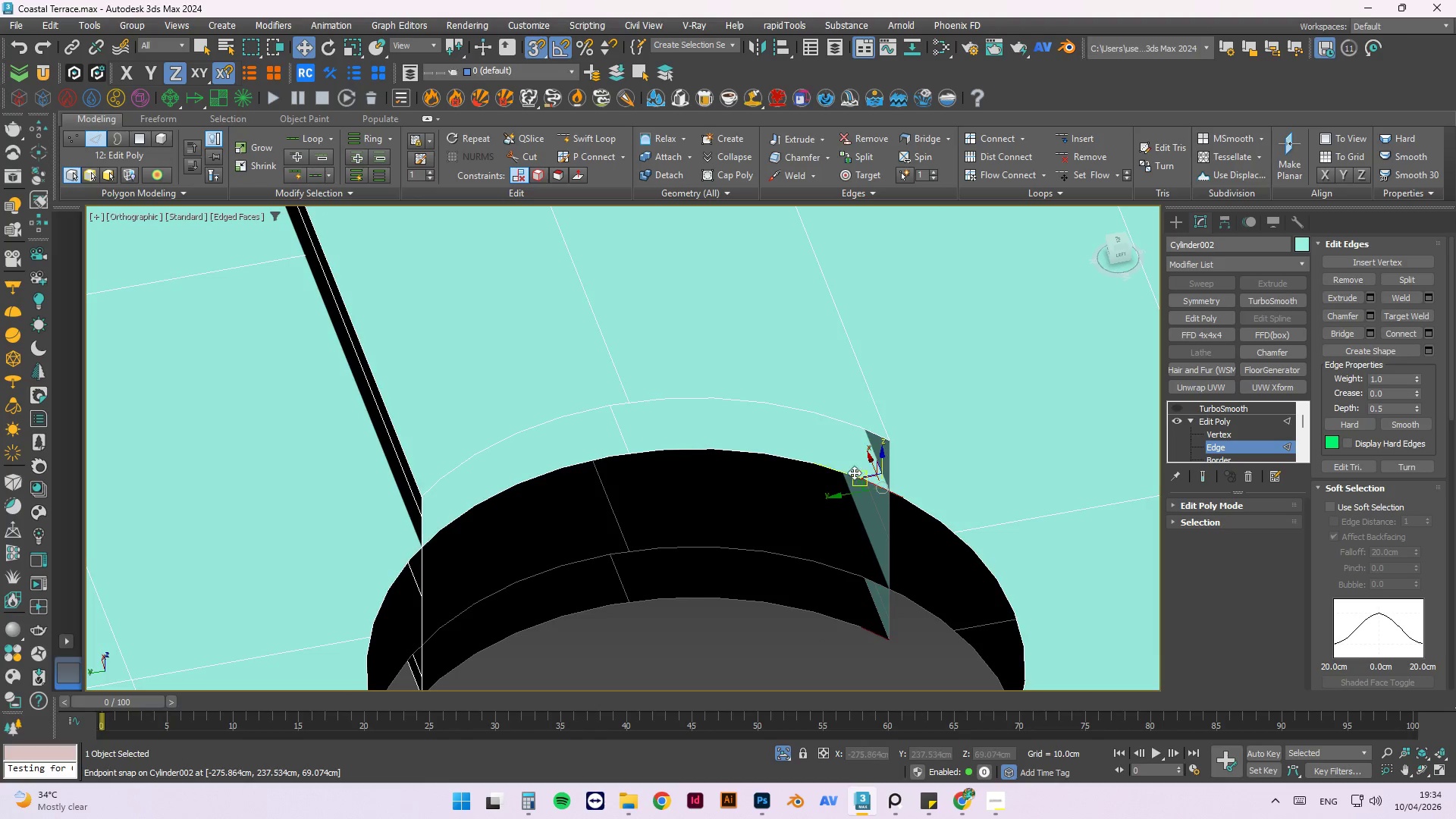 
hold_key(key=ControlLeft, duration=1.51)
 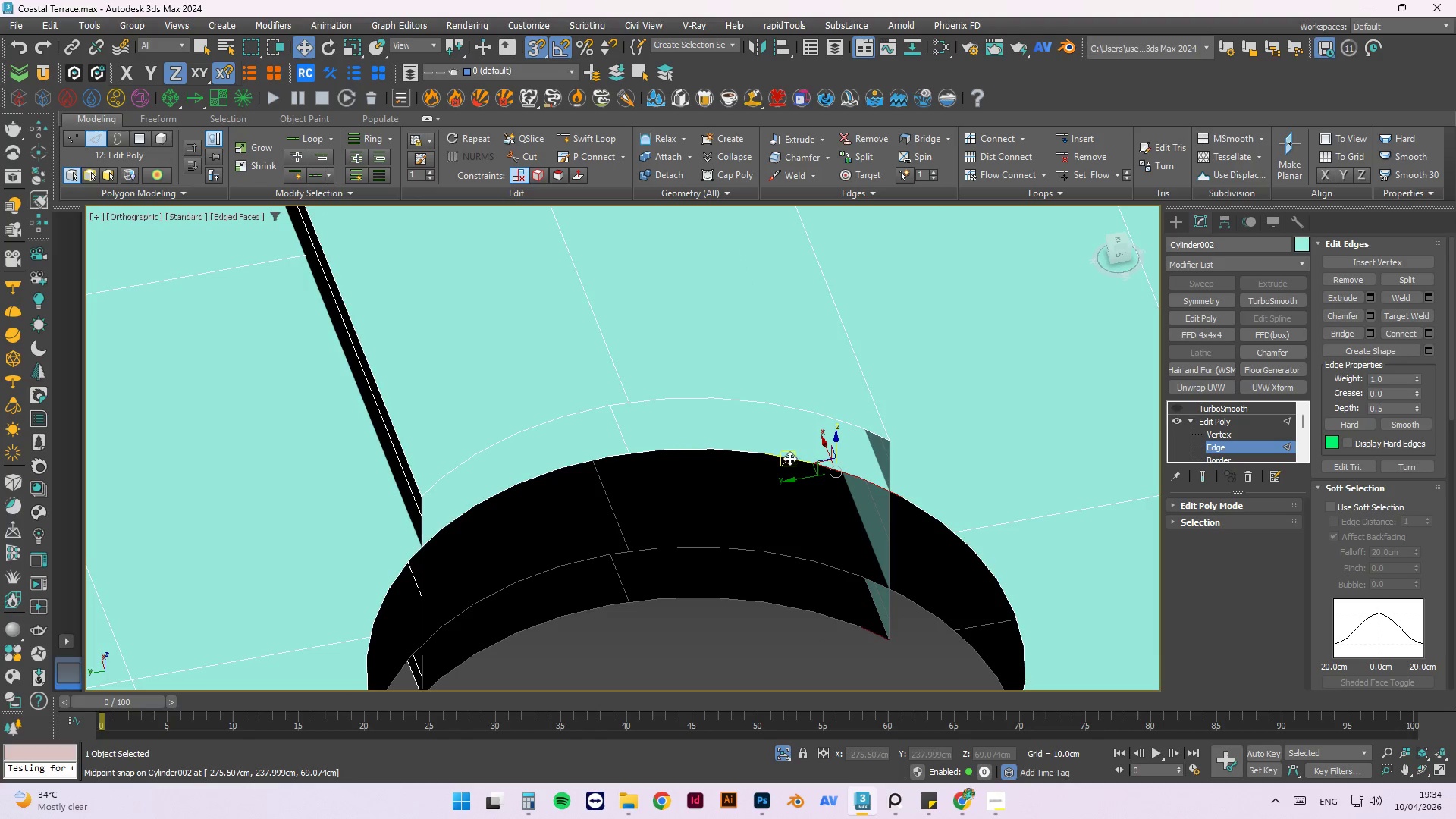 
hold_key(key=ControlLeft, duration=0.92)
left_click([789, 458])
 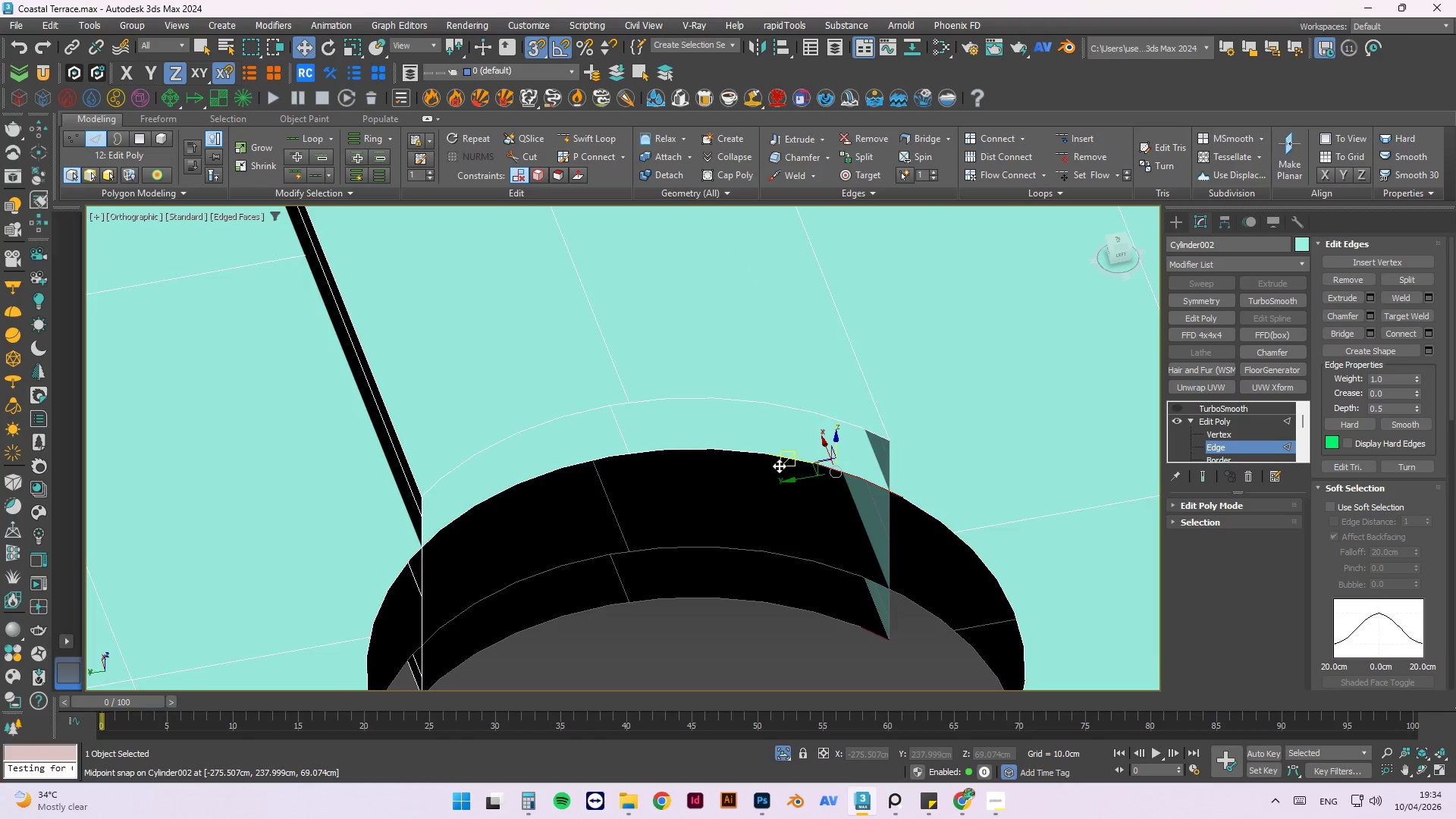 
hold_key(key=ControlLeft, duration=1.5)
left_click([755, 456])
 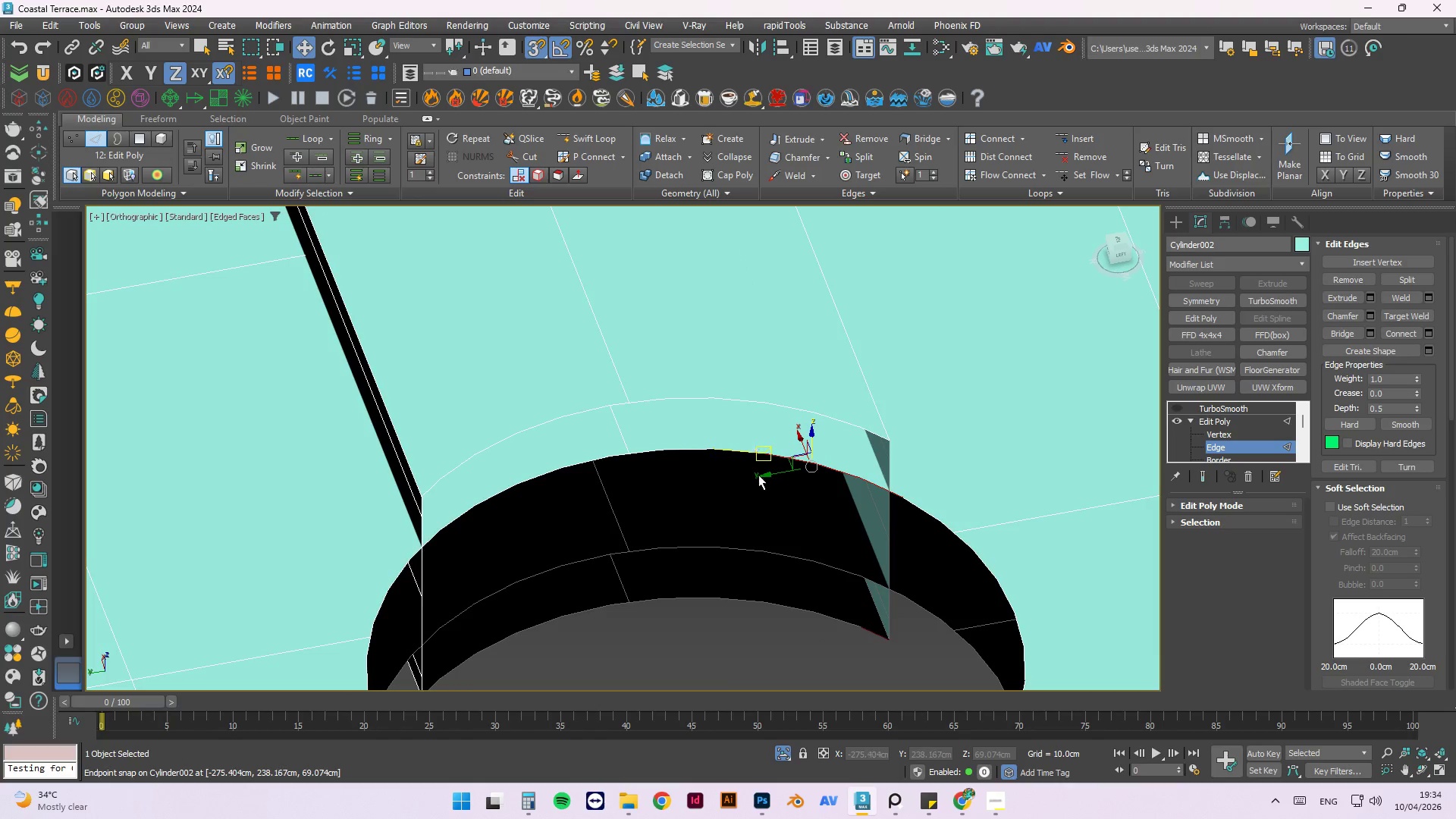 
left_click_drag(start_coordinate=[708, 493], to_coordinate=[791, 428])
 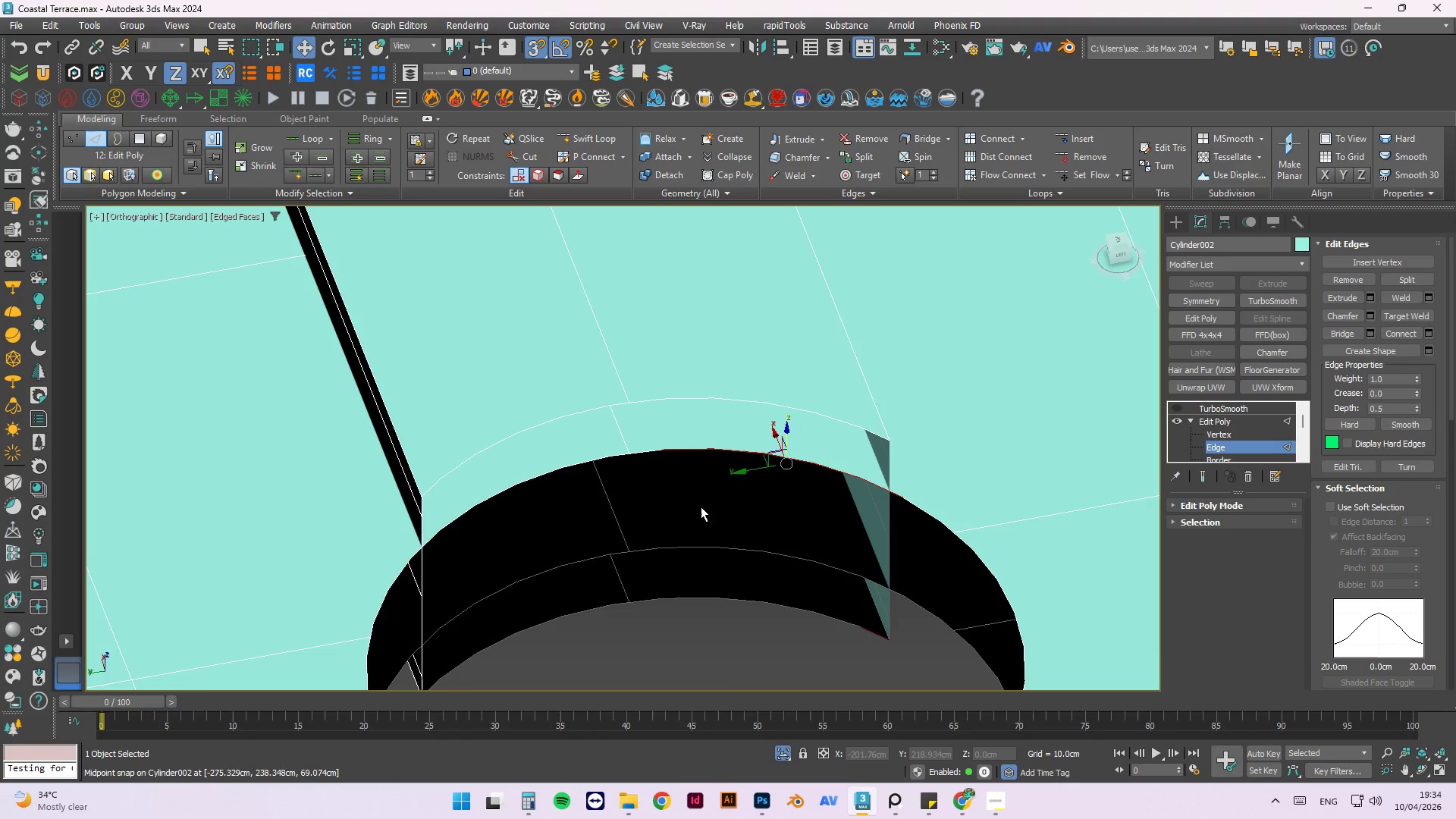 
hold_key(key=ControlLeft, duration=1.51)
left_click_drag(start_coordinate=[697, 506], to_coordinate=[617, 431])
 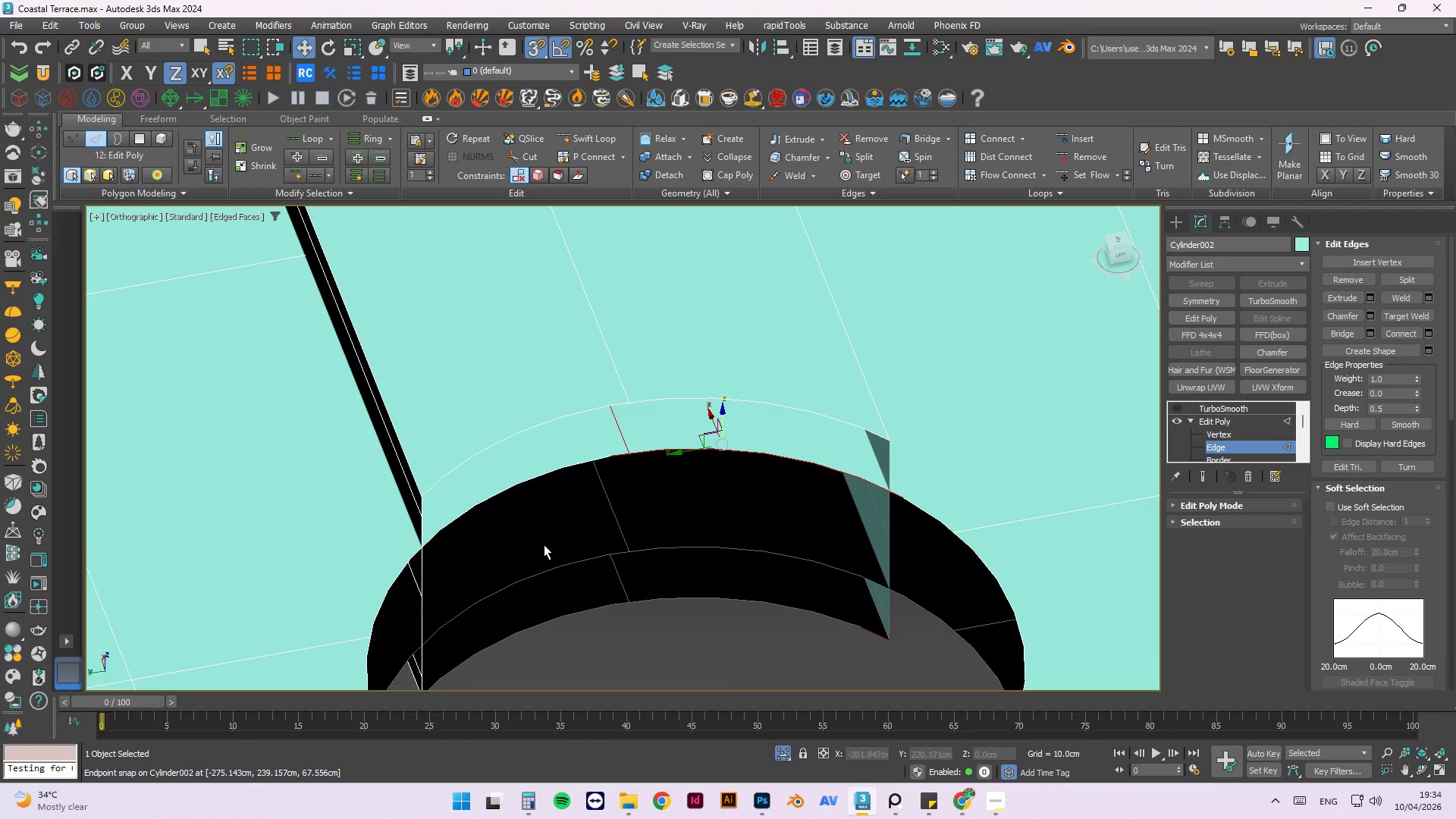 
hold_key(key=ControlLeft, duration=1.5)
left_click_drag(start_coordinate=[540, 549], to_coordinate=[595, 454])
 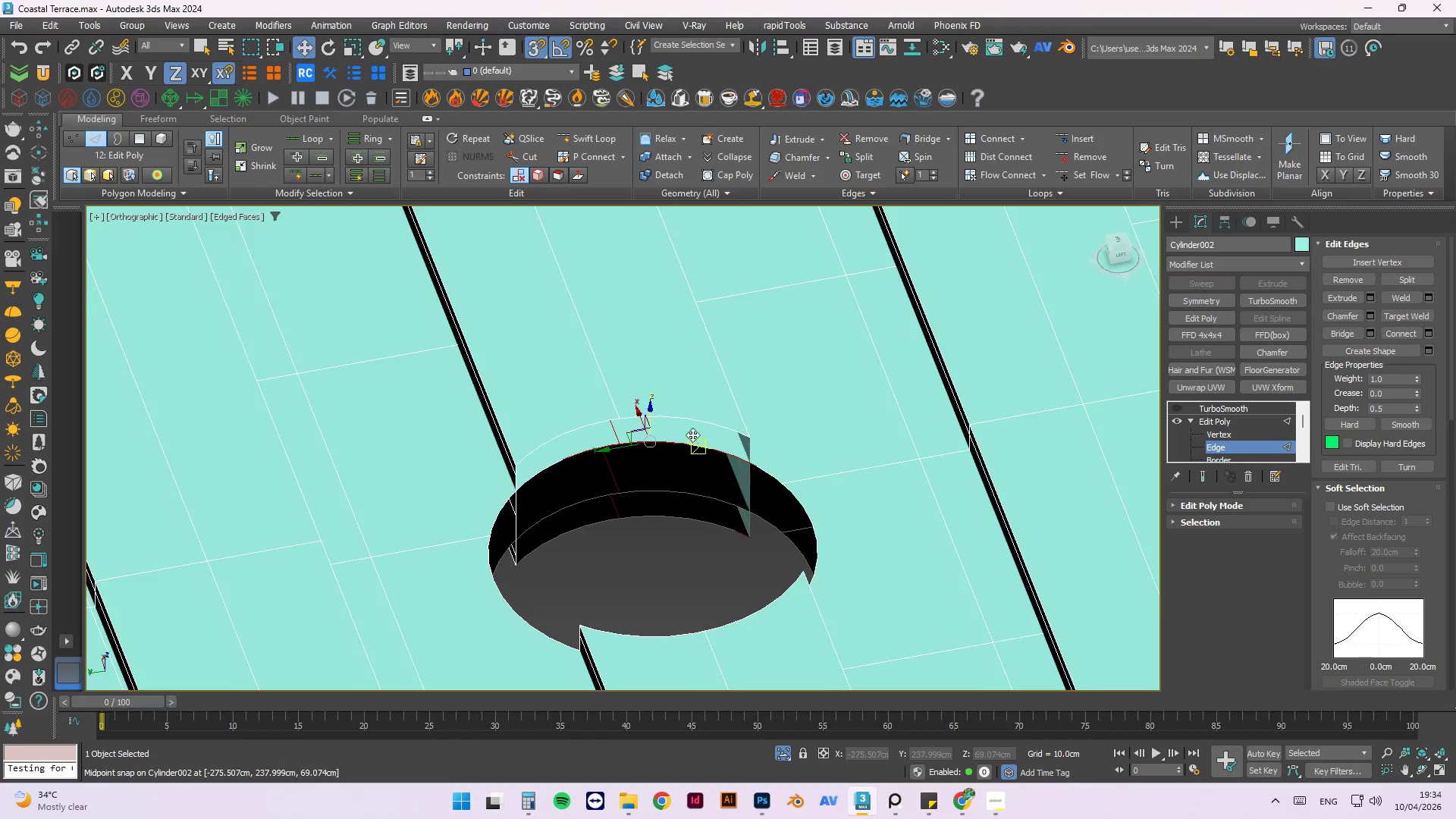 
hold_key(key=ControlLeft, duration=0.53)
 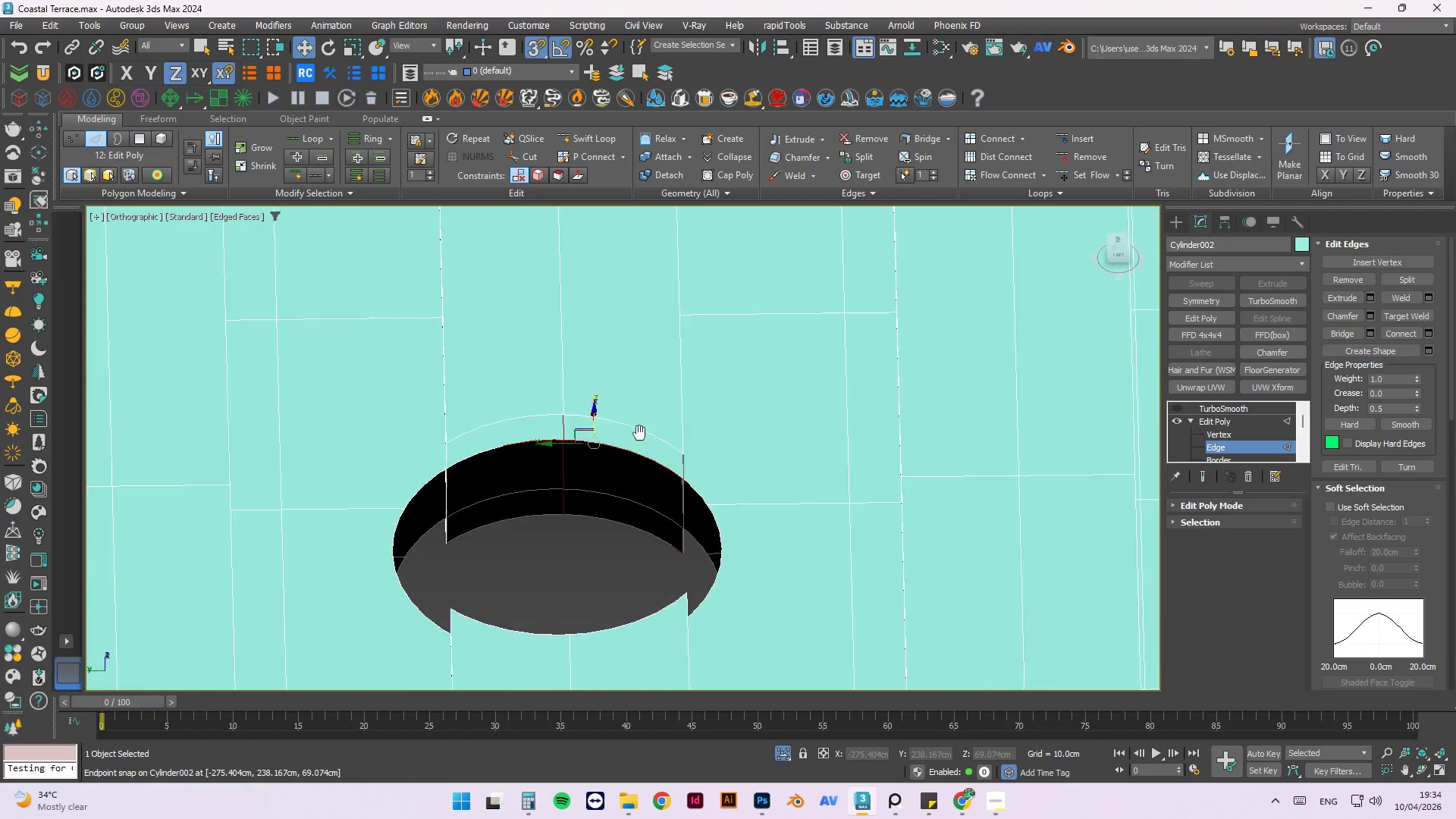 
hold_key(key=AltLeft, duration=0.86)
 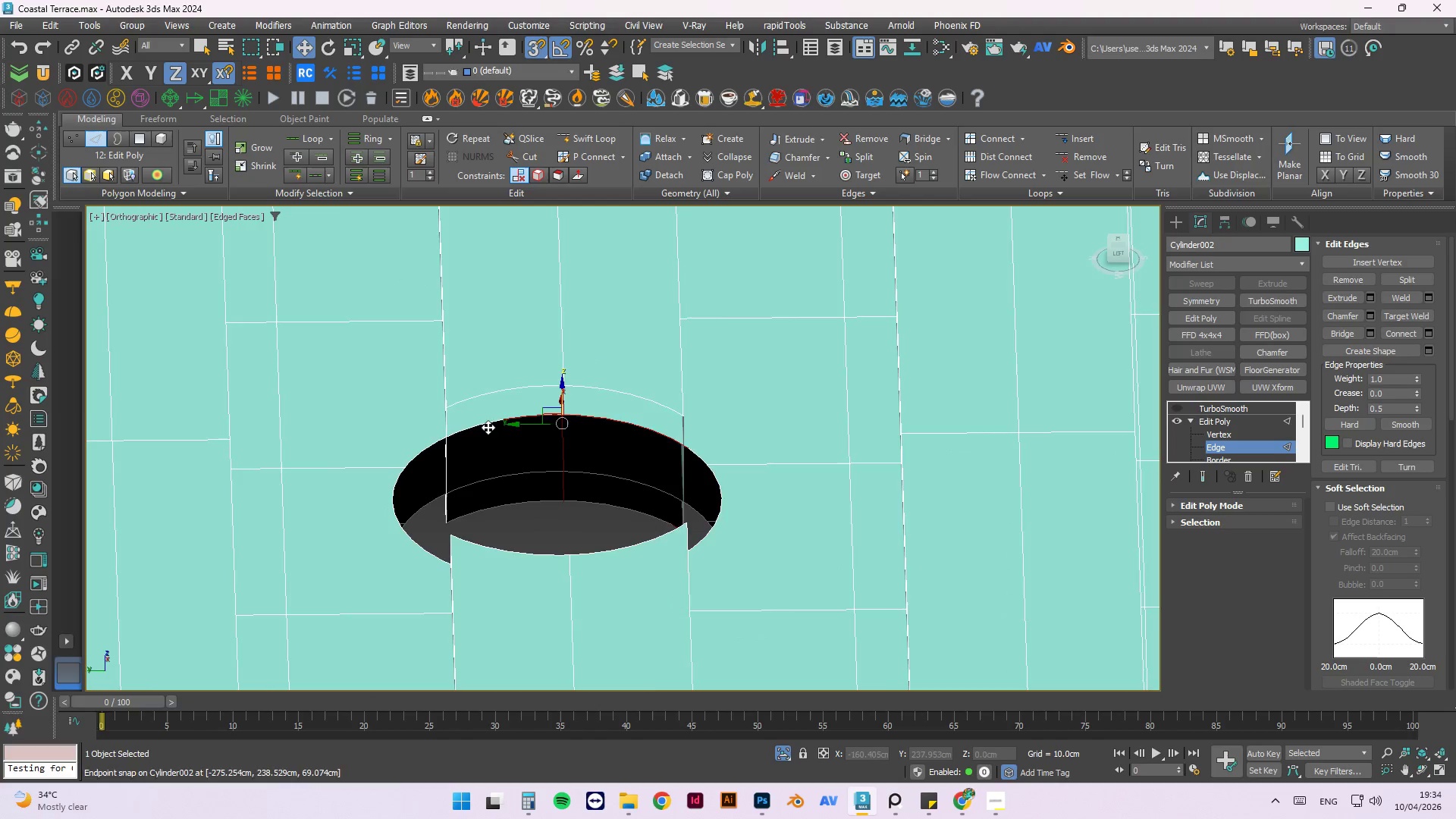 
scroll: coordinate [610, 435], scroll_direction: down, amount: 2.0
 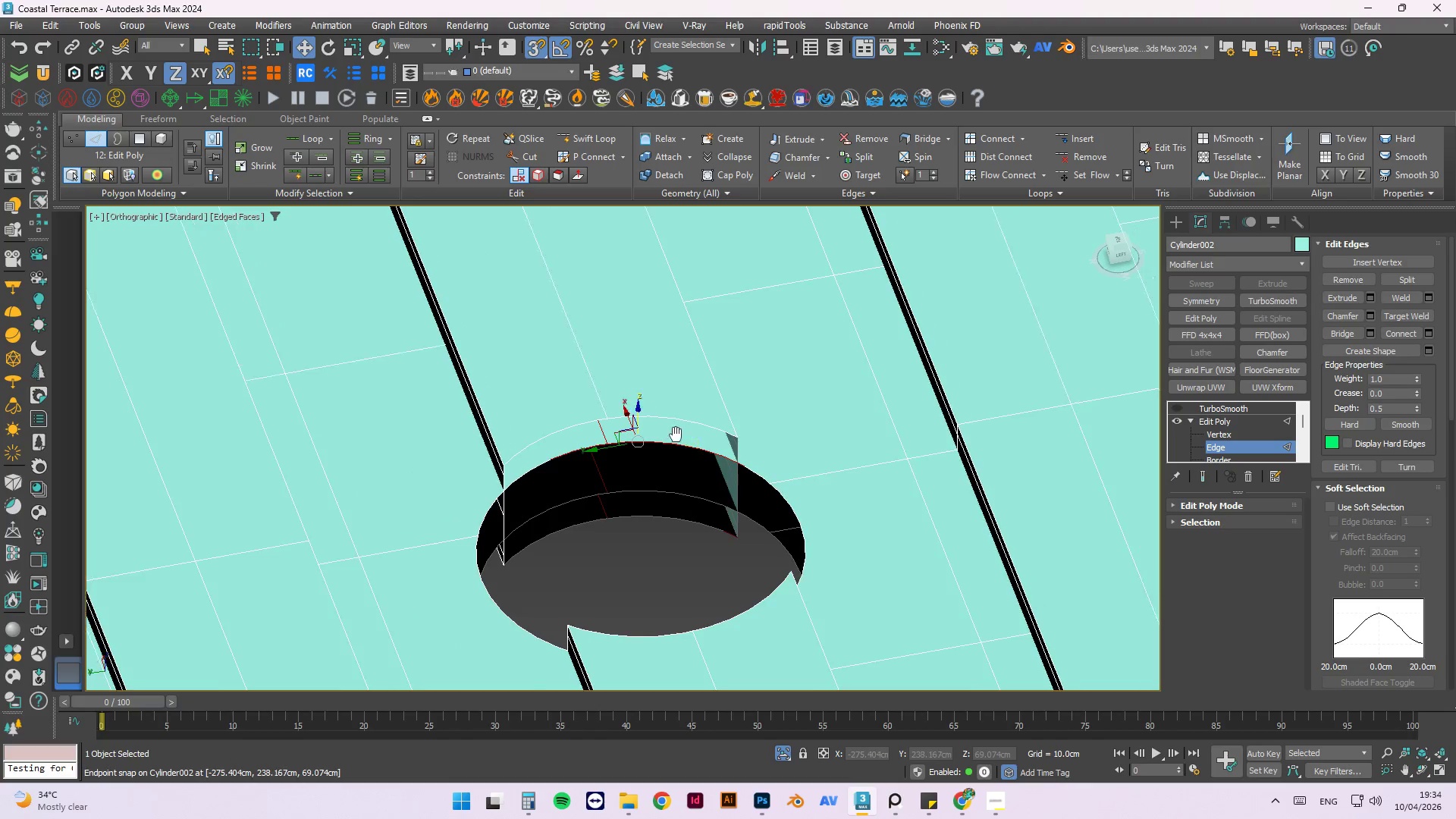 
scroll: coordinate [453, 430], scroll_direction: up, amount: 2.0
 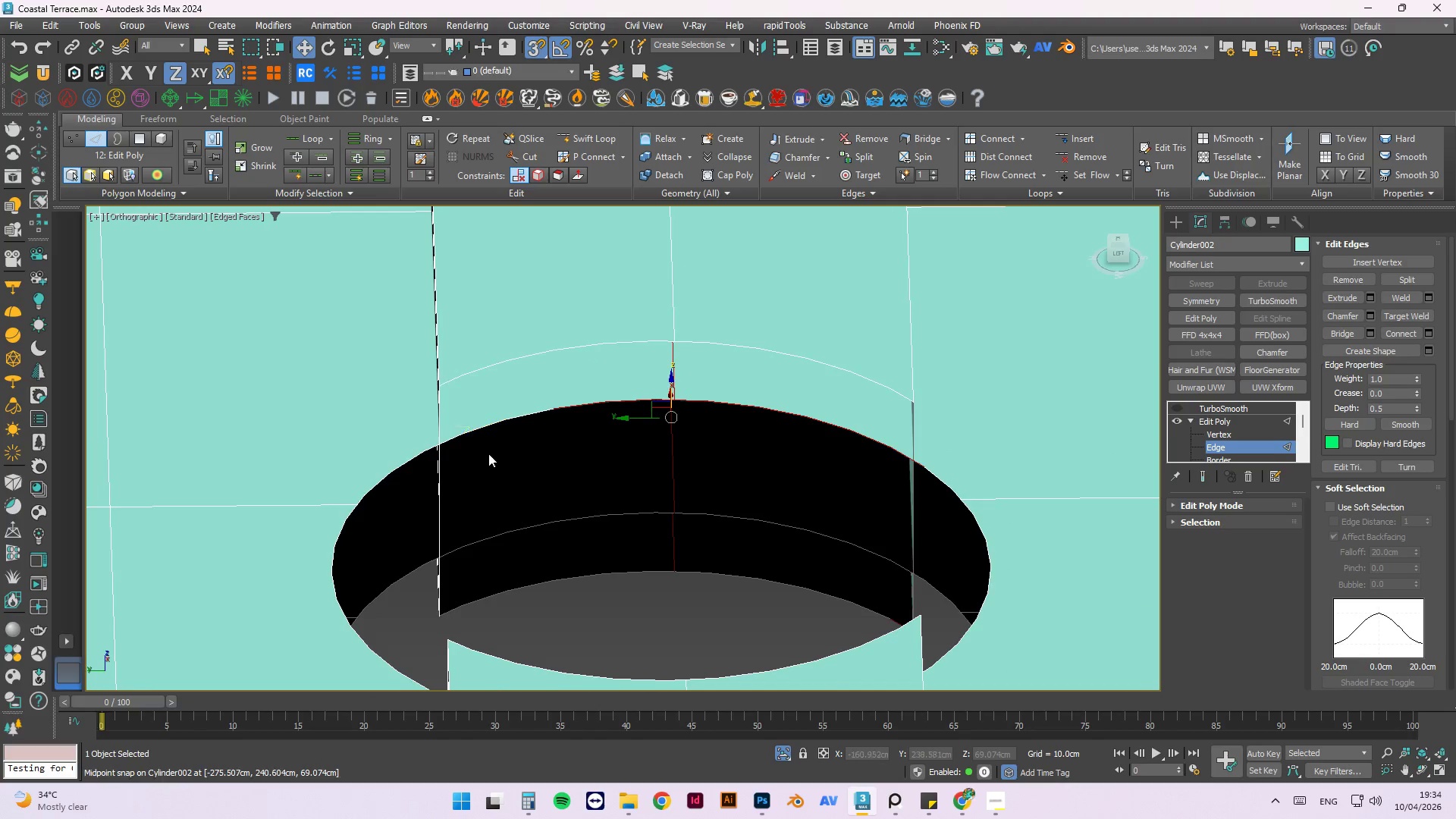 
hold_key(key=ControlLeft, duration=1.5)
left_click_drag(start_coordinate=[490, 466], to_coordinate=[524, 396])
 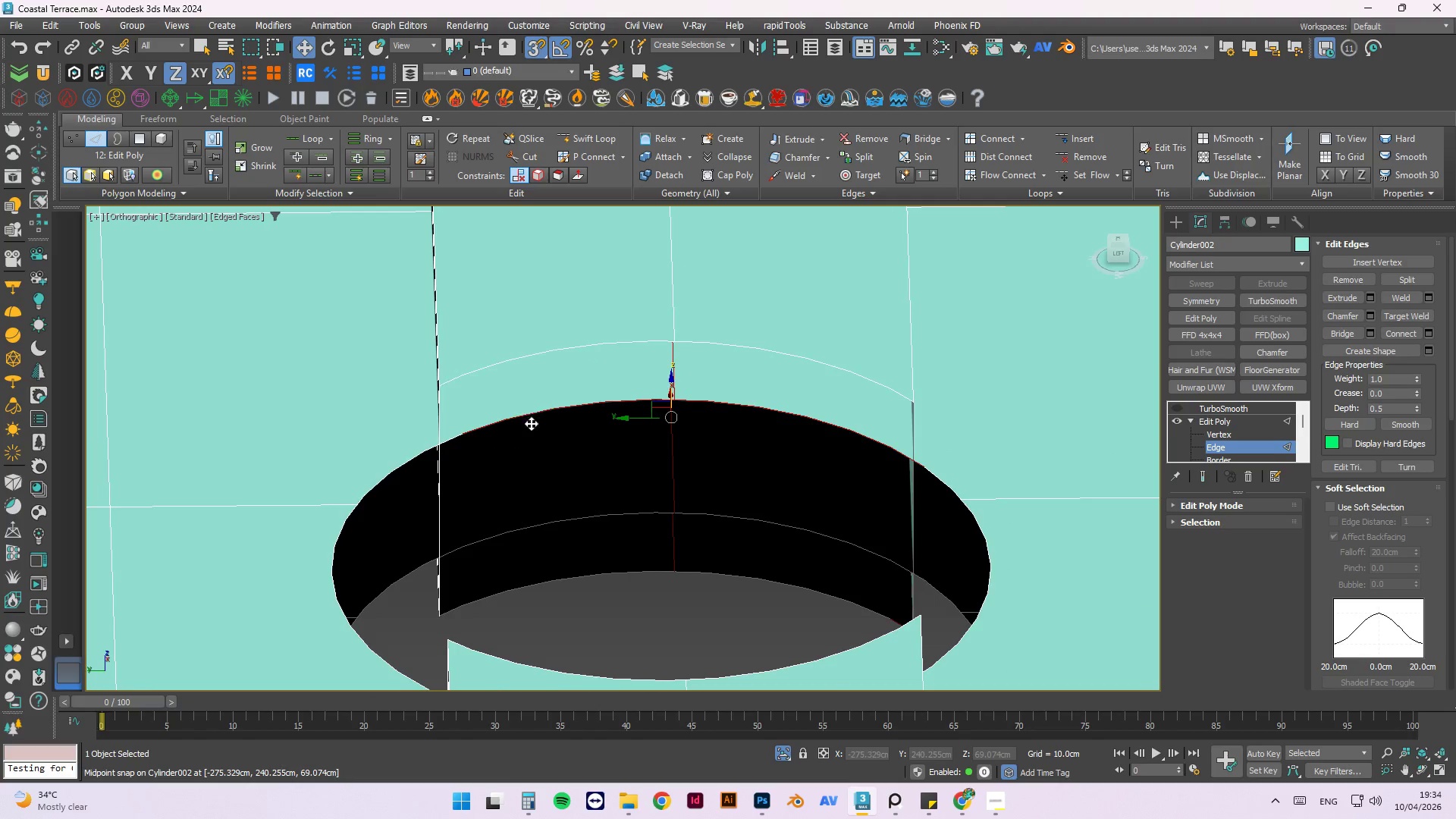 
left_click_drag(start_coordinate=[561, 467], to_coordinate=[519, 399])
 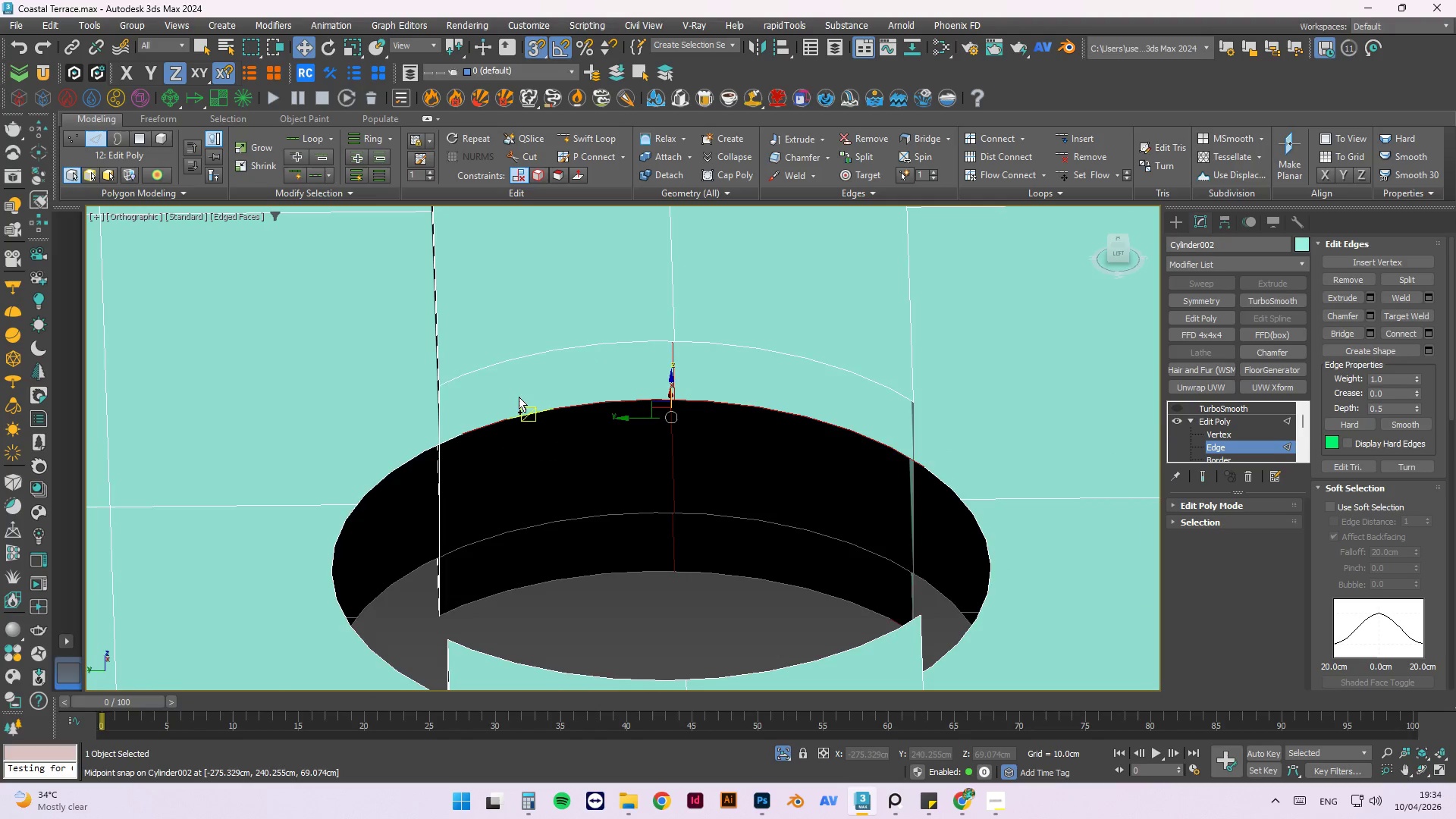 
key(Control+ControlLeft)
 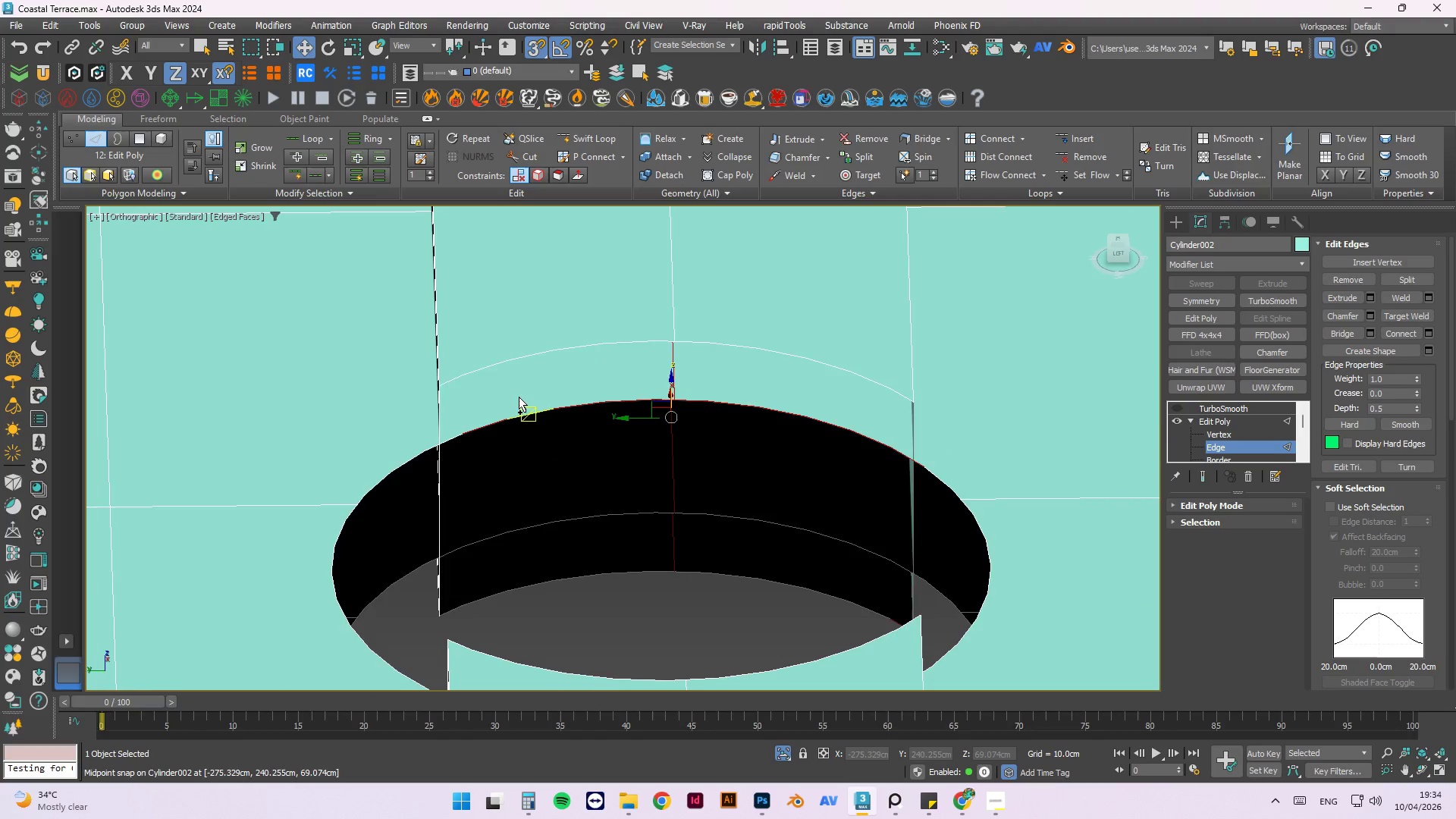 
key(Control+ControlLeft)
 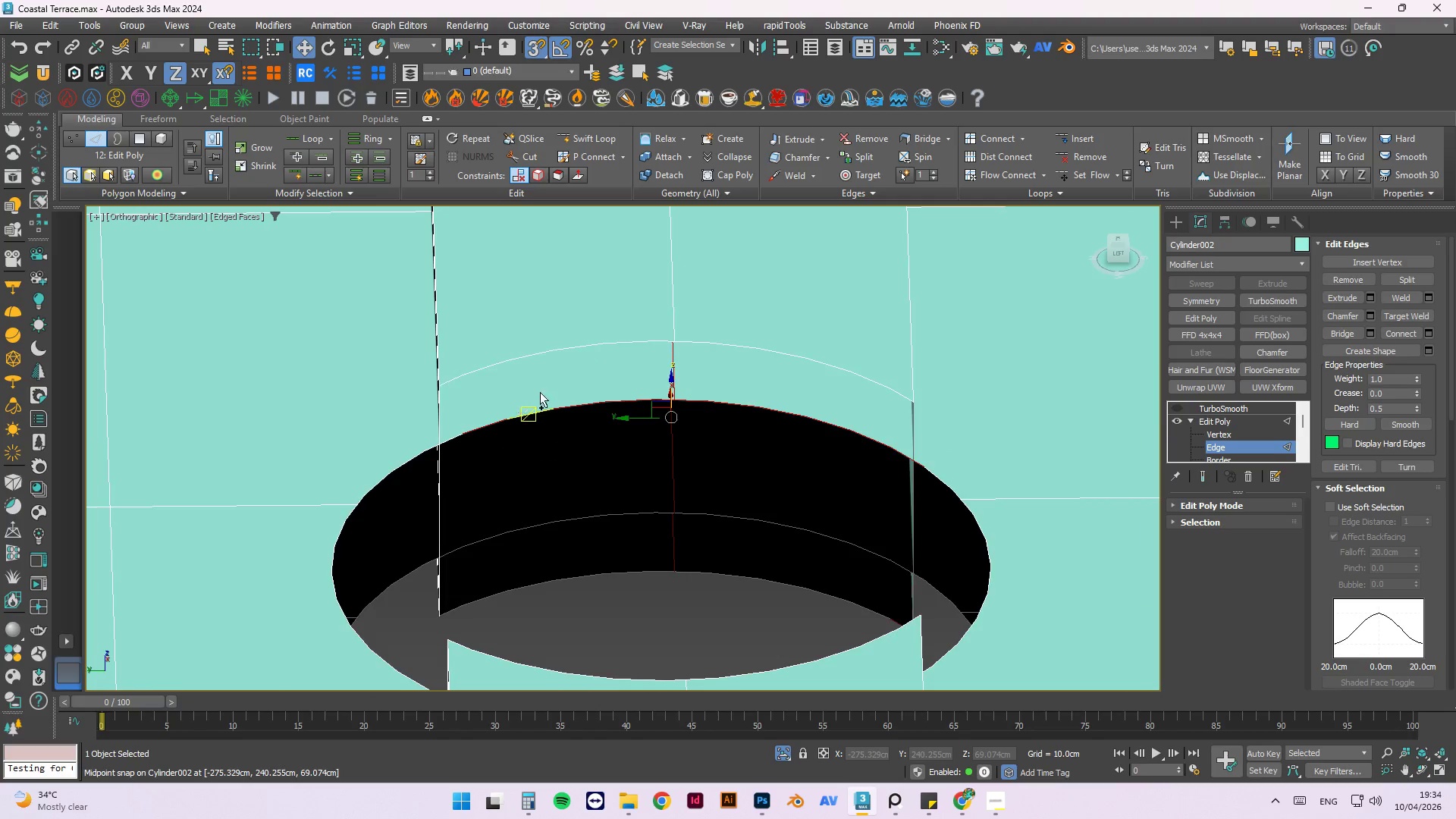 
hold_key(key=ControlLeft, duration=1.91)
 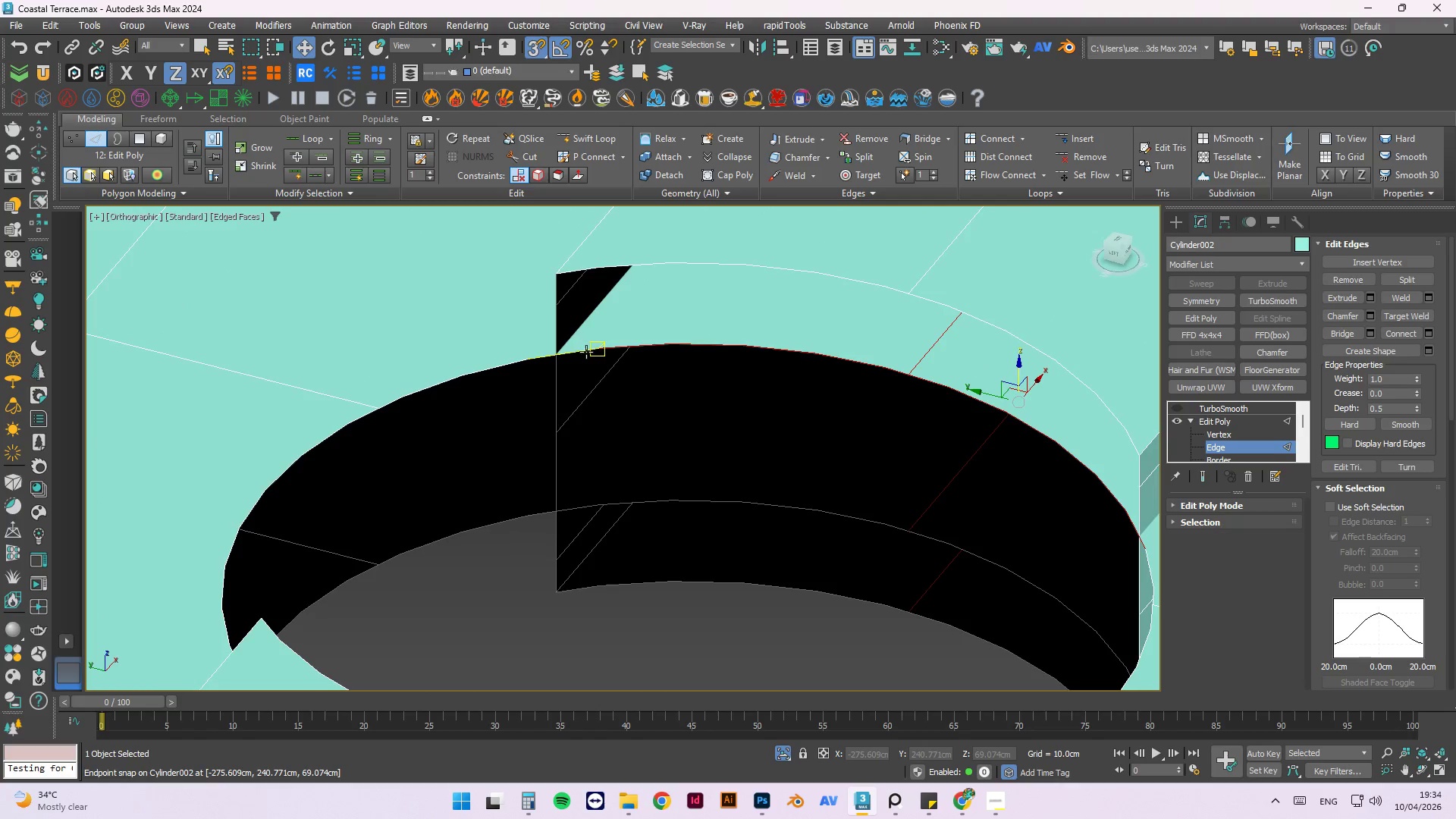 
hold_key(key=AltLeft, duration=0.8)
 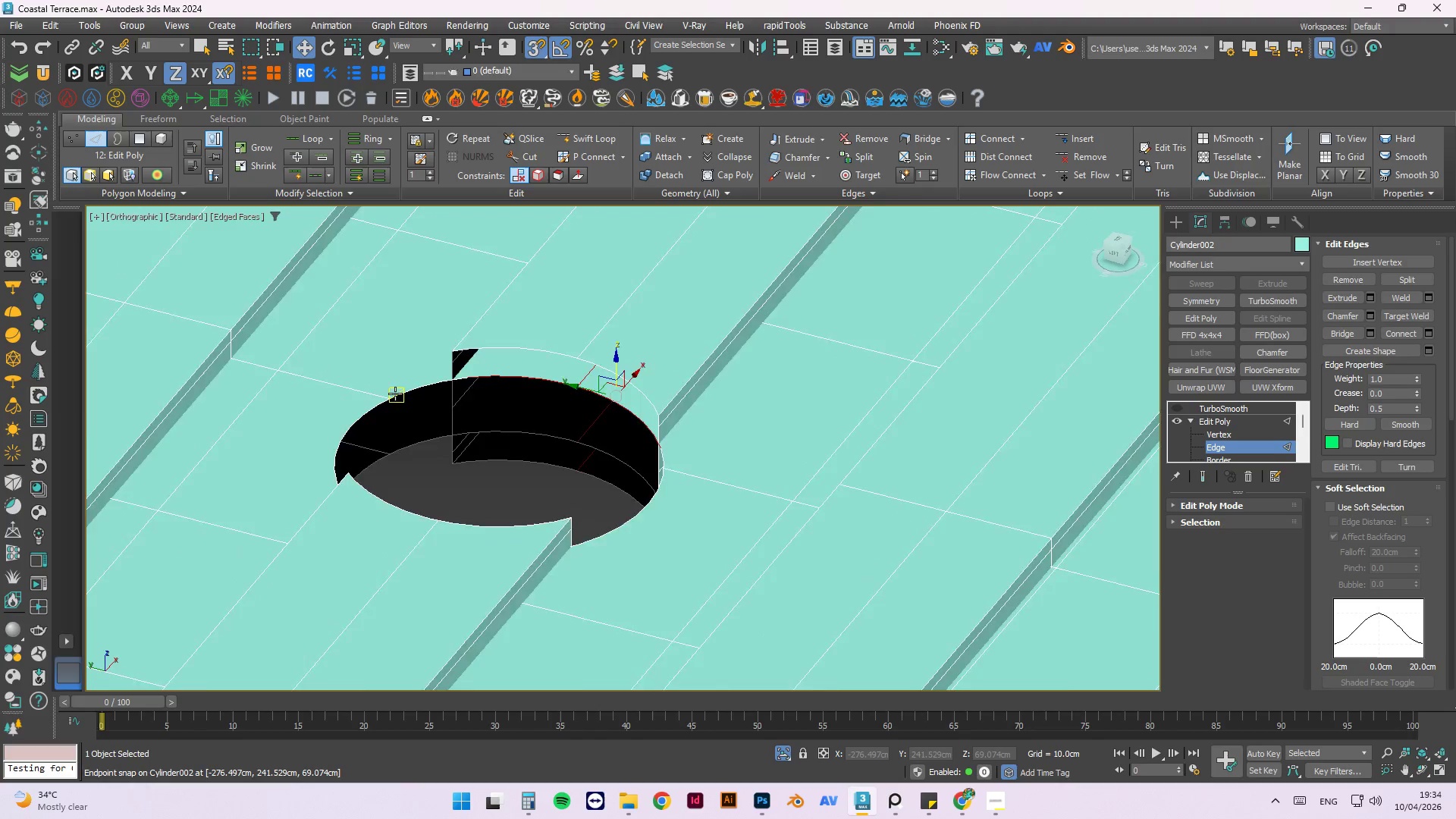 
scroll: coordinate [573, 391], scroll_direction: down, amount: 2.0
 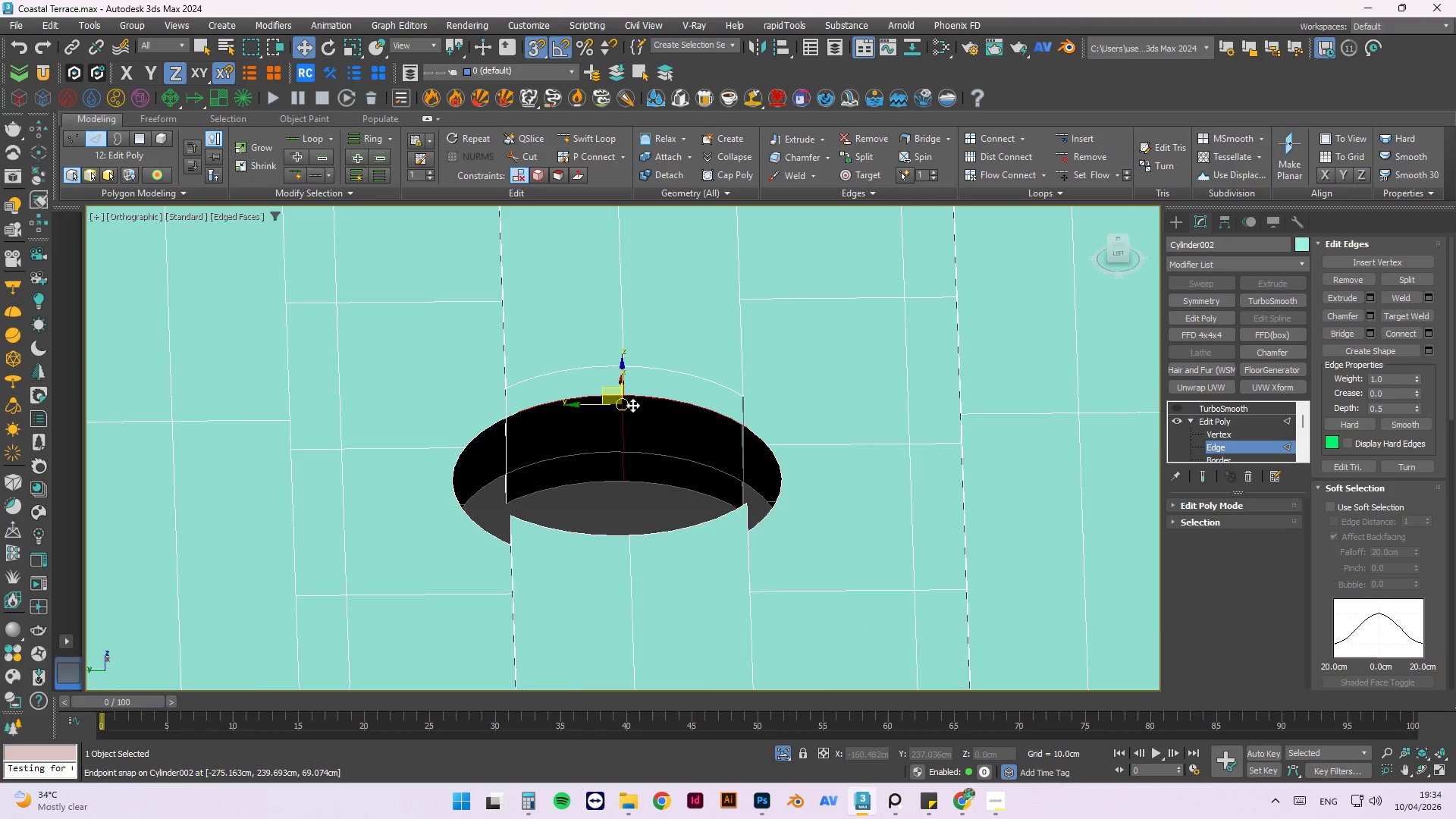 
hold_key(key=ControlLeft, duration=1.22)
 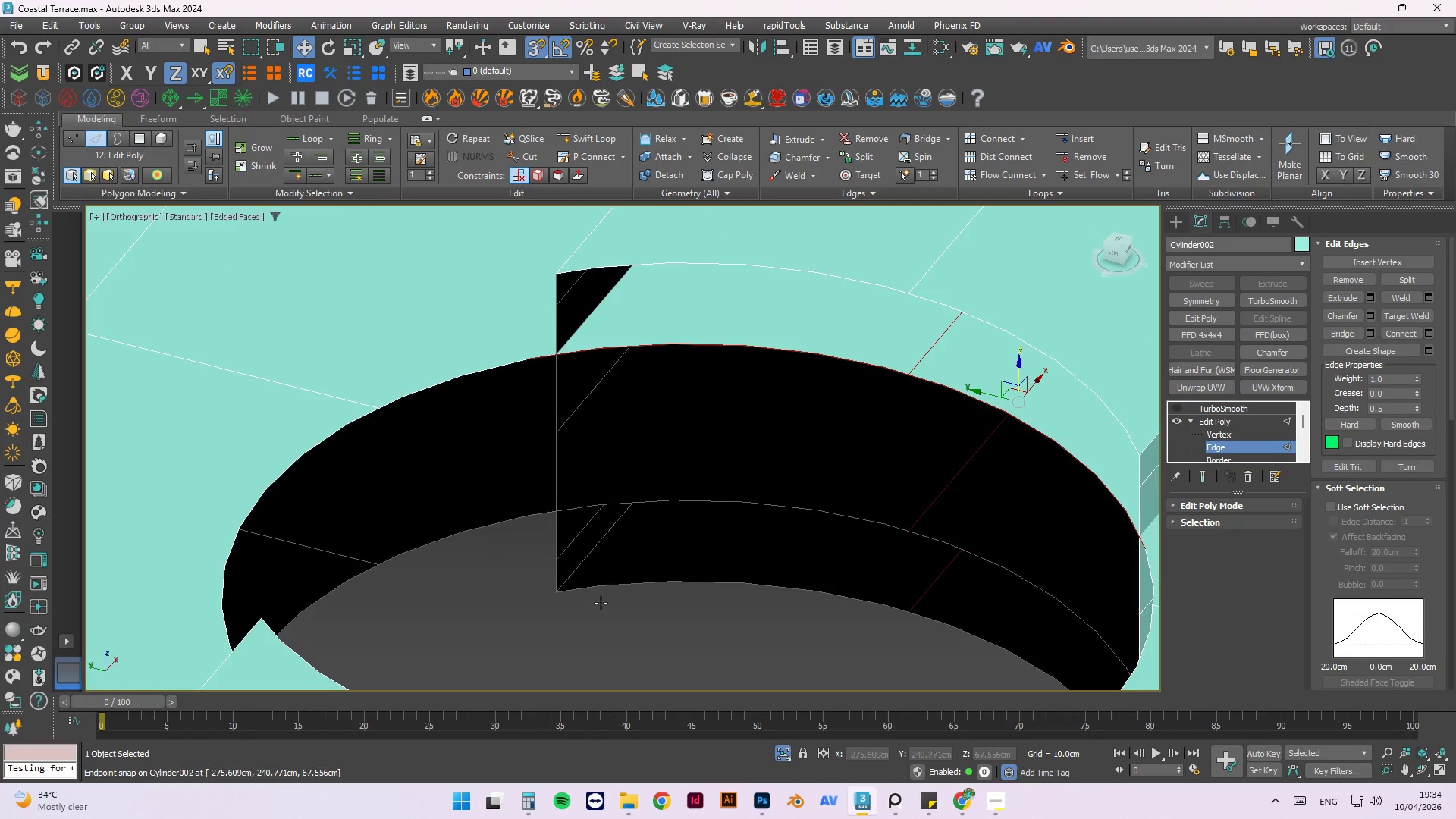 
scroll: coordinate [396, 394], scroll_direction: up, amount: 3.0
 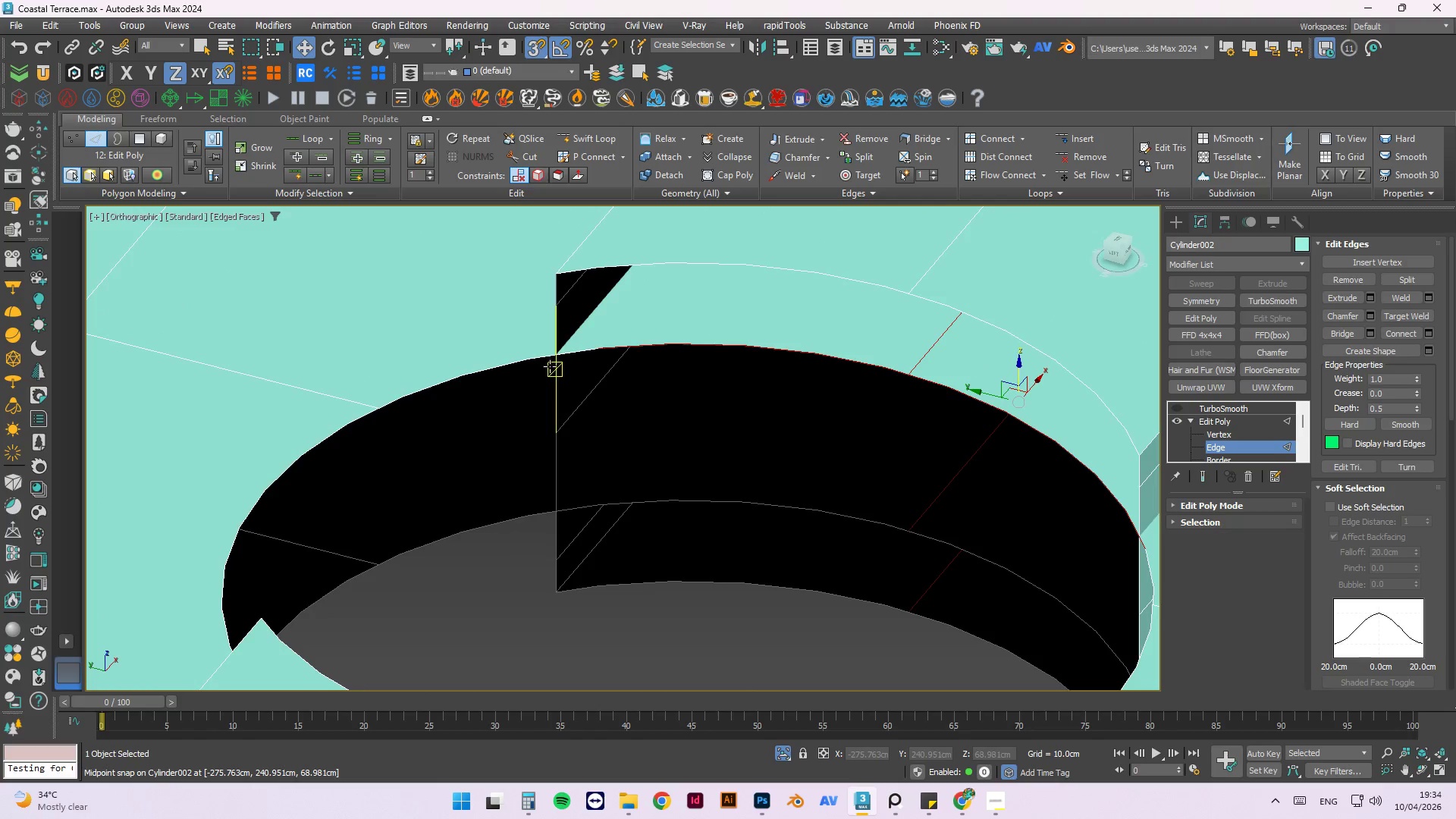 
left_click([587, 353])
 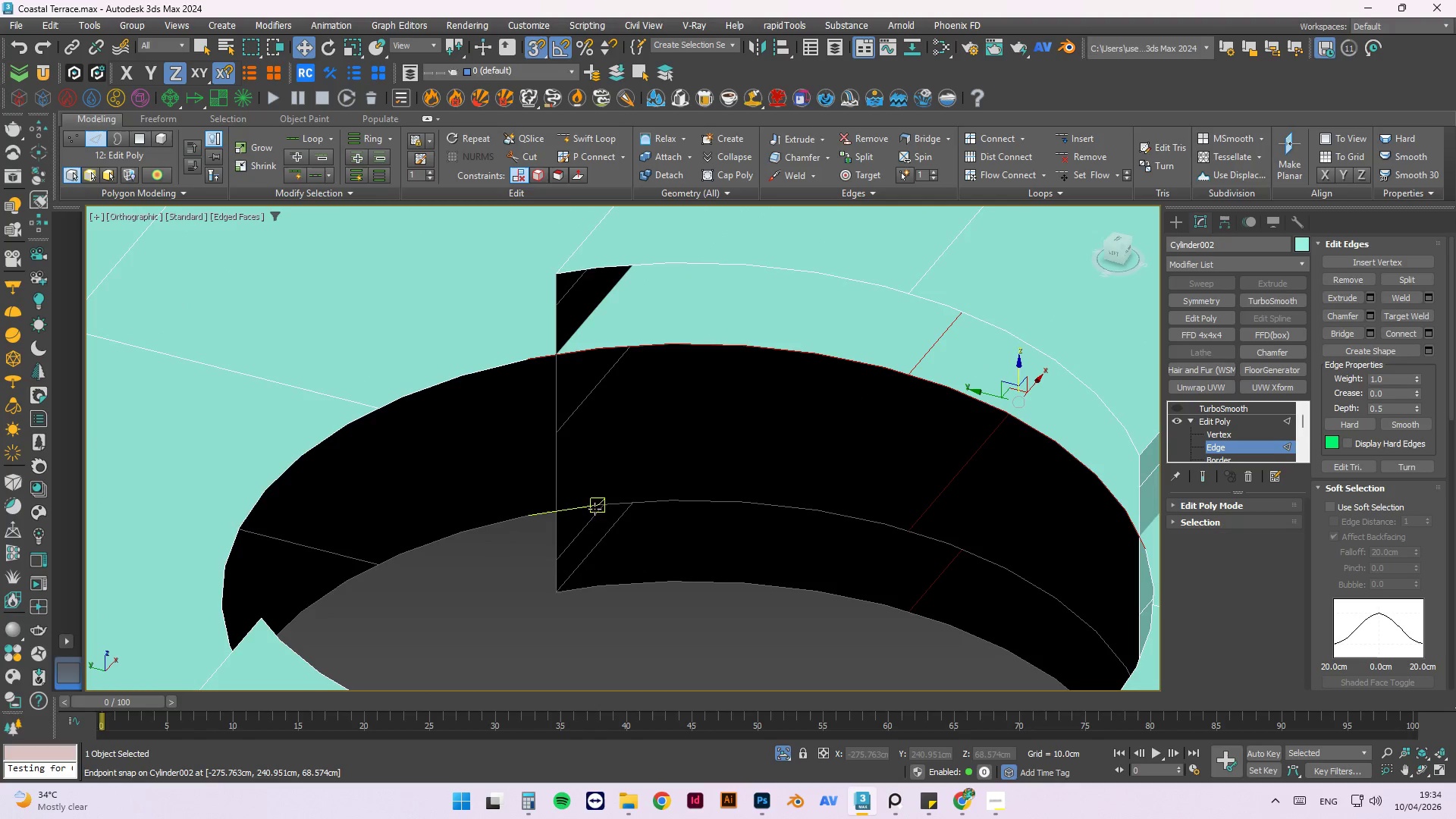 
hold_key(key=ControlLeft, duration=0.98)
left_click_drag(start_coordinate=[608, 619], to_coordinate=[575, 581])
 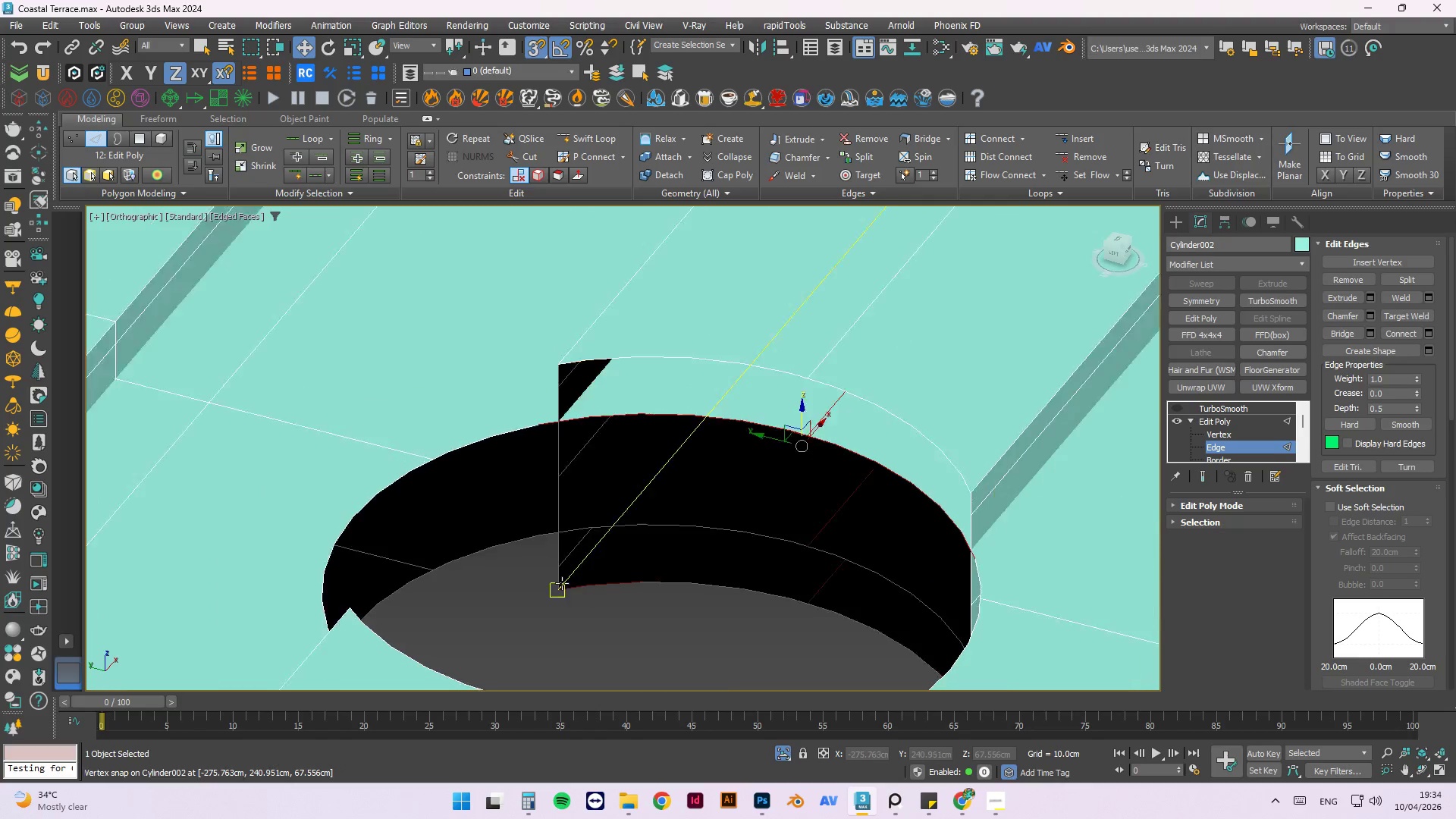 
hold_key(key=AltLeft, duration=0.48)
 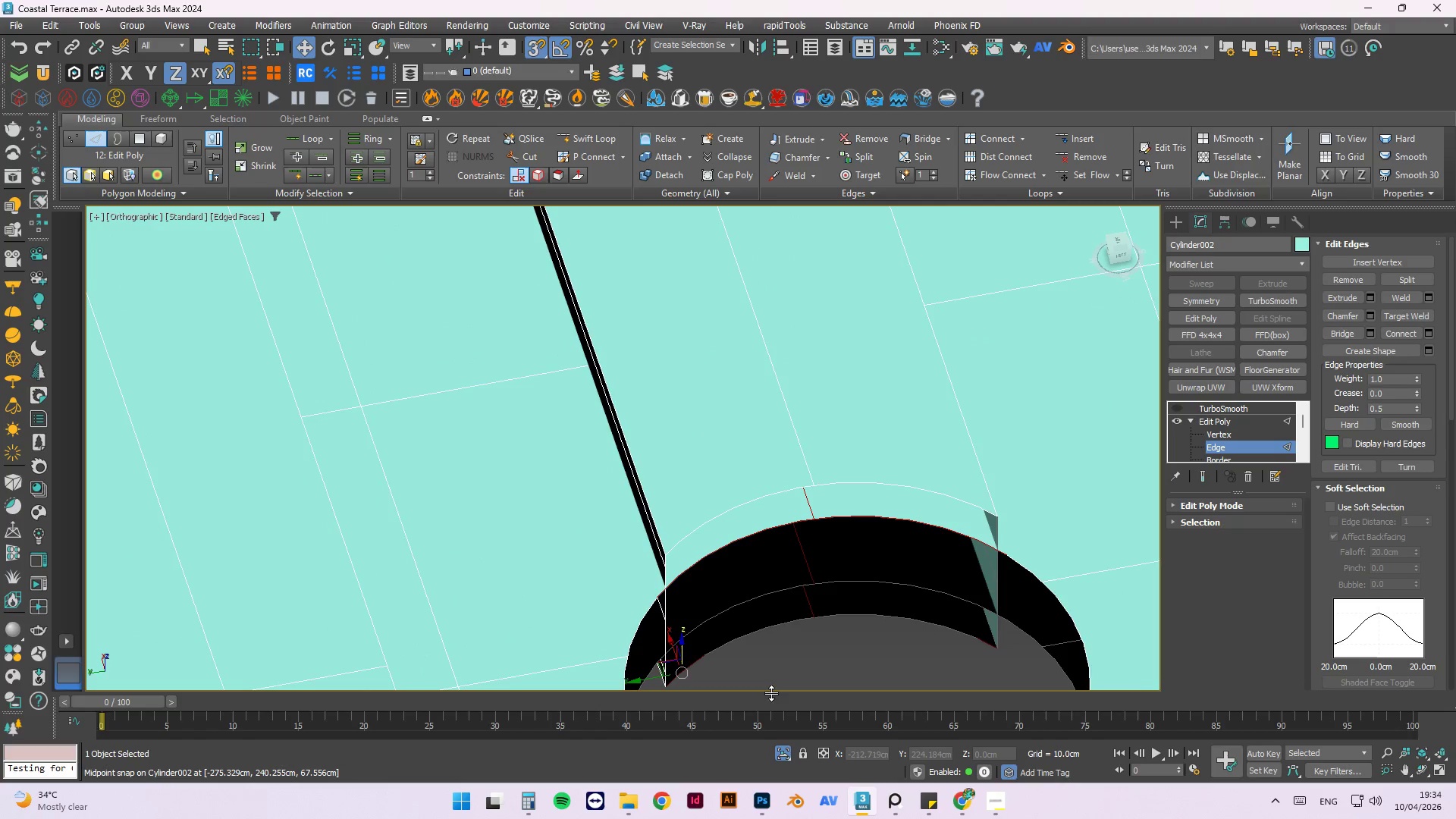 
scroll: coordinate [562, 583], scroll_direction: down, amount: 2.0
 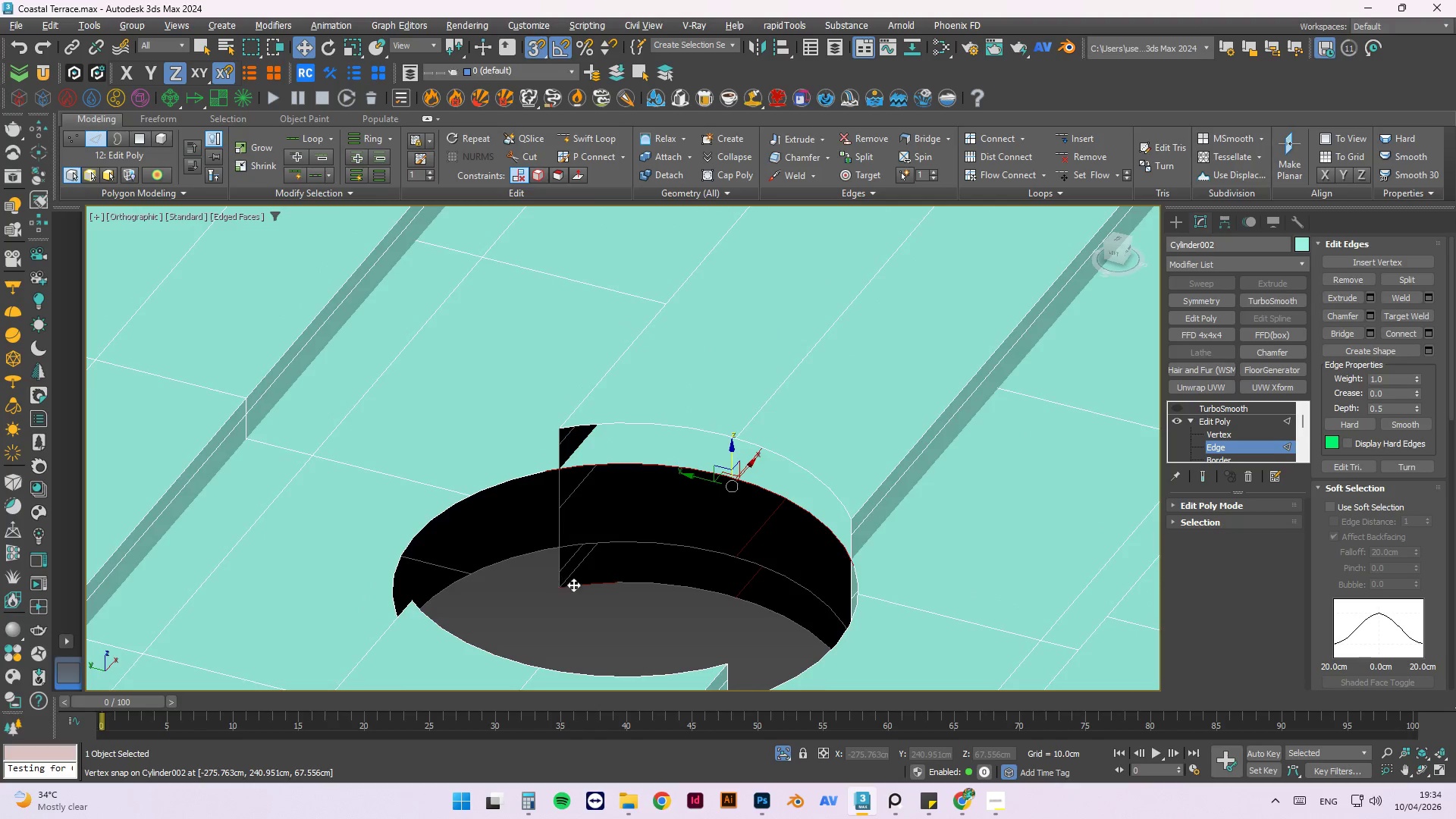 
hold_key(key=ControlLeft, duration=1.51)
left_click_drag(start_coordinate=[777, 689], to_coordinate=[706, 642])
 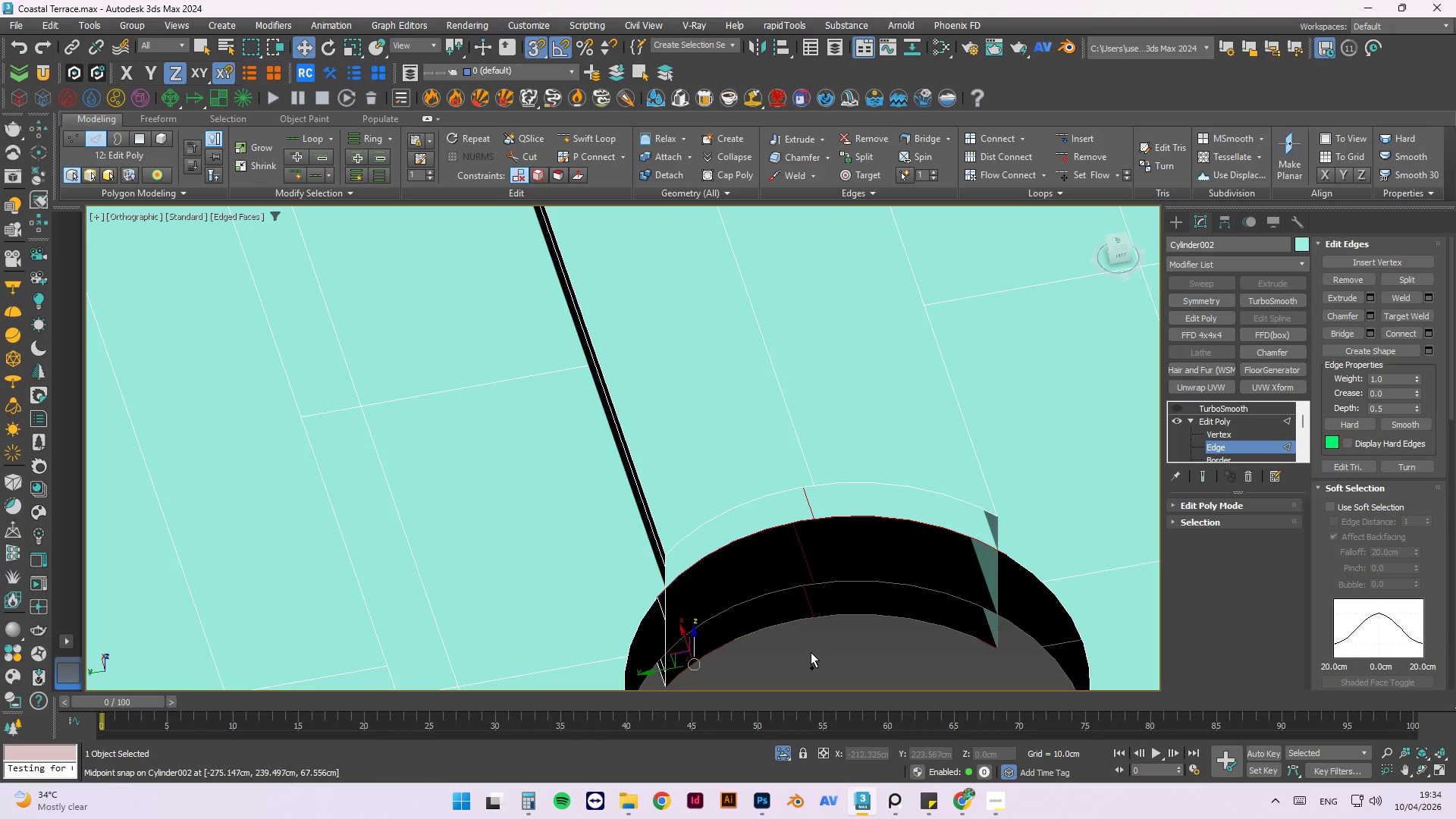 
left_click_drag(start_coordinate=[811, 652], to_coordinate=[733, 624])
 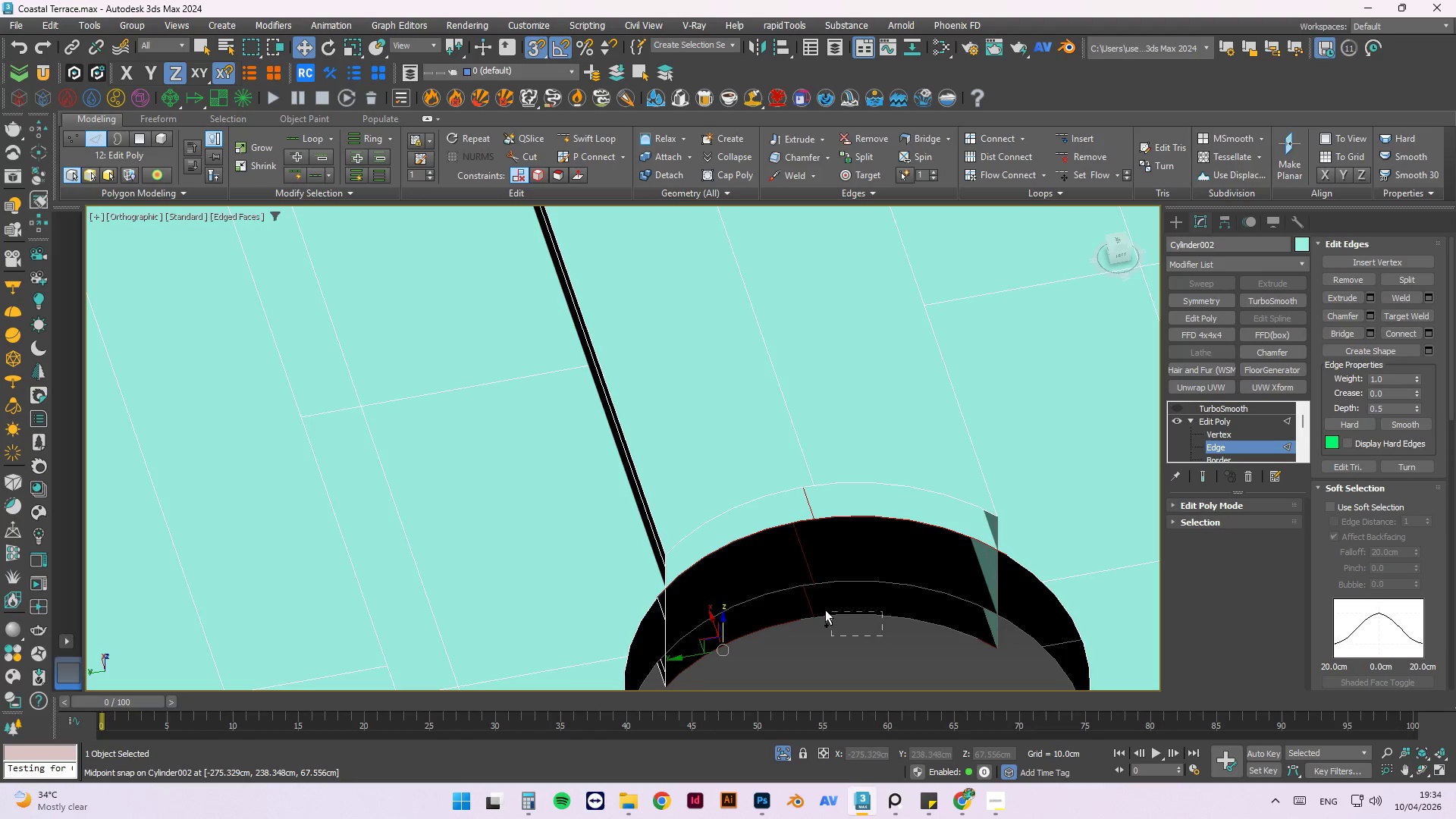 
hold_key(key=ControlLeft, duration=1.5)
left_click_drag(start_coordinate=[883, 637], to_coordinate=[792, 605])
 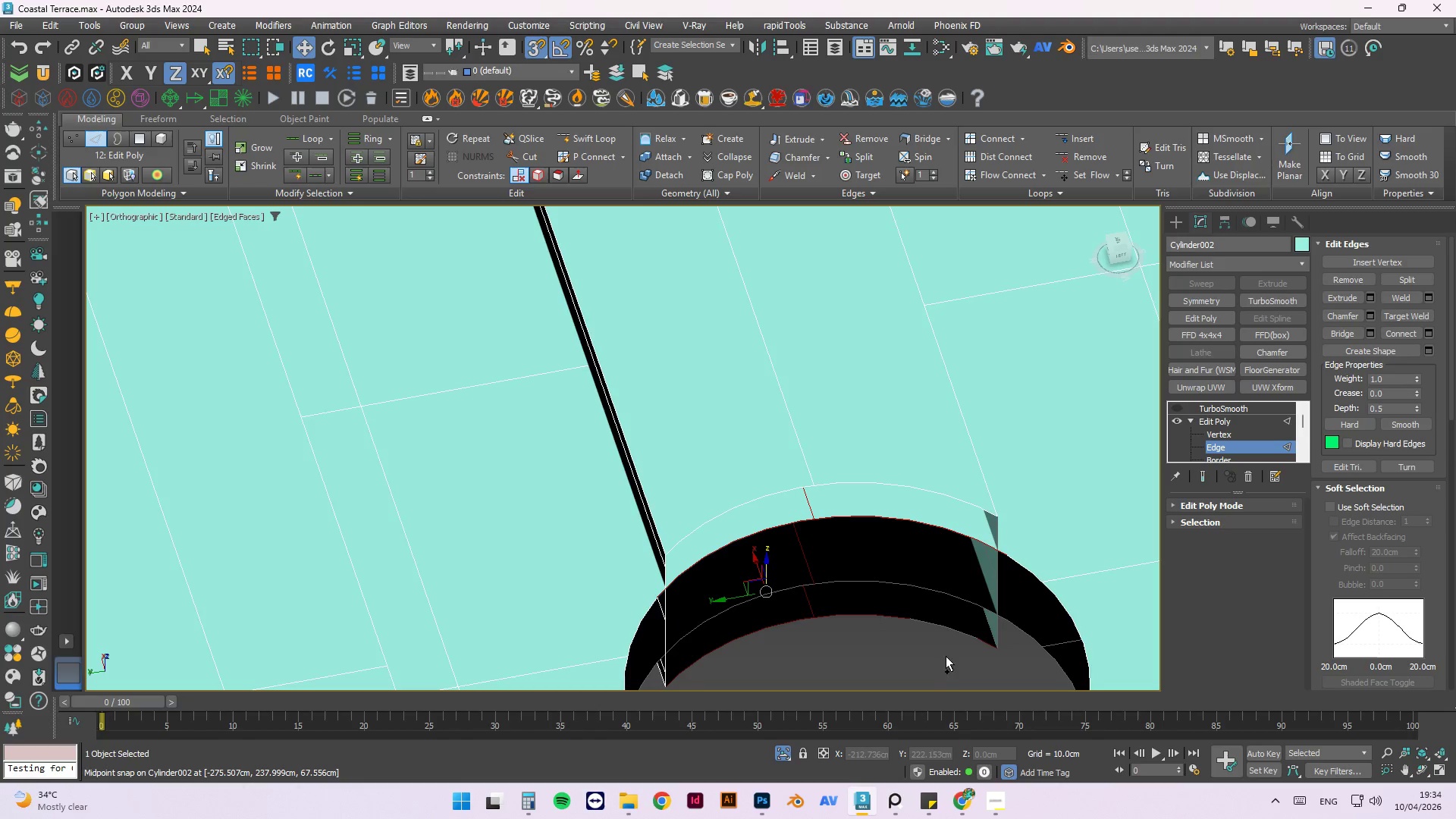 
hold_key(key=ControlLeft, duration=1.5)
left_click_drag(start_coordinate=[947, 655], to_coordinate=[877, 604])
 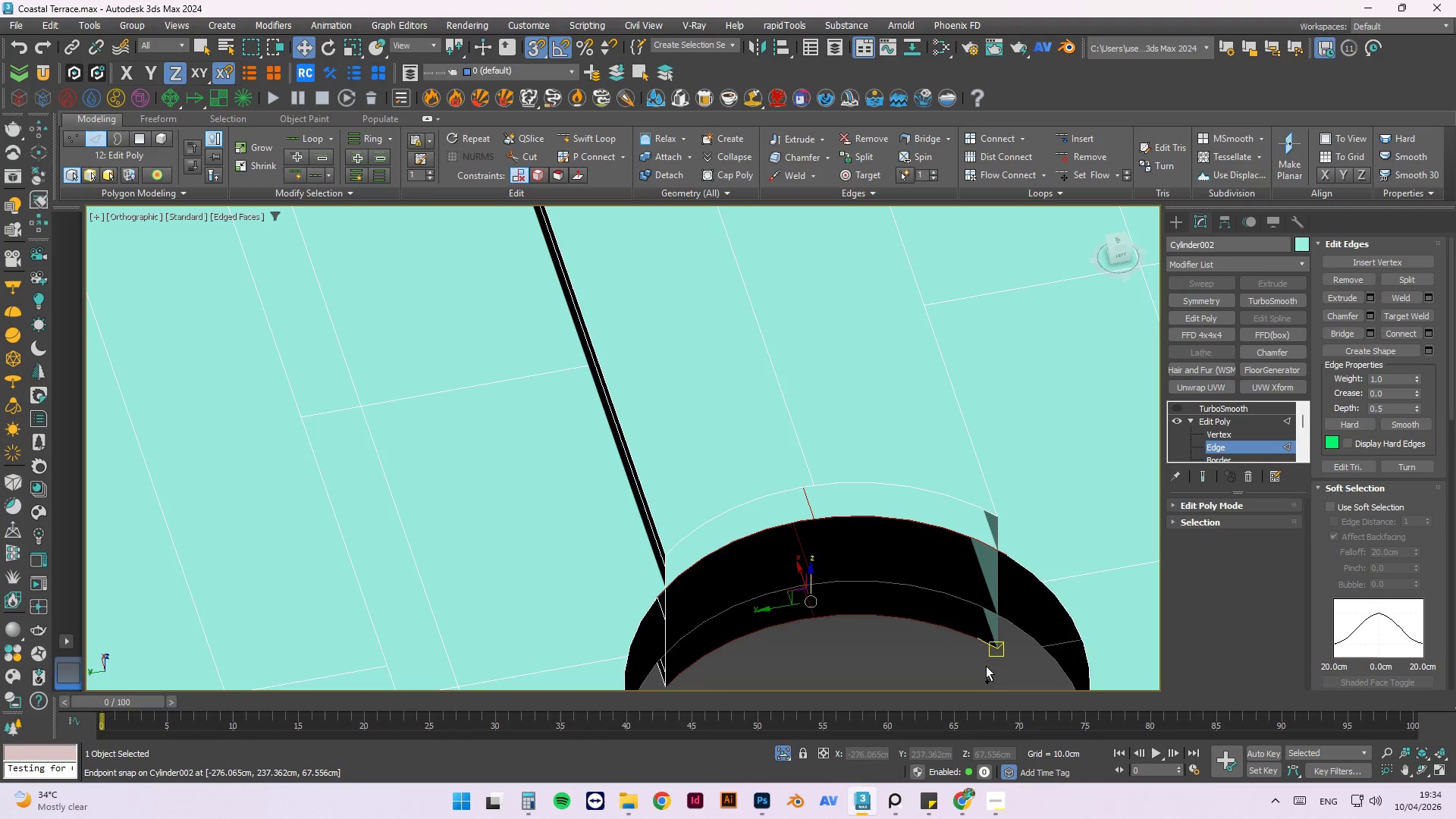 
left_click_drag(start_coordinate=[985, 666], to_coordinate=[962, 637])
 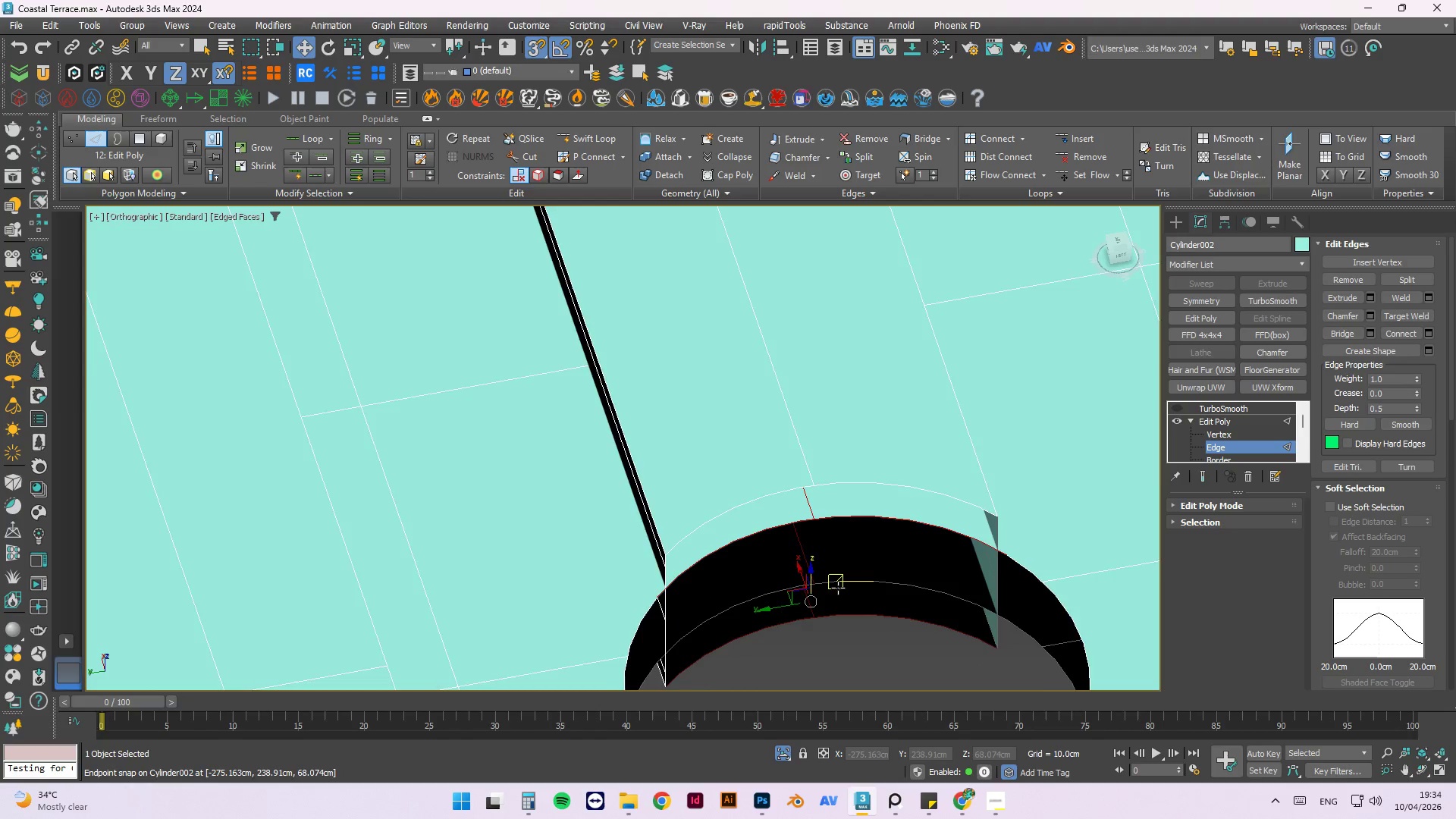 
hold_key(key=ControlLeft, duration=0.52)
 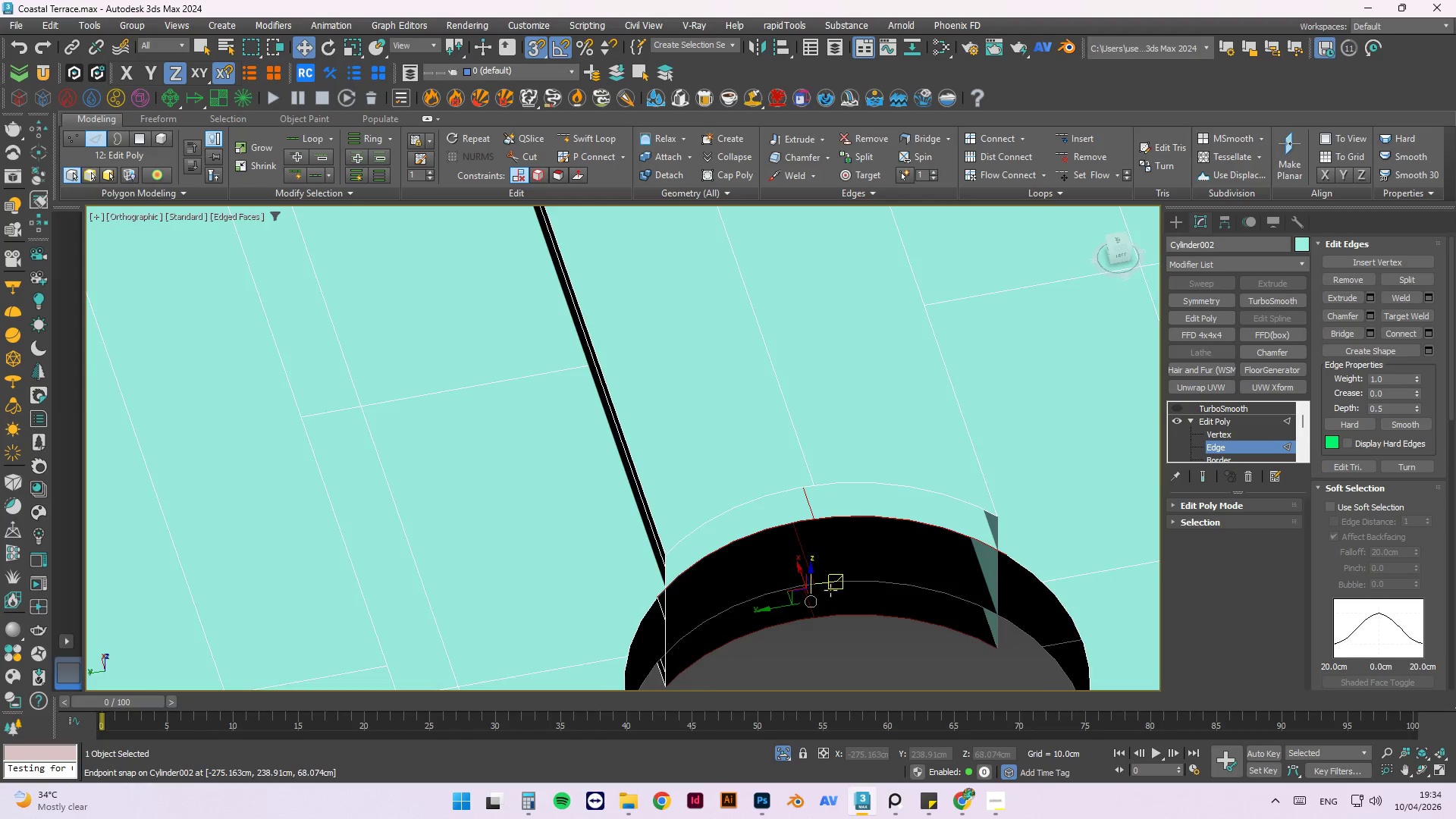 
scroll: coordinate [825, 593], scroll_direction: up, amount: 2.0
 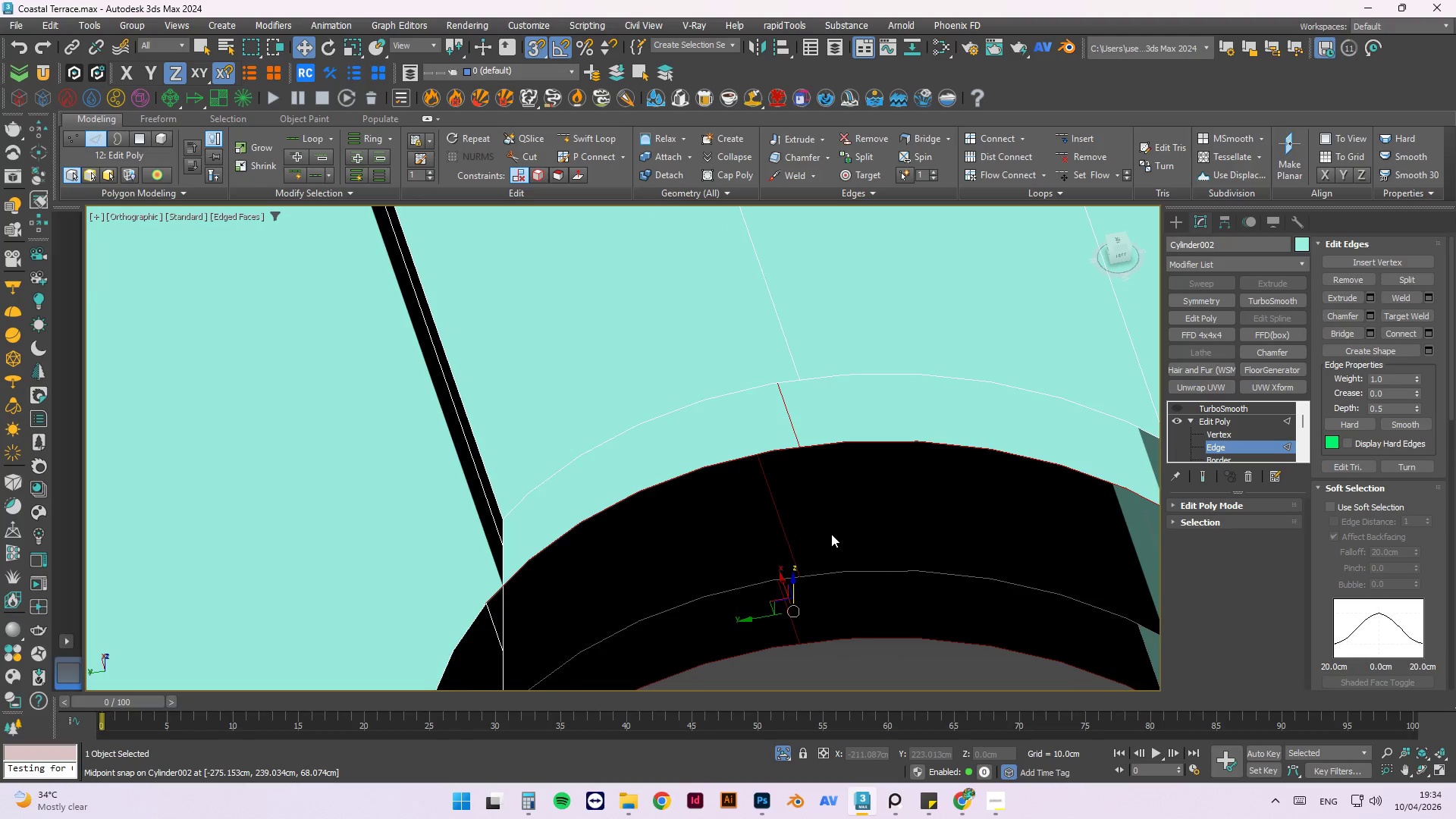 
hold_key(key=AltLeft, duration=1.52)
left_click_drag(start_coordinate=[833, 513], to_coordinate=[774, 595])
 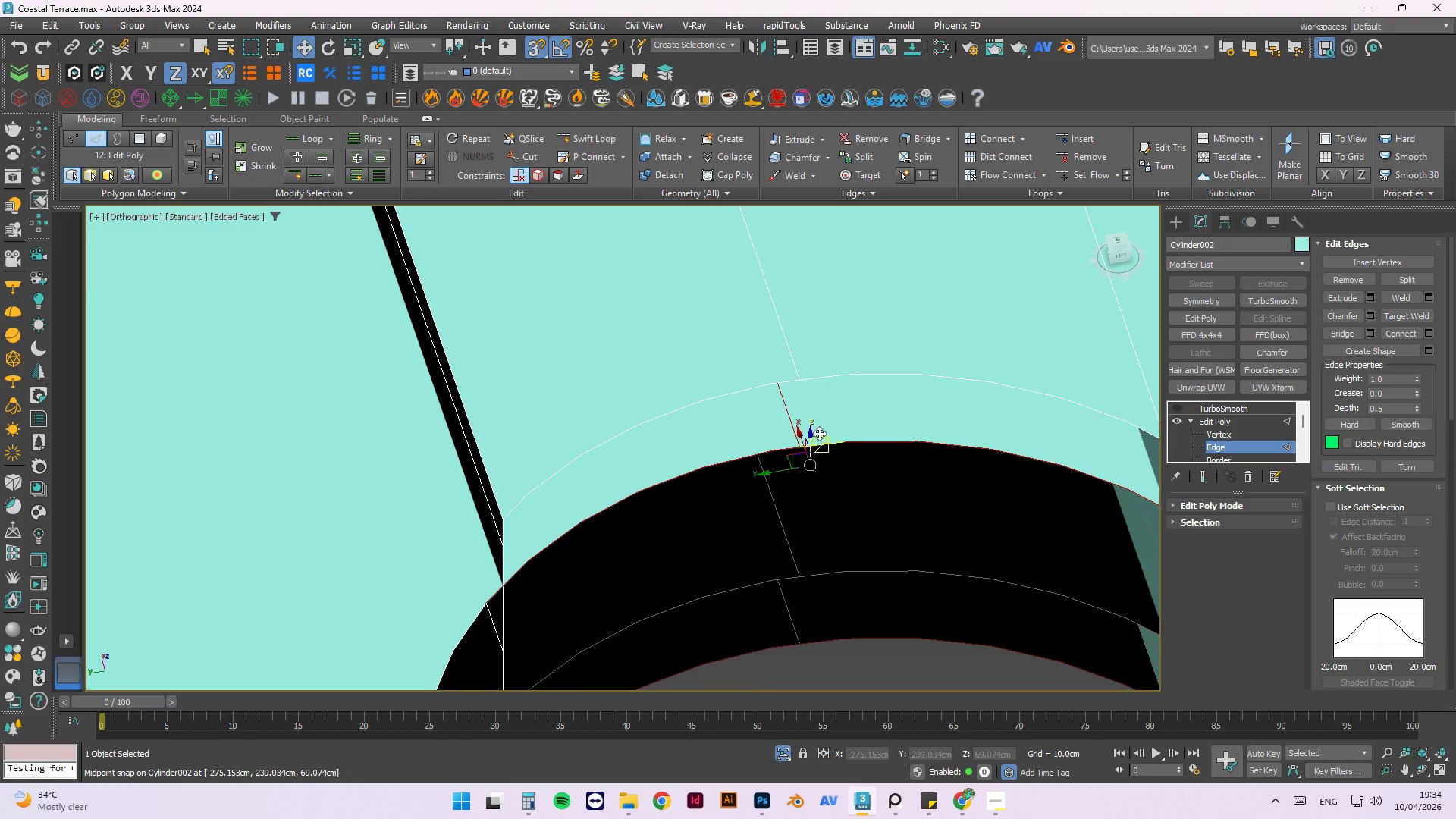 
hold_key(key=AltLeft, duration=1.0)
left_click_drag(start_coordinate=[819, 401], to_coordinate=[777, 420])
 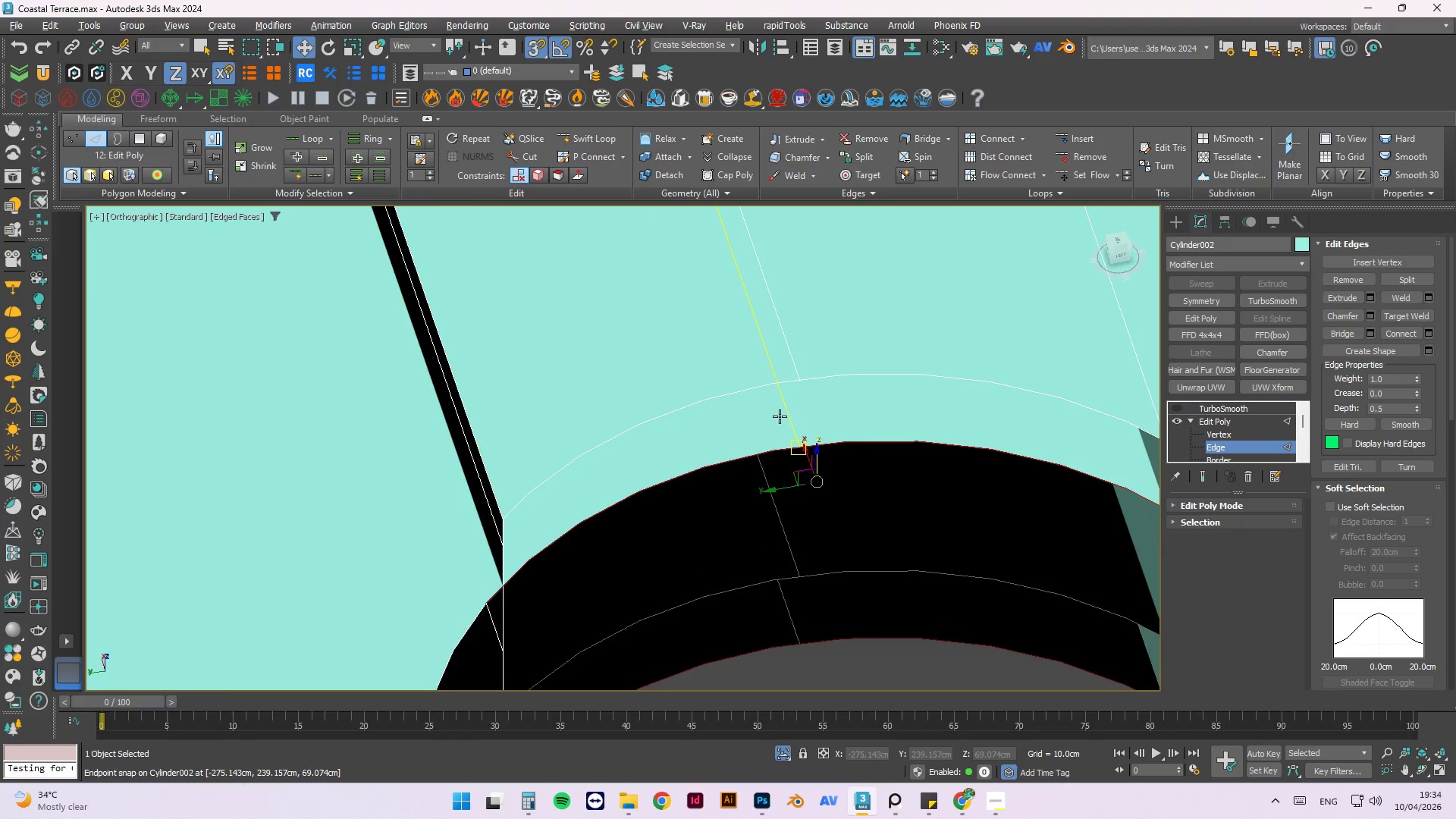 
hold_key(key=AltLeft, duration=1.5)
 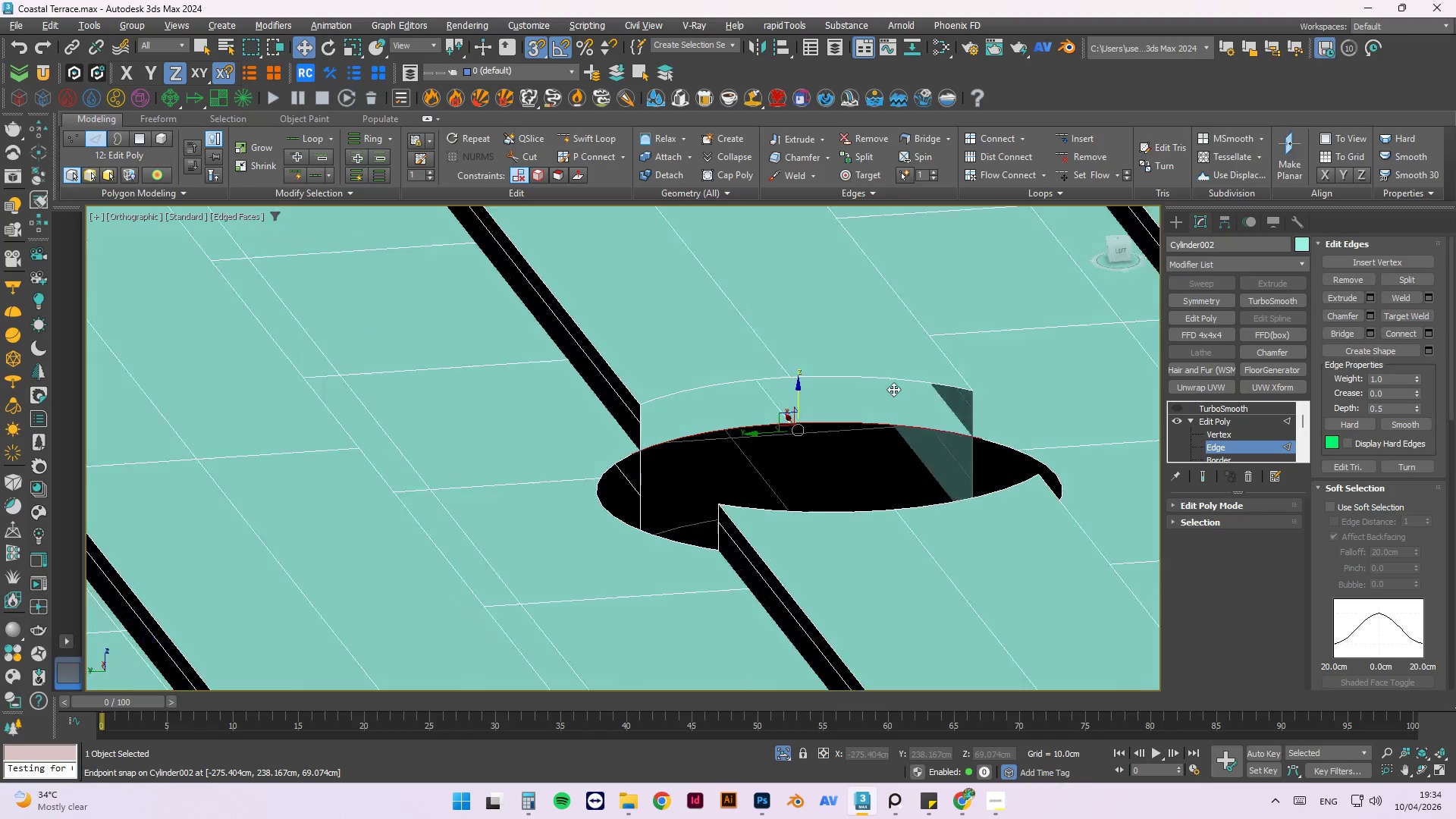 
scroll: coordinate [780, 416], scroll_direction: down, amount: 2.0
 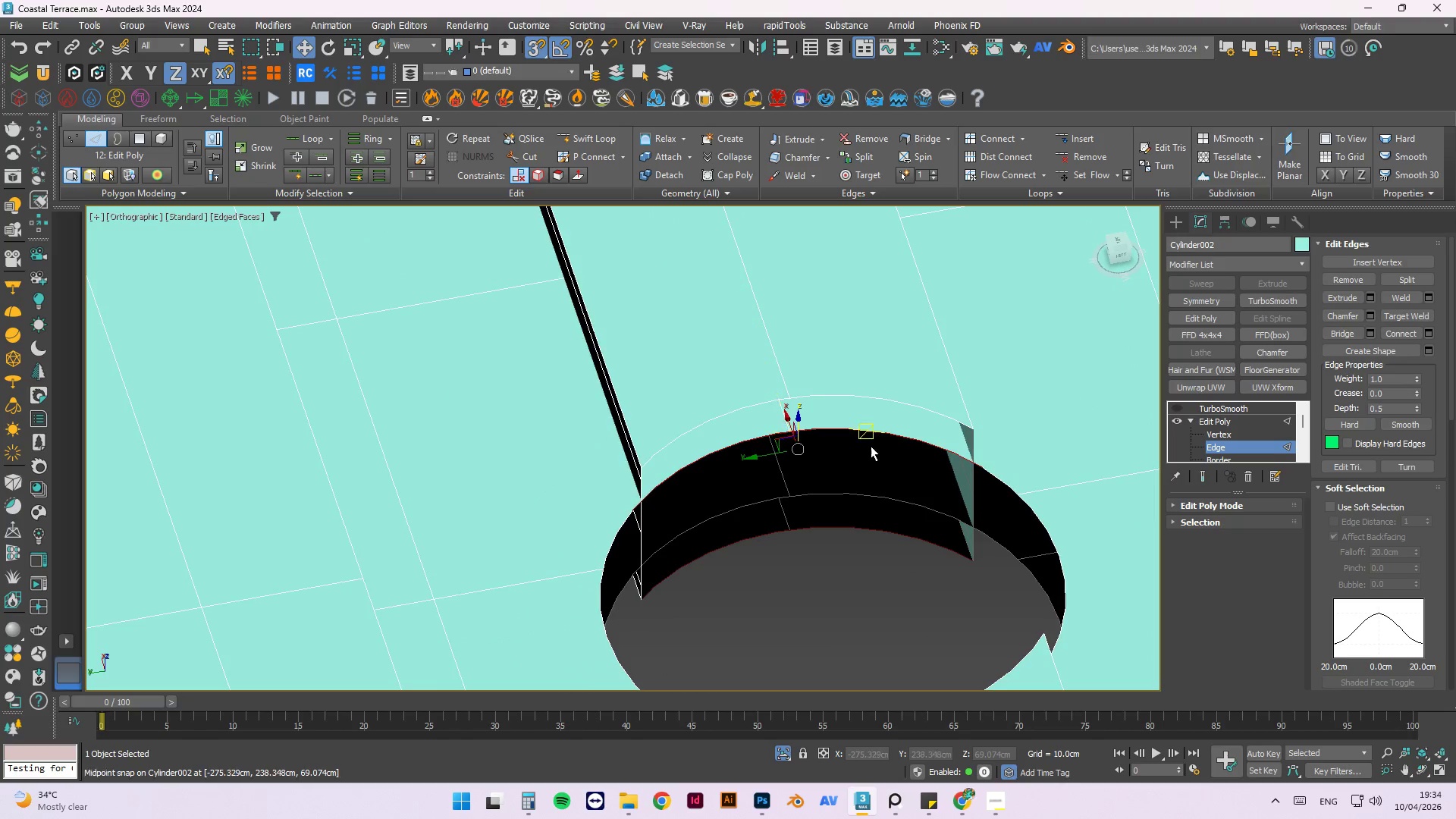 
hold_key(key=AltLeft, duration=1.51)
 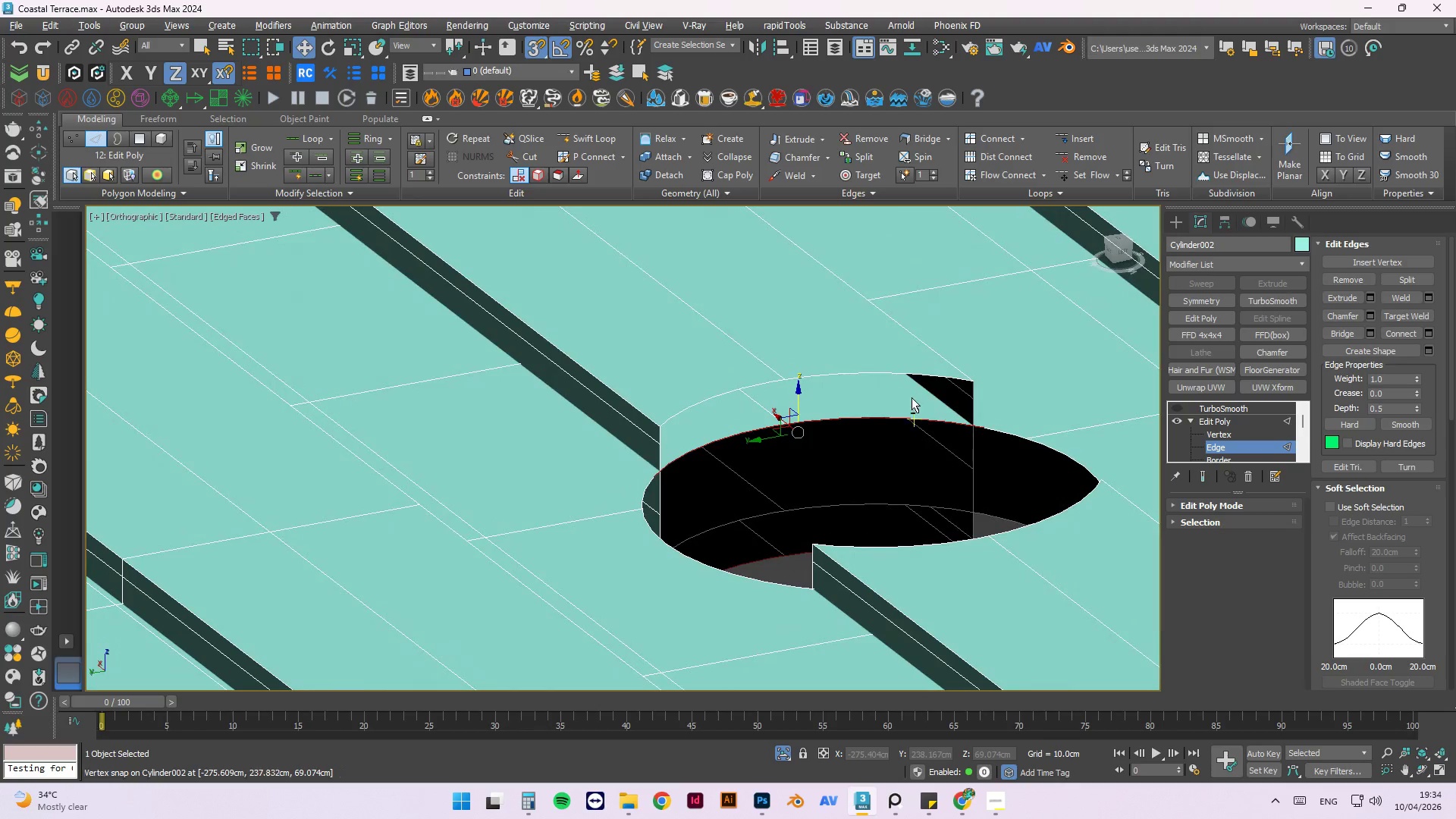 
hold_key(key=AltLeft, duration=0.55)
 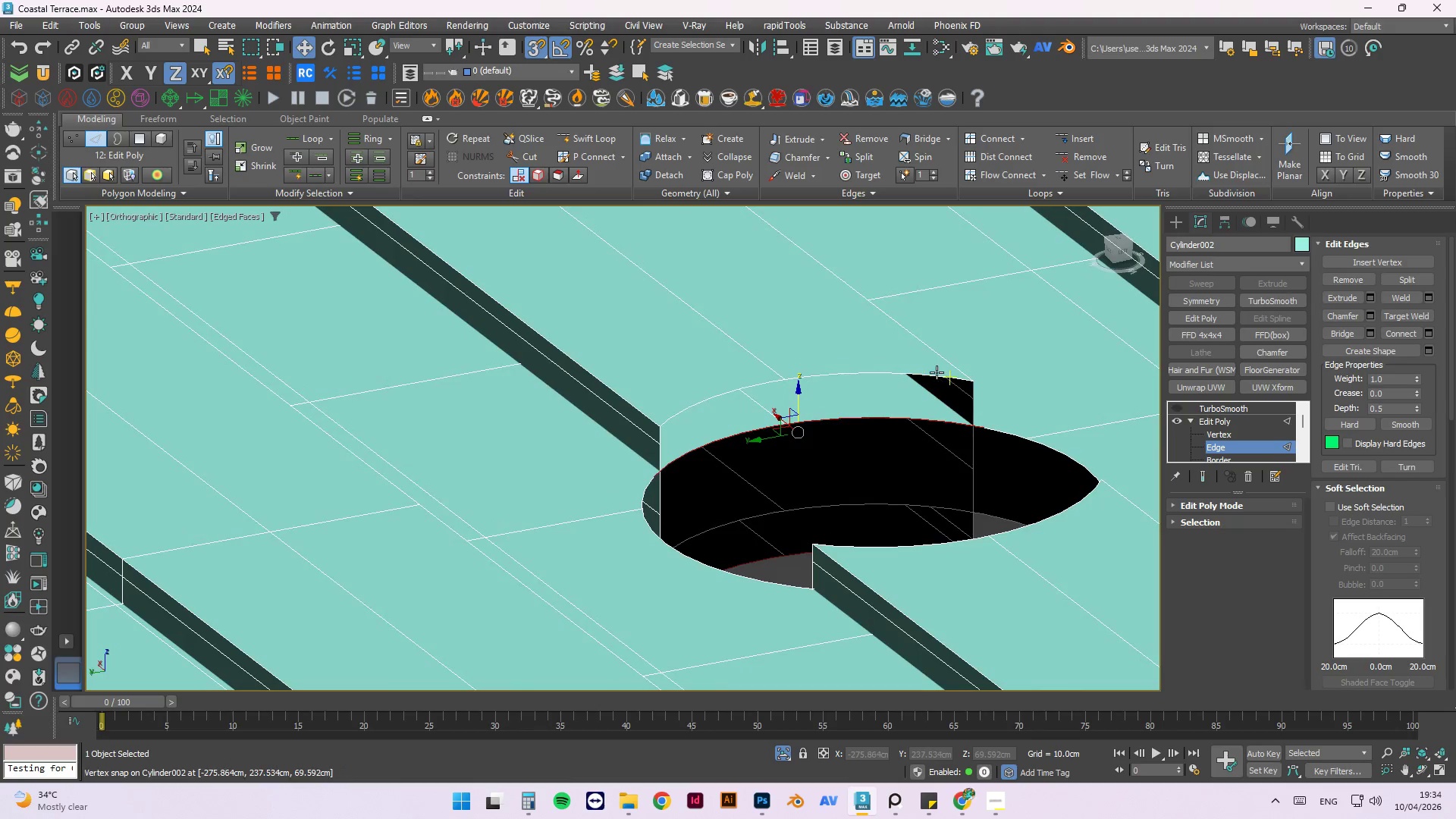 
hold_key(key=ControlLeft, duration=0.66)
 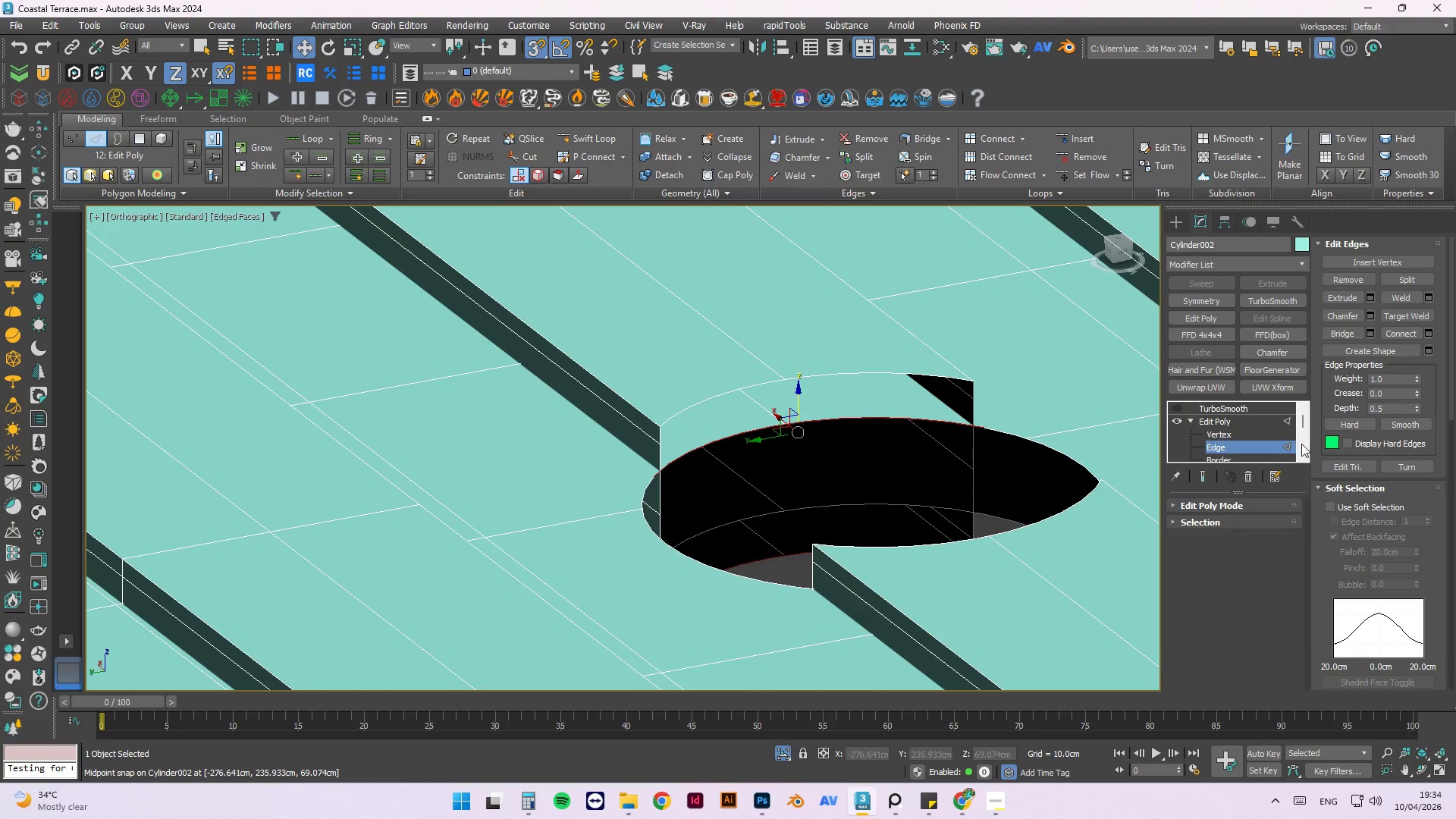 
hold_key(key=ControlLeft, duration=9.47)
left_click([1348, 334])
 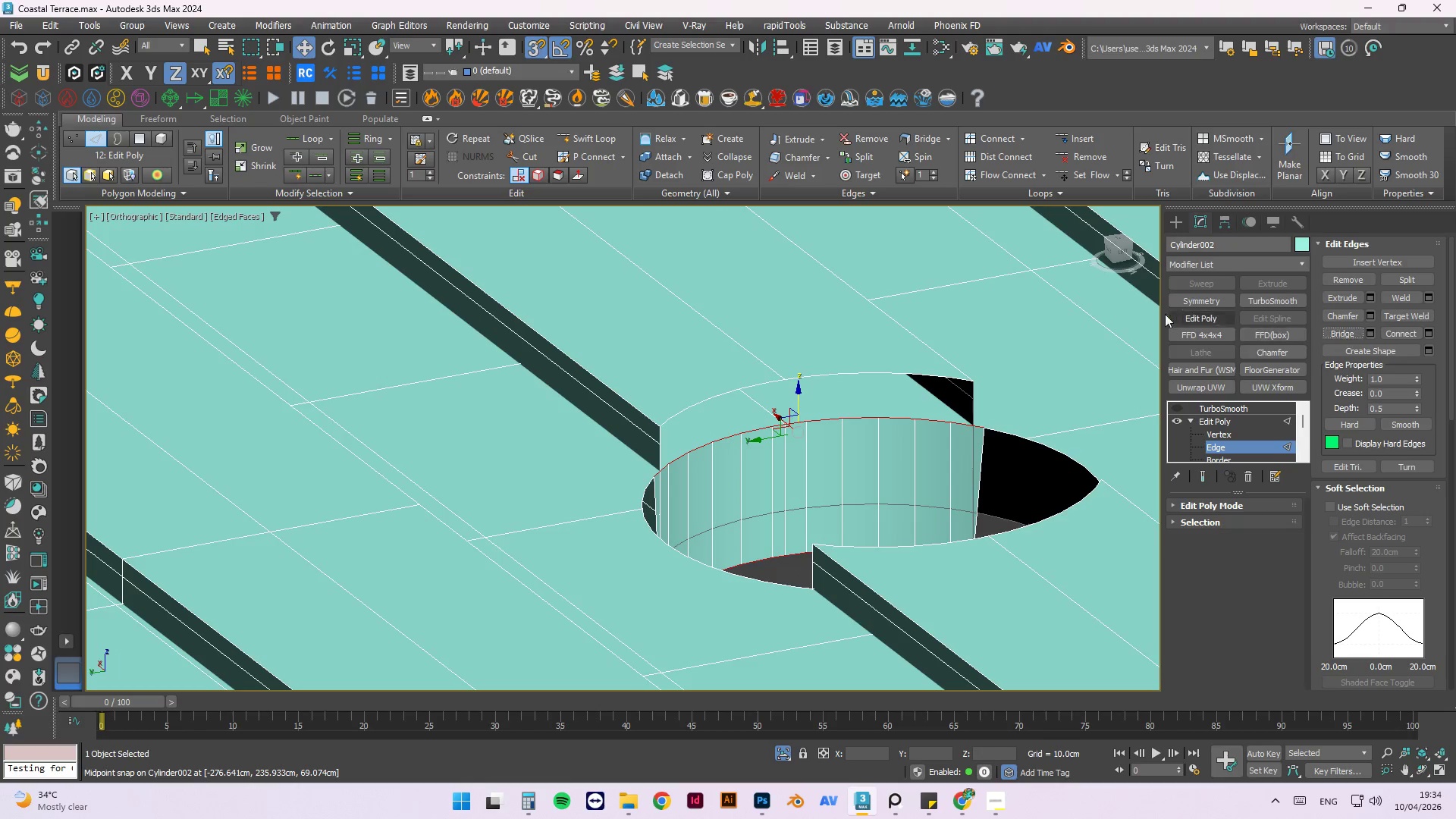 
hold_key(key=AltLeft, duration=1.5)
 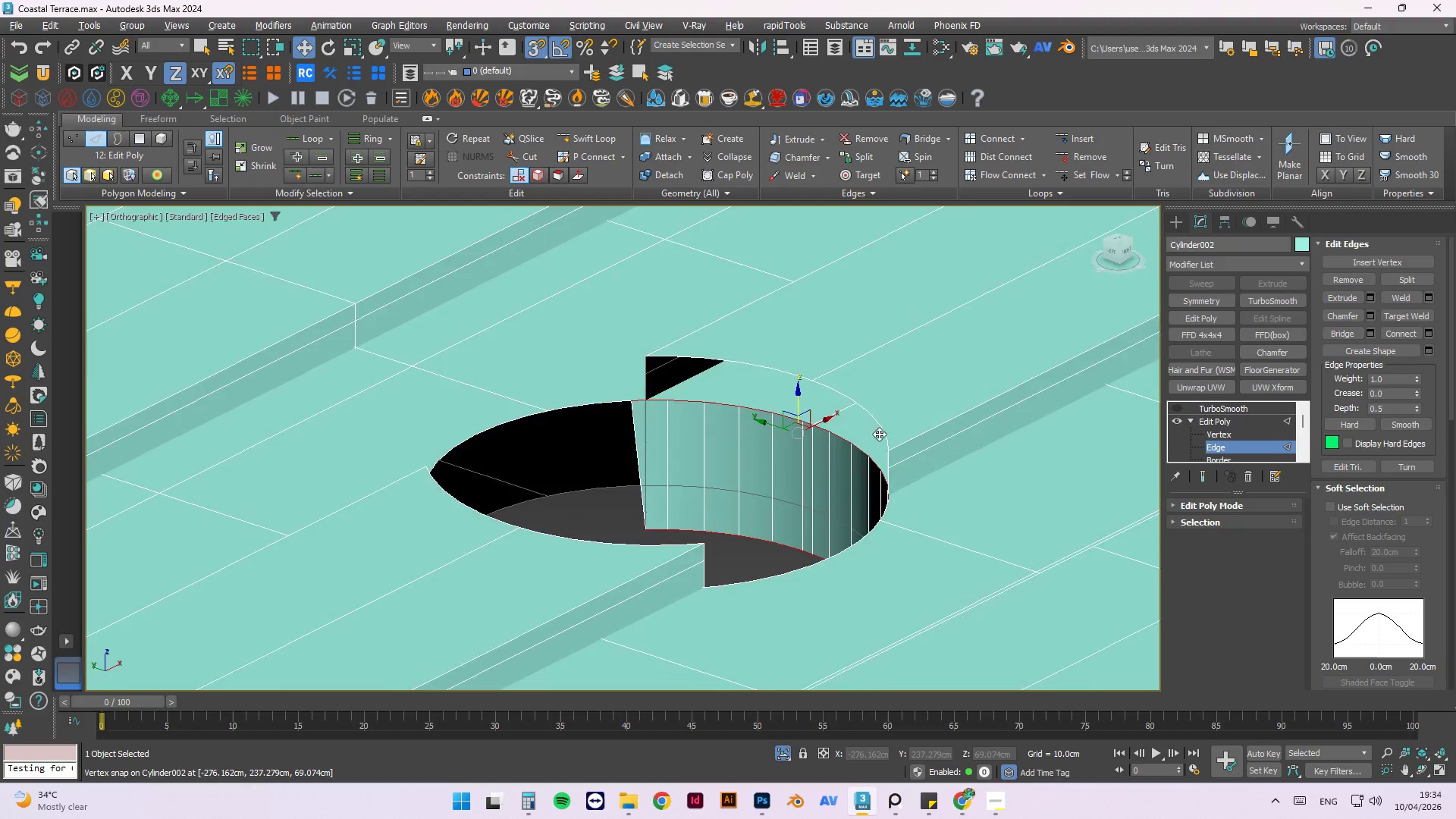 
hold_key(key=AltLeft, duration=1.52)
 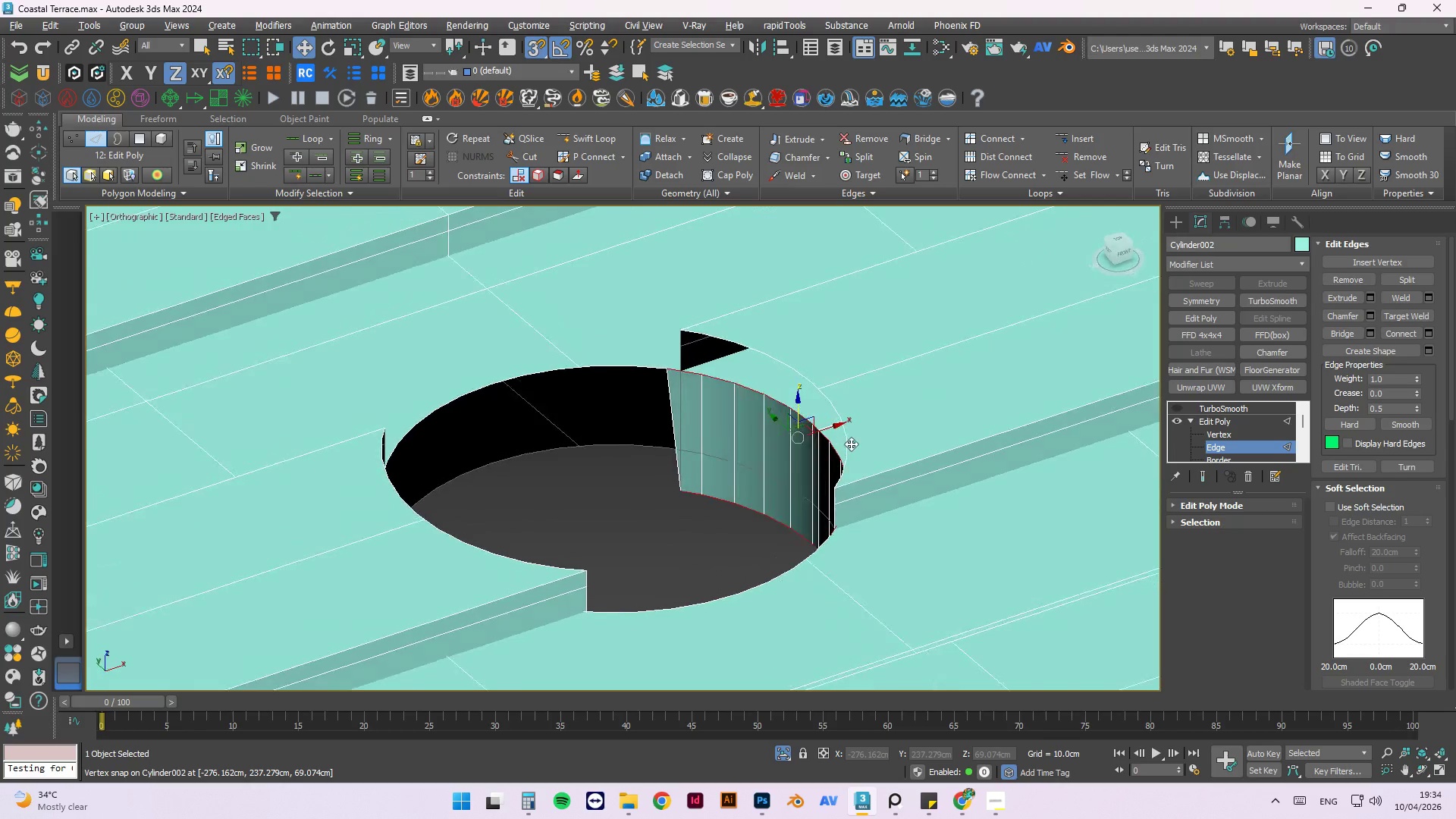 
hold_key(key=AltLeft, duration=1.5)
 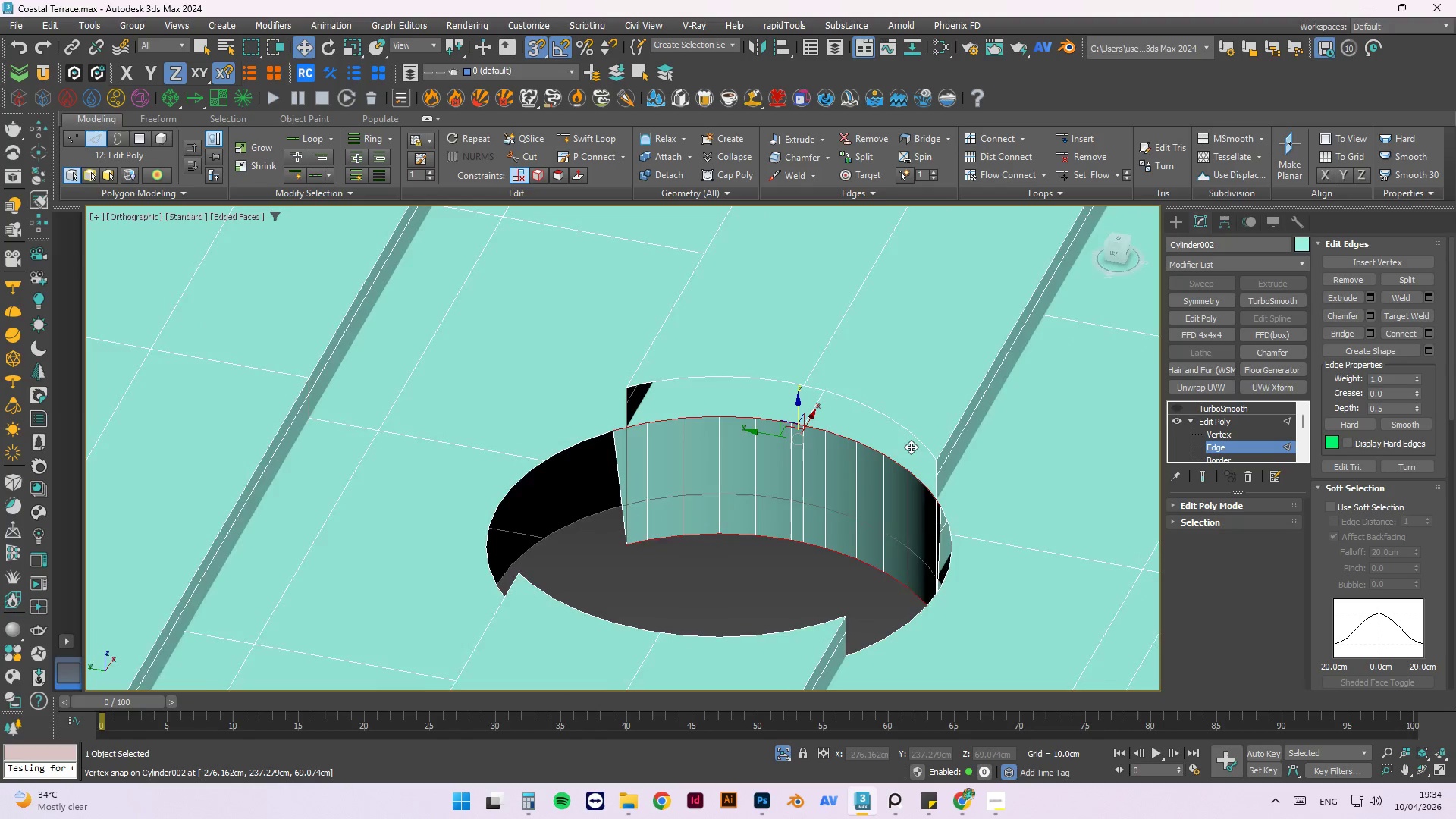 
hold_key(key=AltLeft, duration=1.51)
 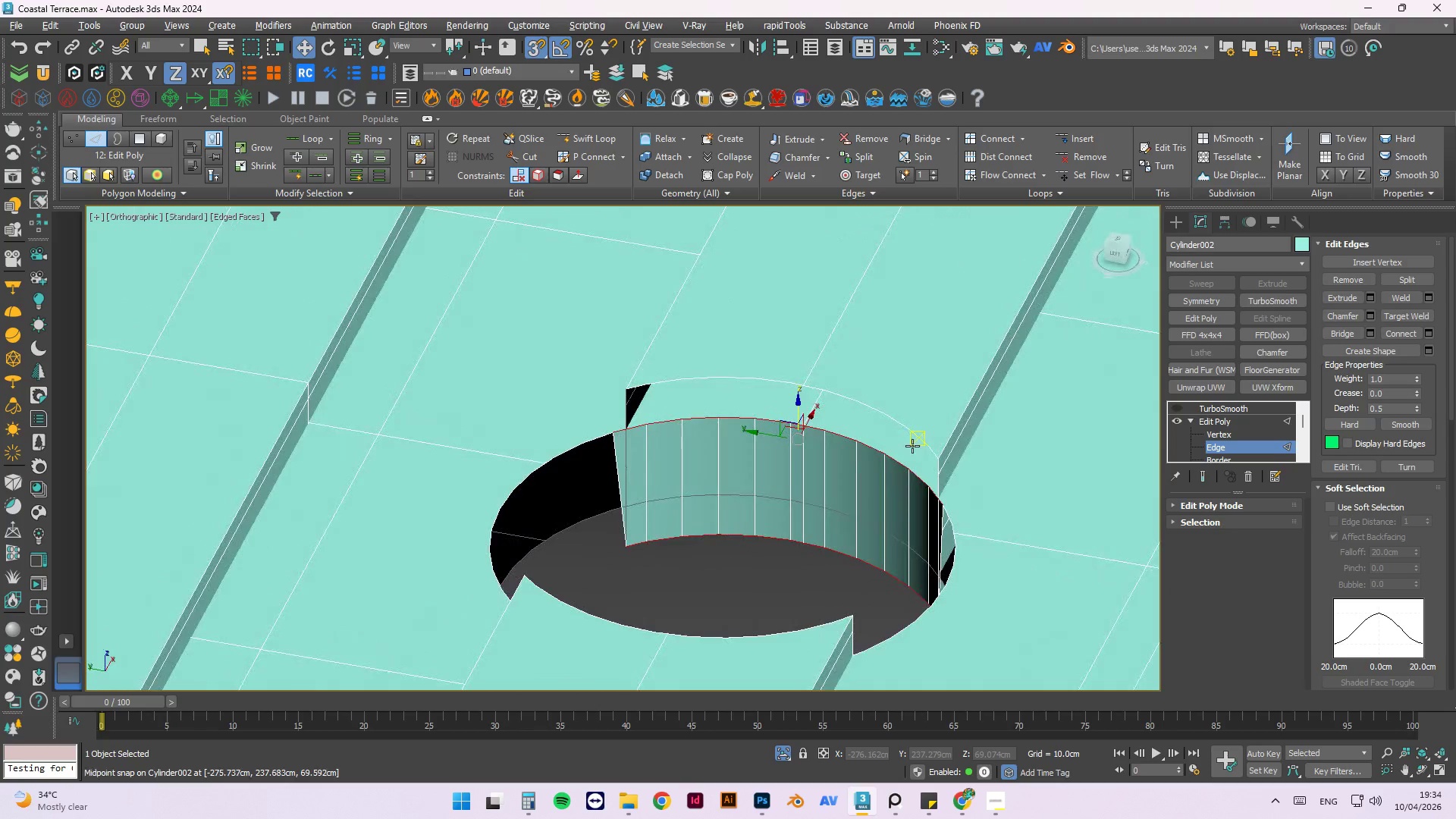 
hold_key(key=AltLeft, duration=0.62)
 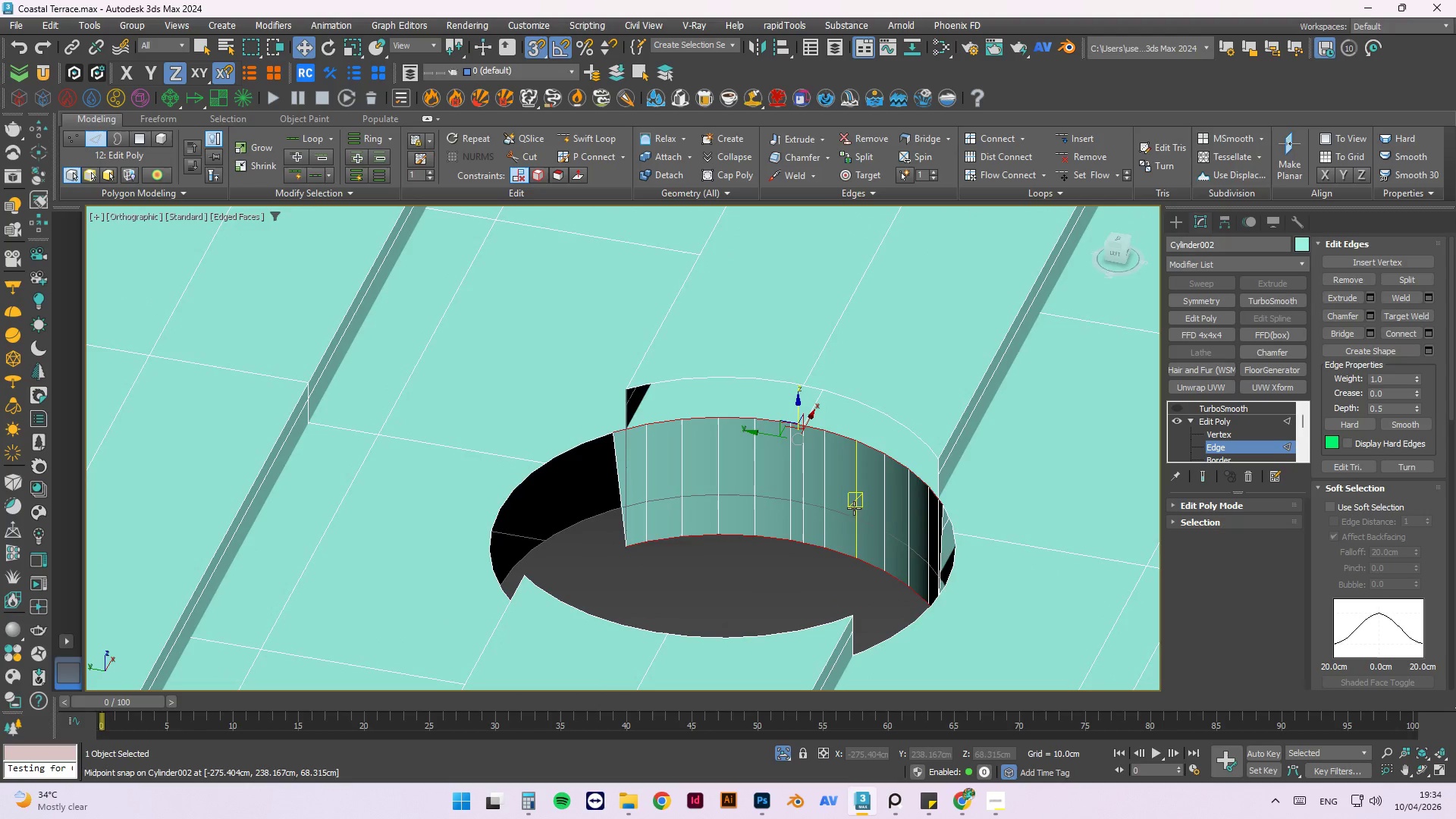 
hold_key(key=AltLeft, duration=2.66)
 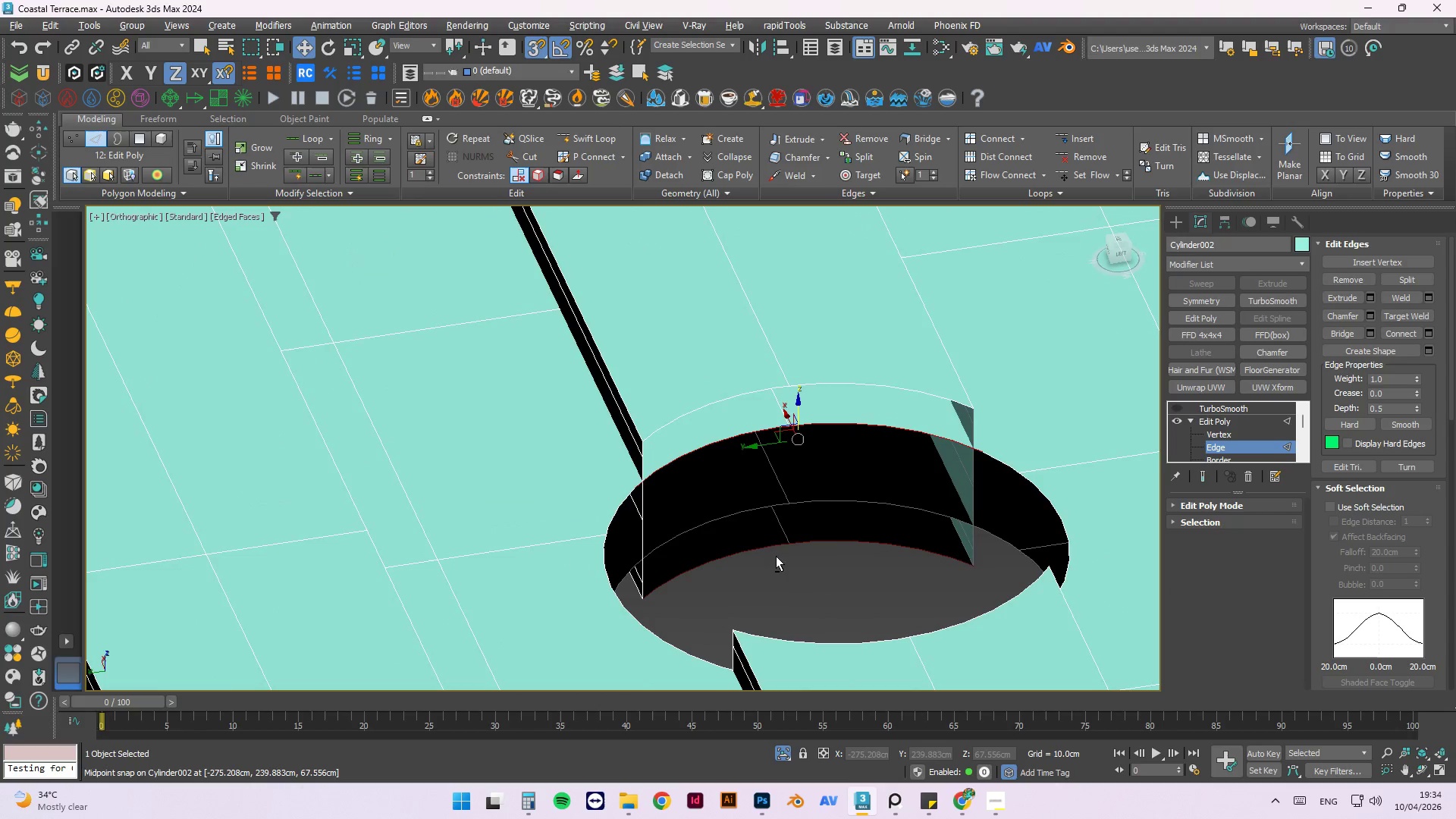 
key(Control+Z)
 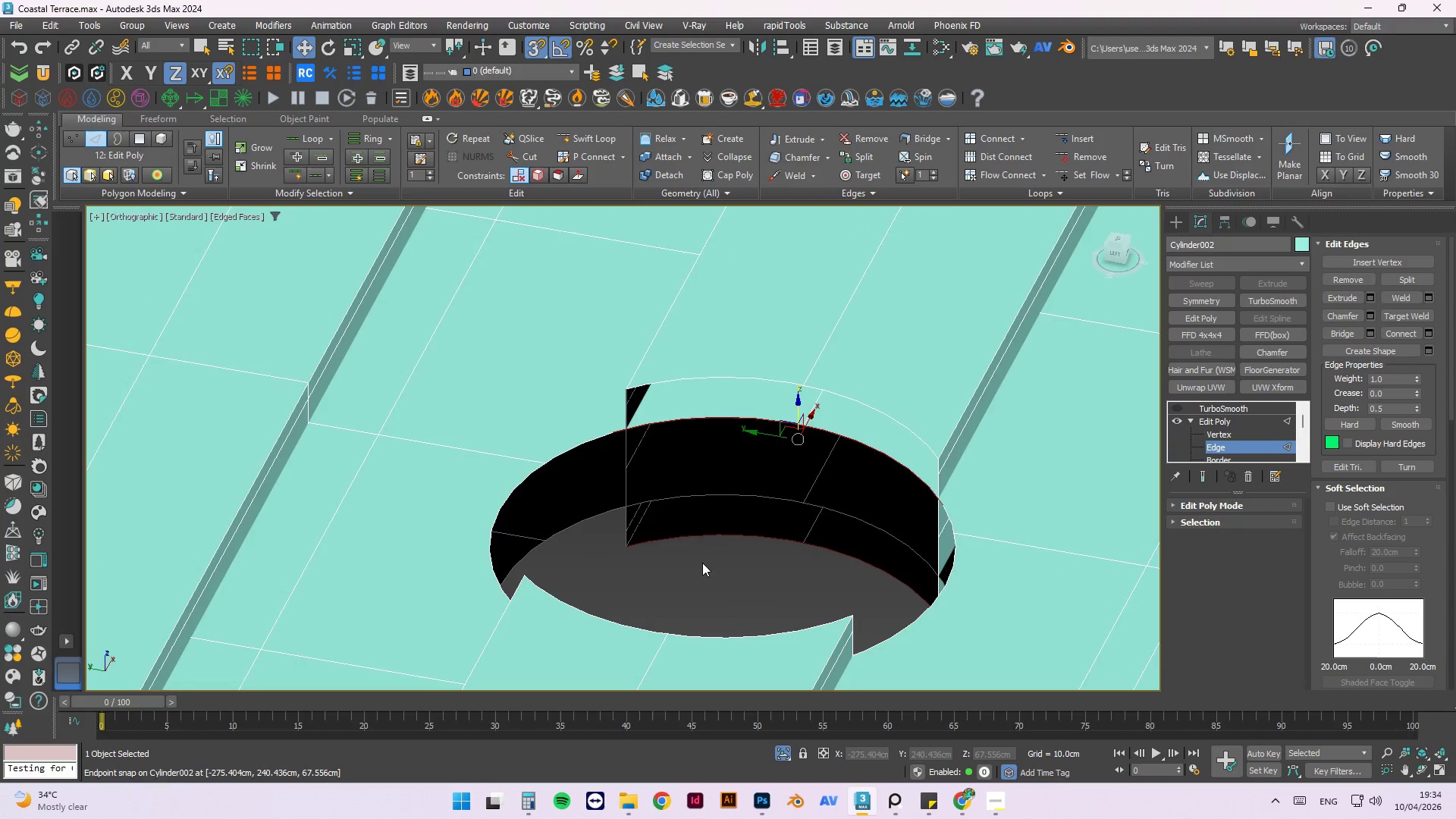 
hold_key(key=AltLeft, duration=0.89)
 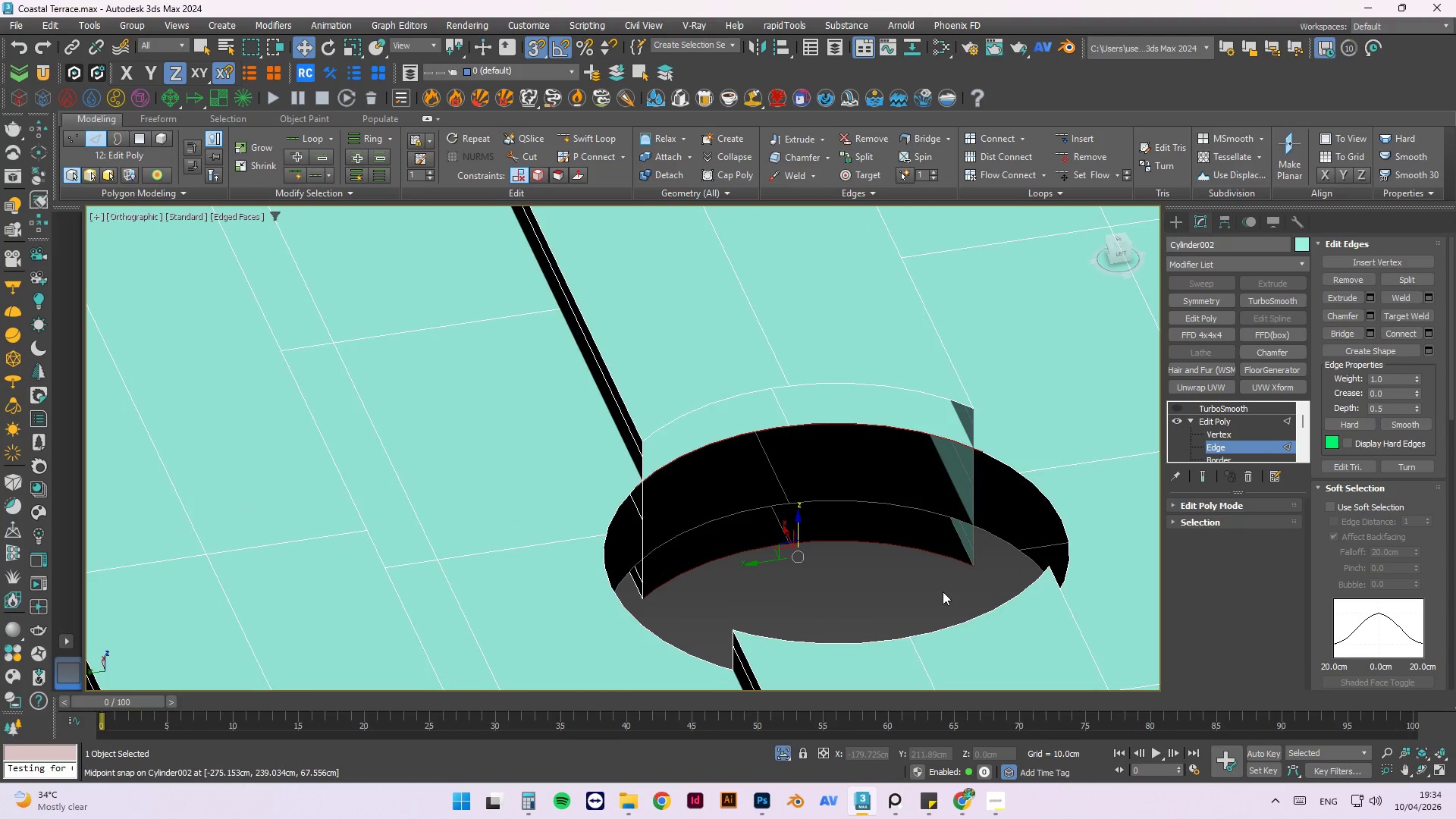 
hold_key(key=AltLeft, duration=1.5)
 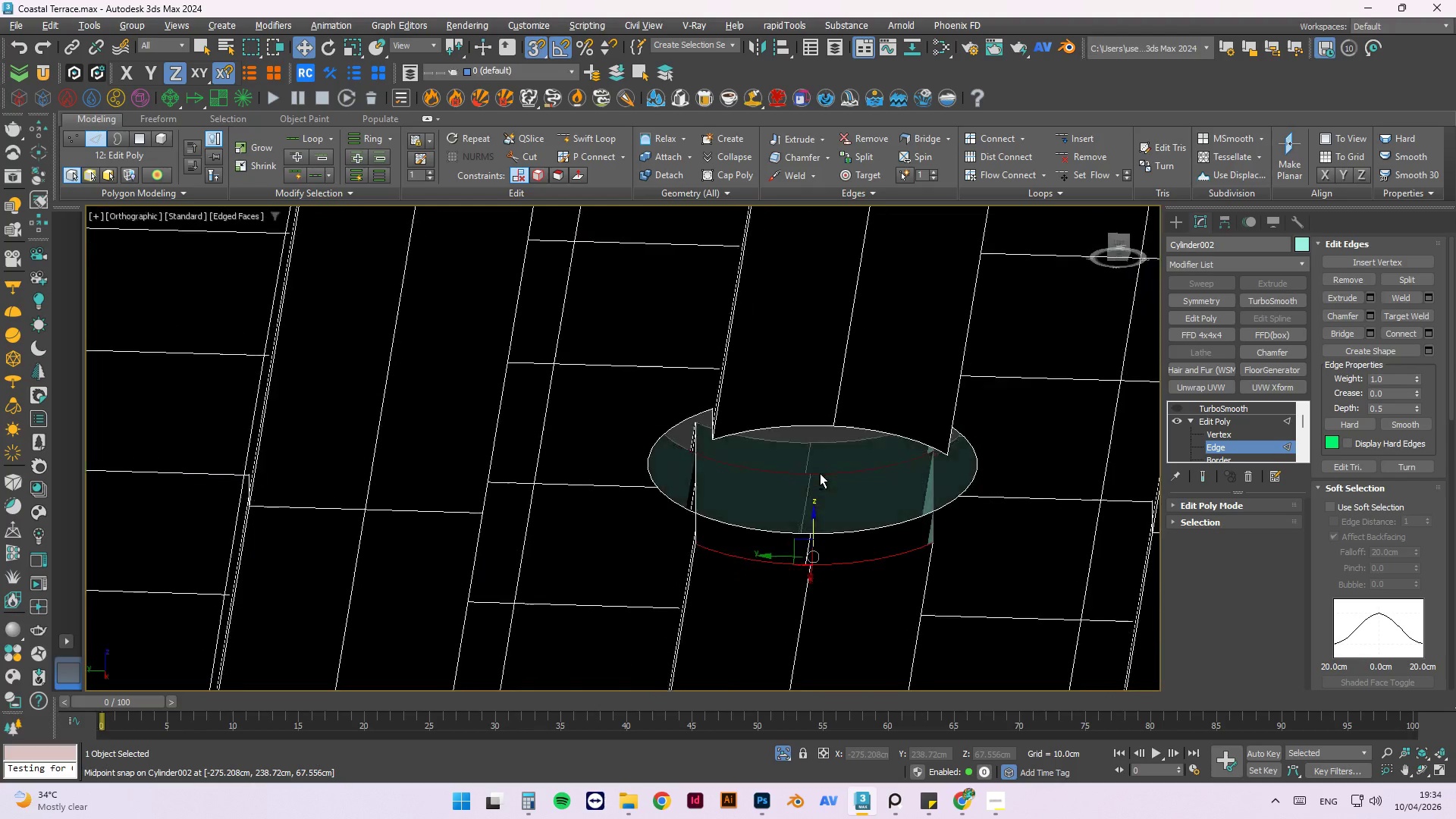 
scroll: coordinate [850, 544], scroll_direction: down, amount: 1.0
 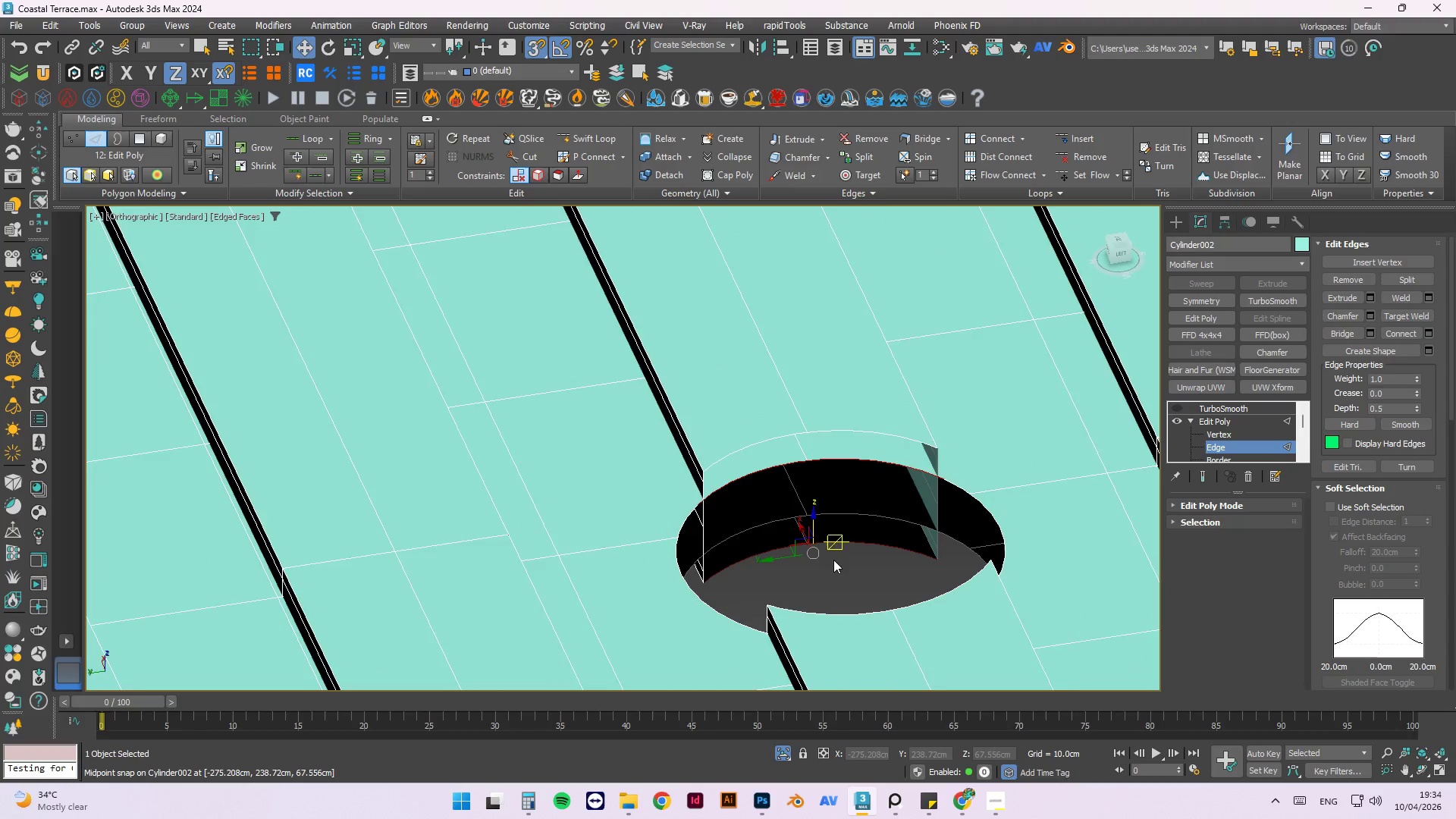 
hold_key(key=AltLeft, duration=1.52)
 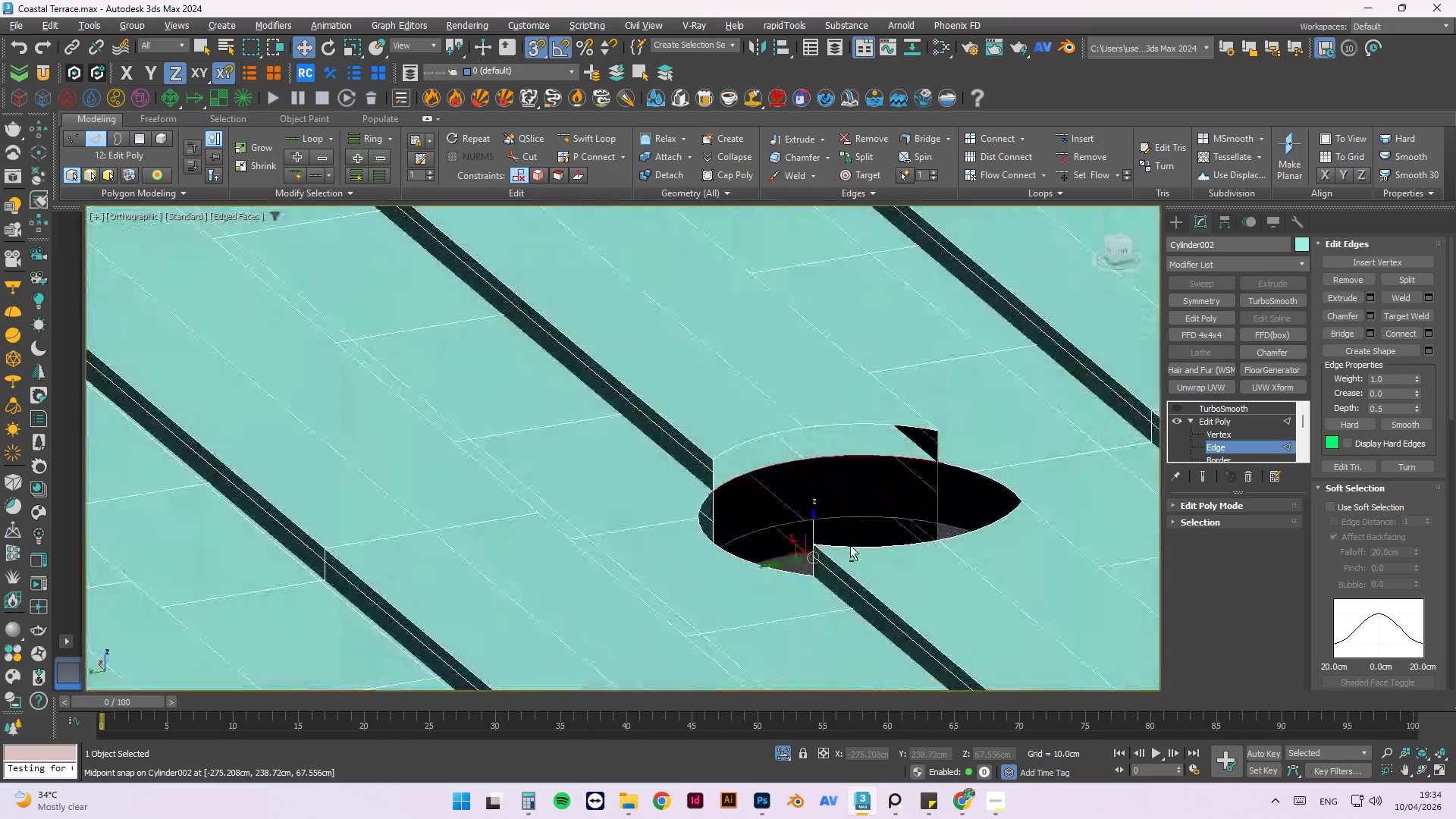 
hold_key(key=AltLeft, duration=1.53)
 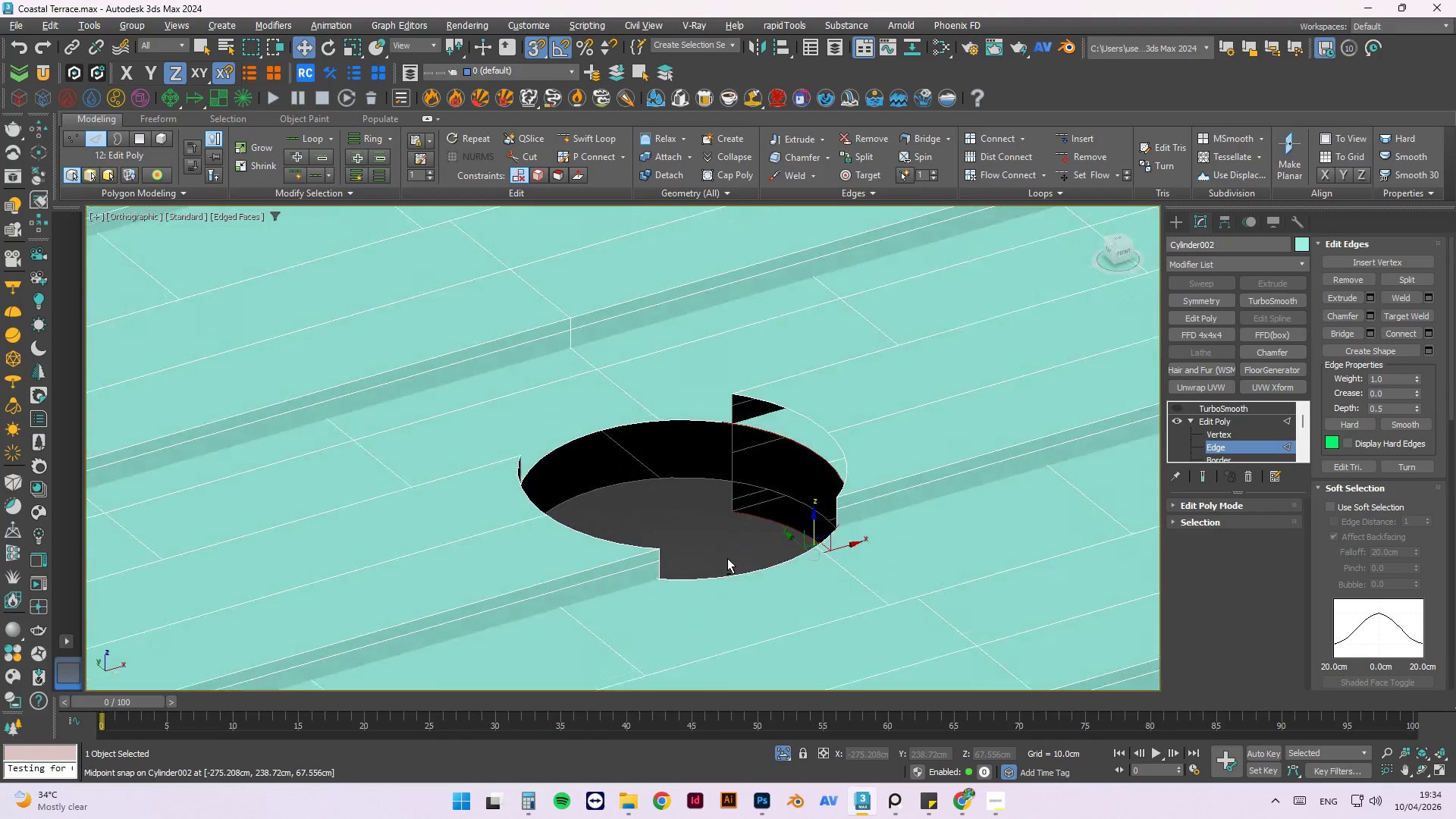 
hold_key(key=AltLeft, duration=1.24)
 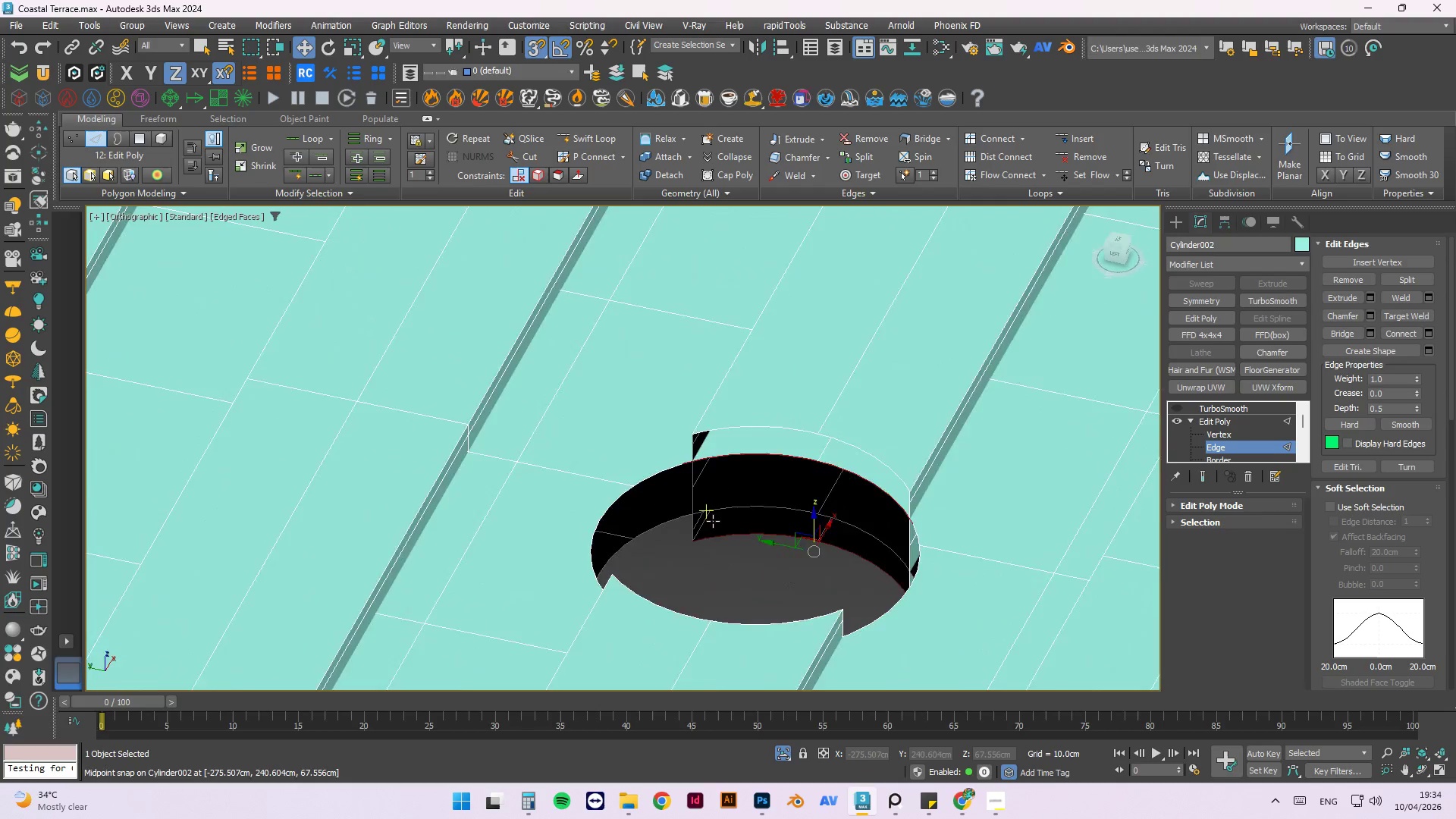 
hold_key(key=AltLeft, duration=1.5)
 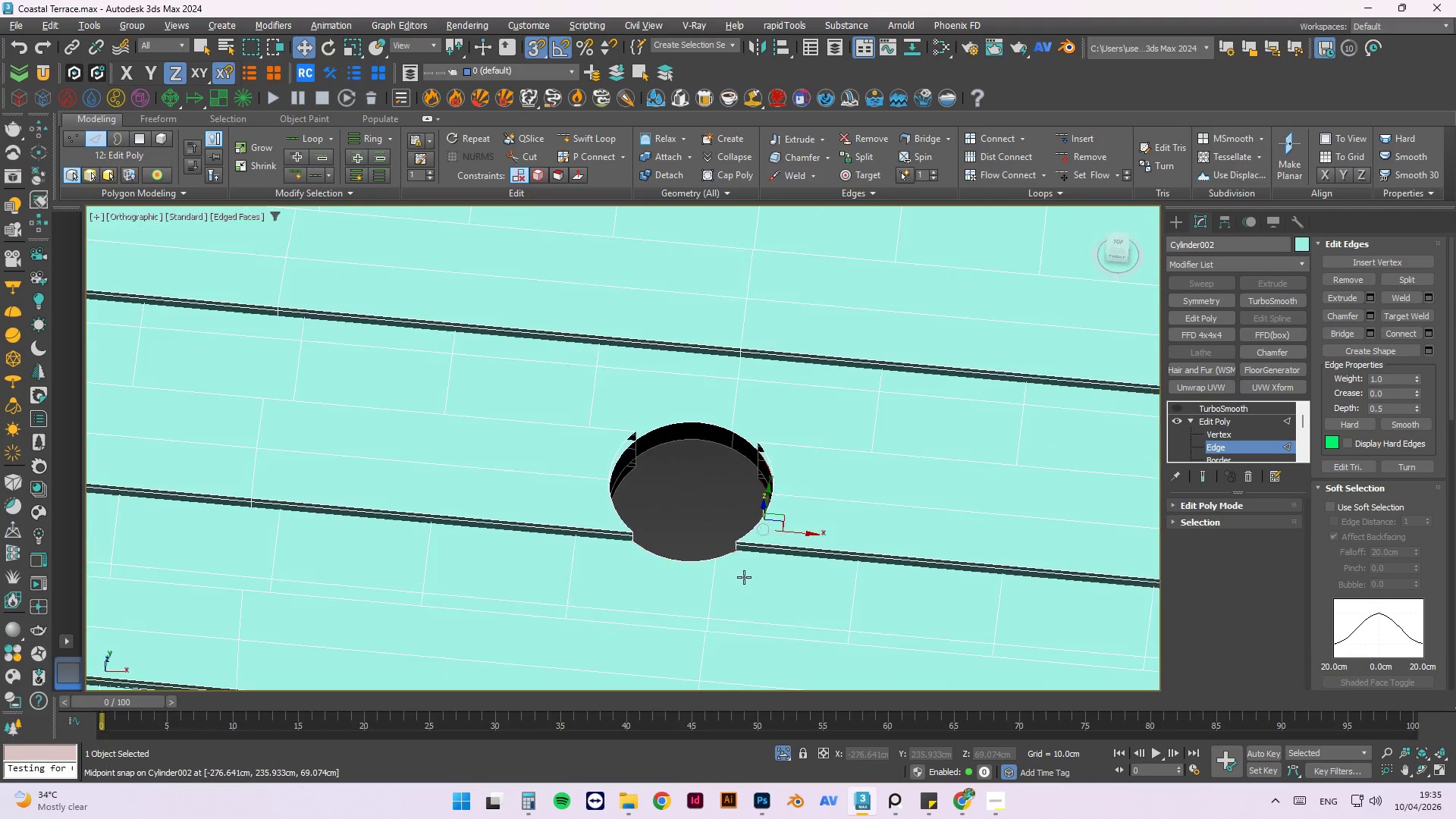 
scroll: coordinate [713, 521], scroll_direction: down, amount: 2.0
 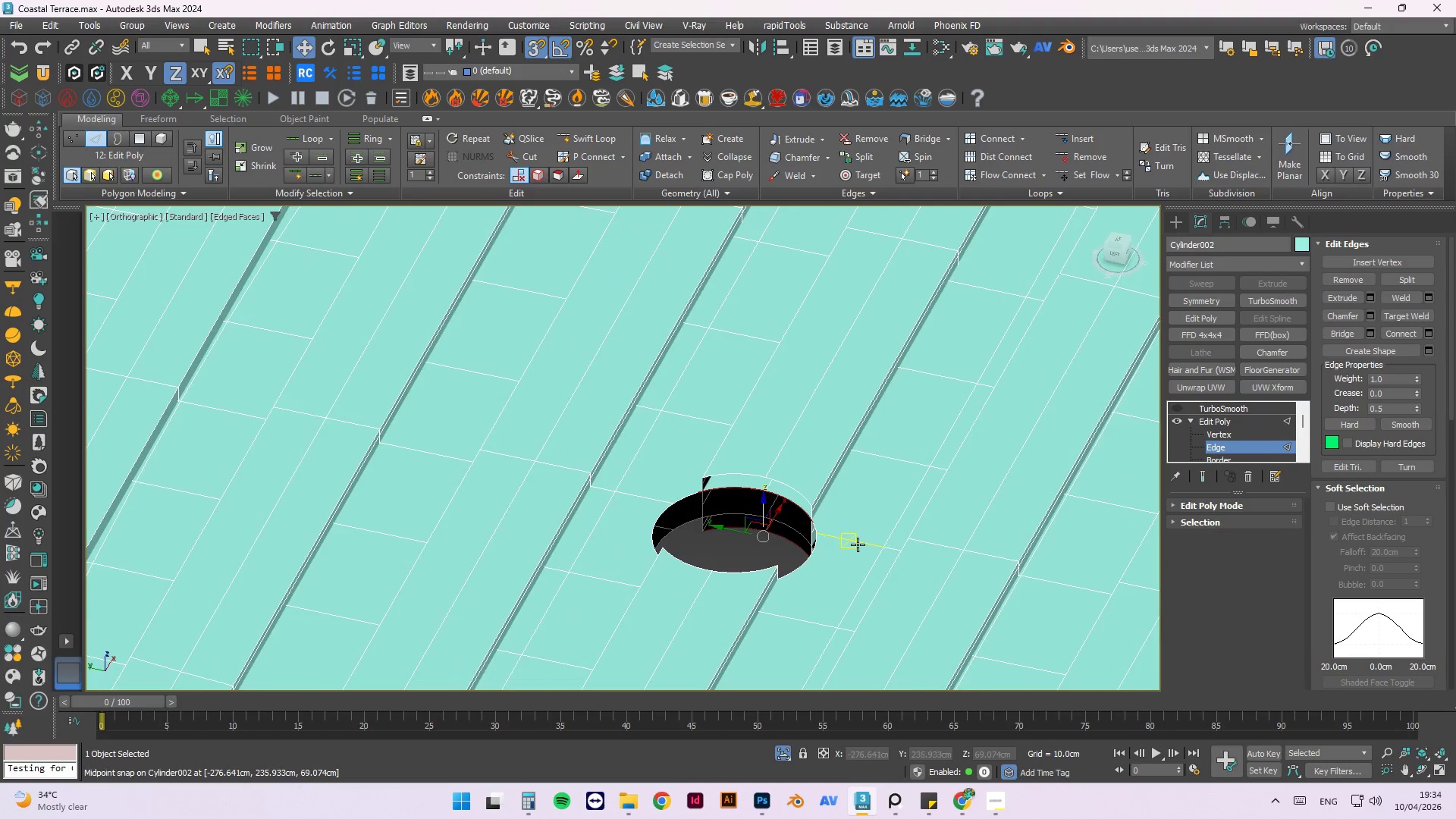 
key(Alt+AltLeft)
 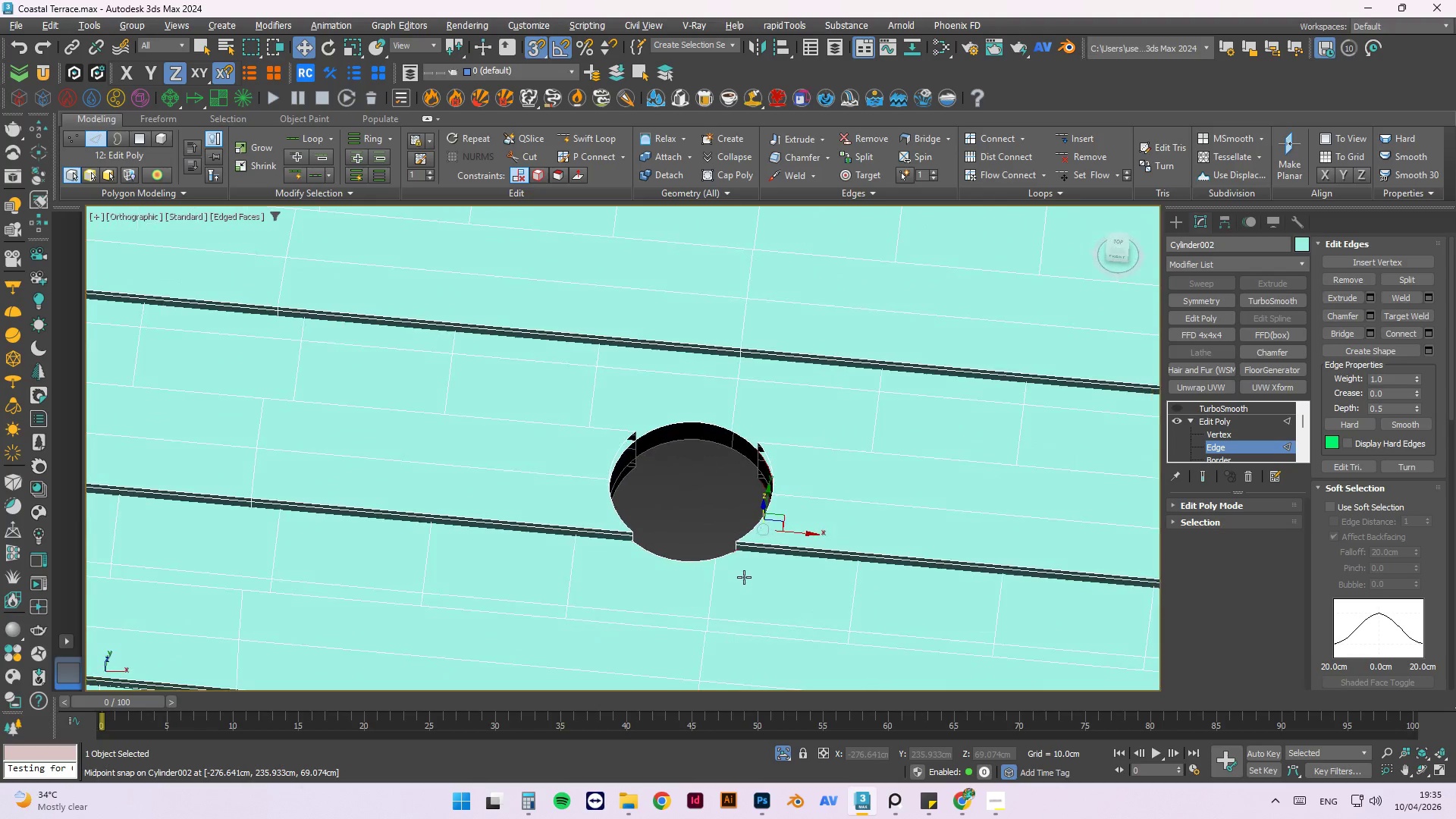 
key(Alt+AltLeft)
 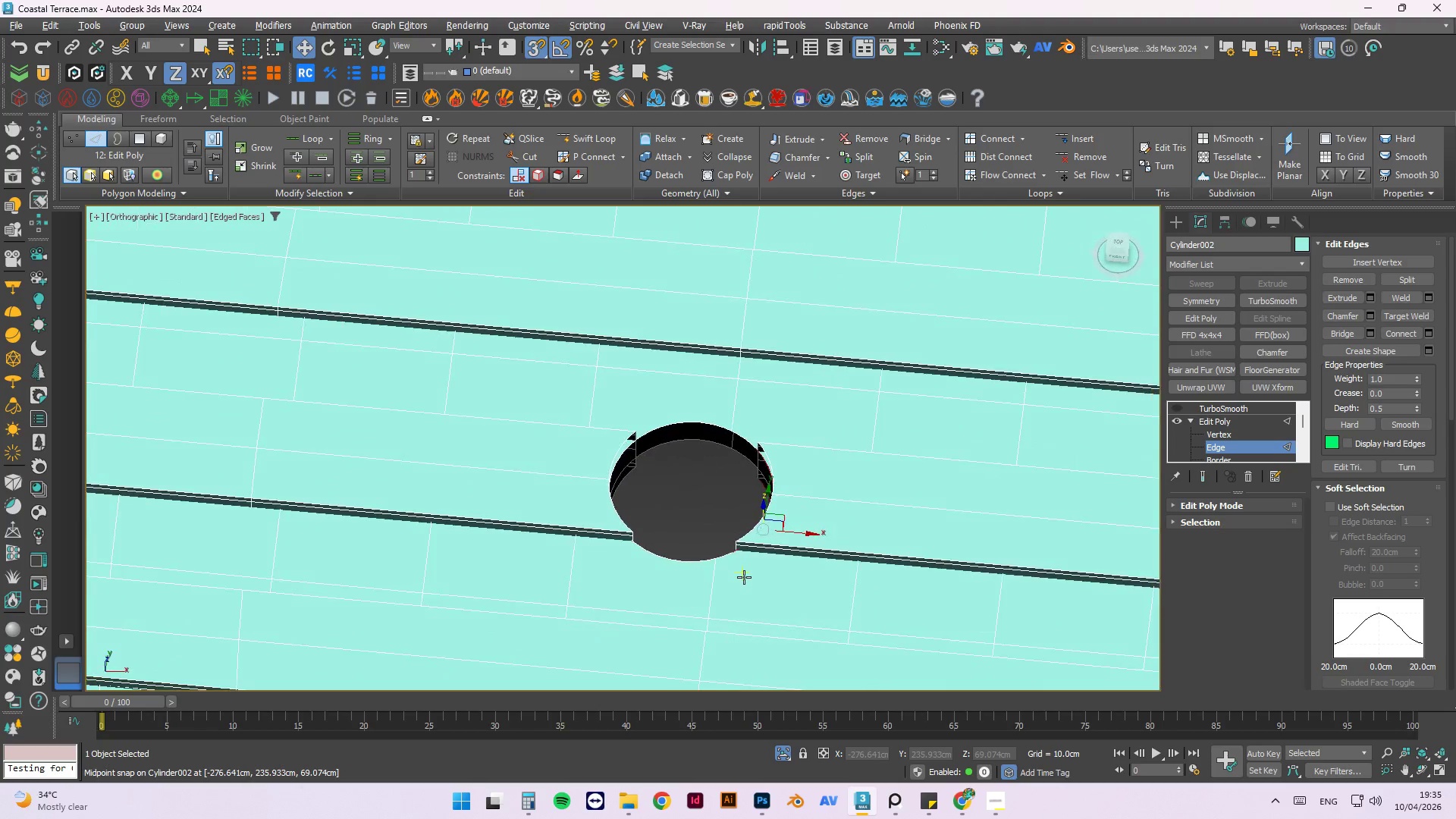 
key(Alt+AltLeft)
 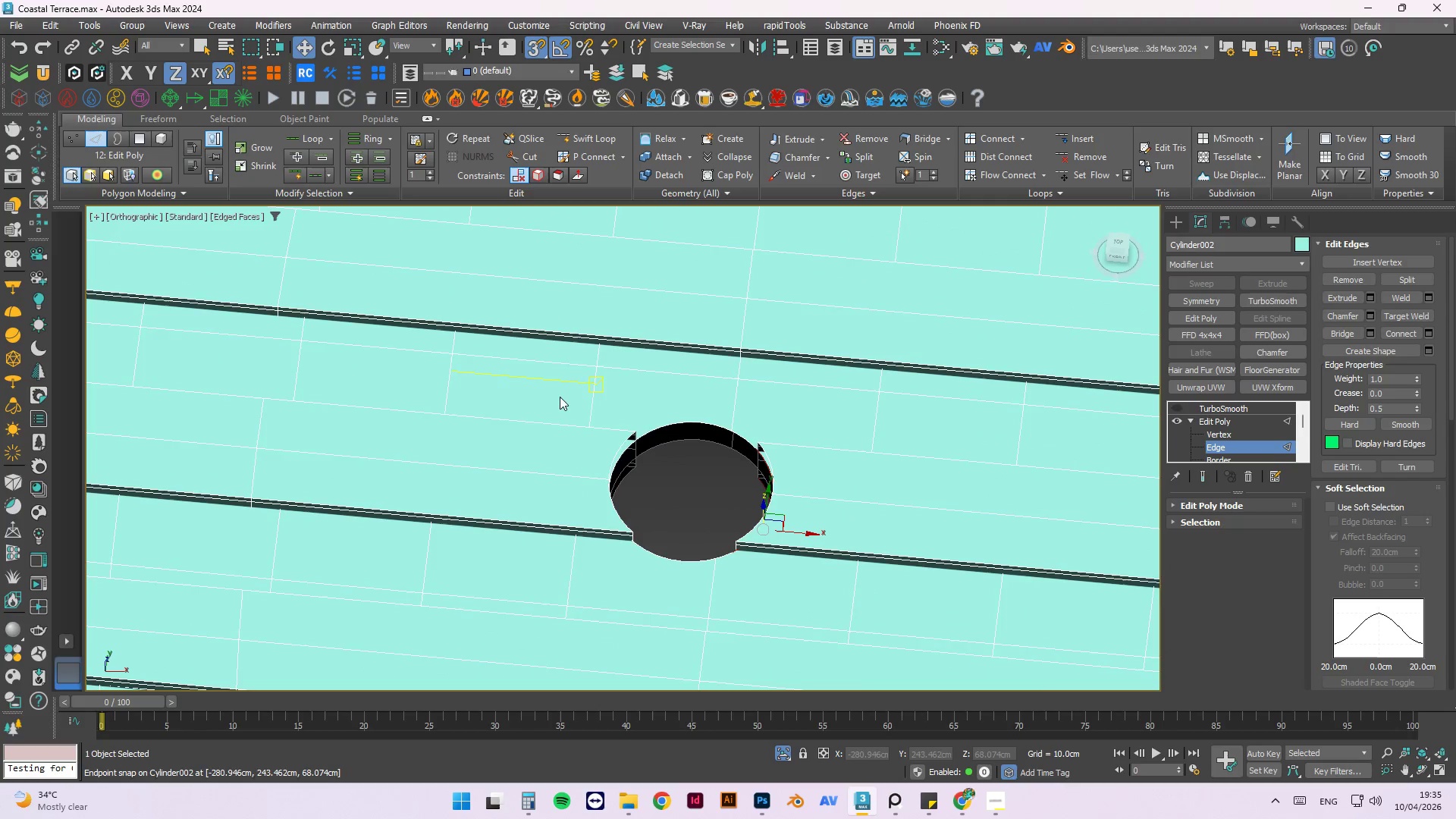 
left_click_drag(start_coordinate=[553, 394], to_coordinate=[823, 620])
 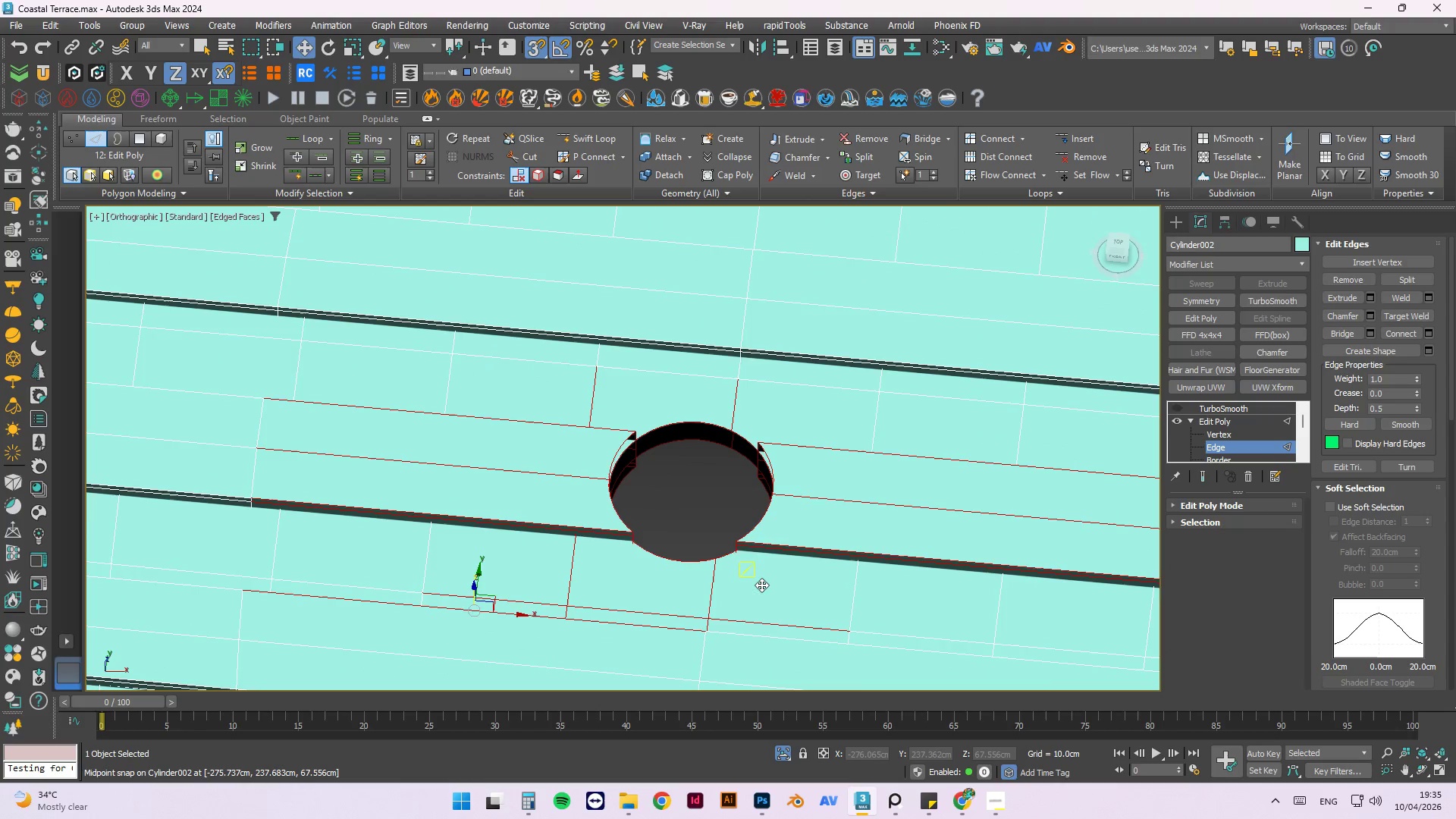 
hold_key(key=AltLeft, duration=1.5)
 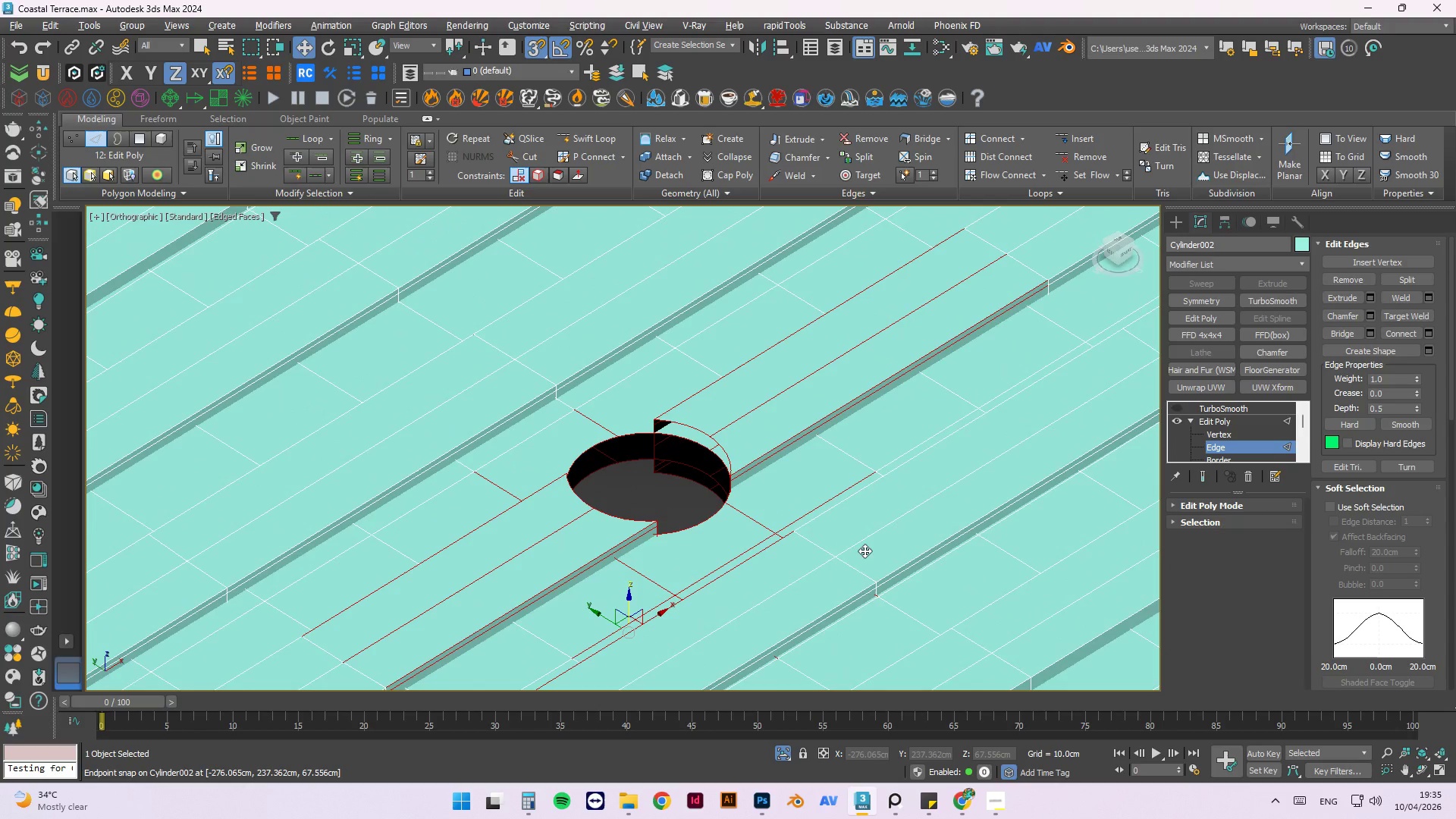 
key(Alt+AltLeft)
 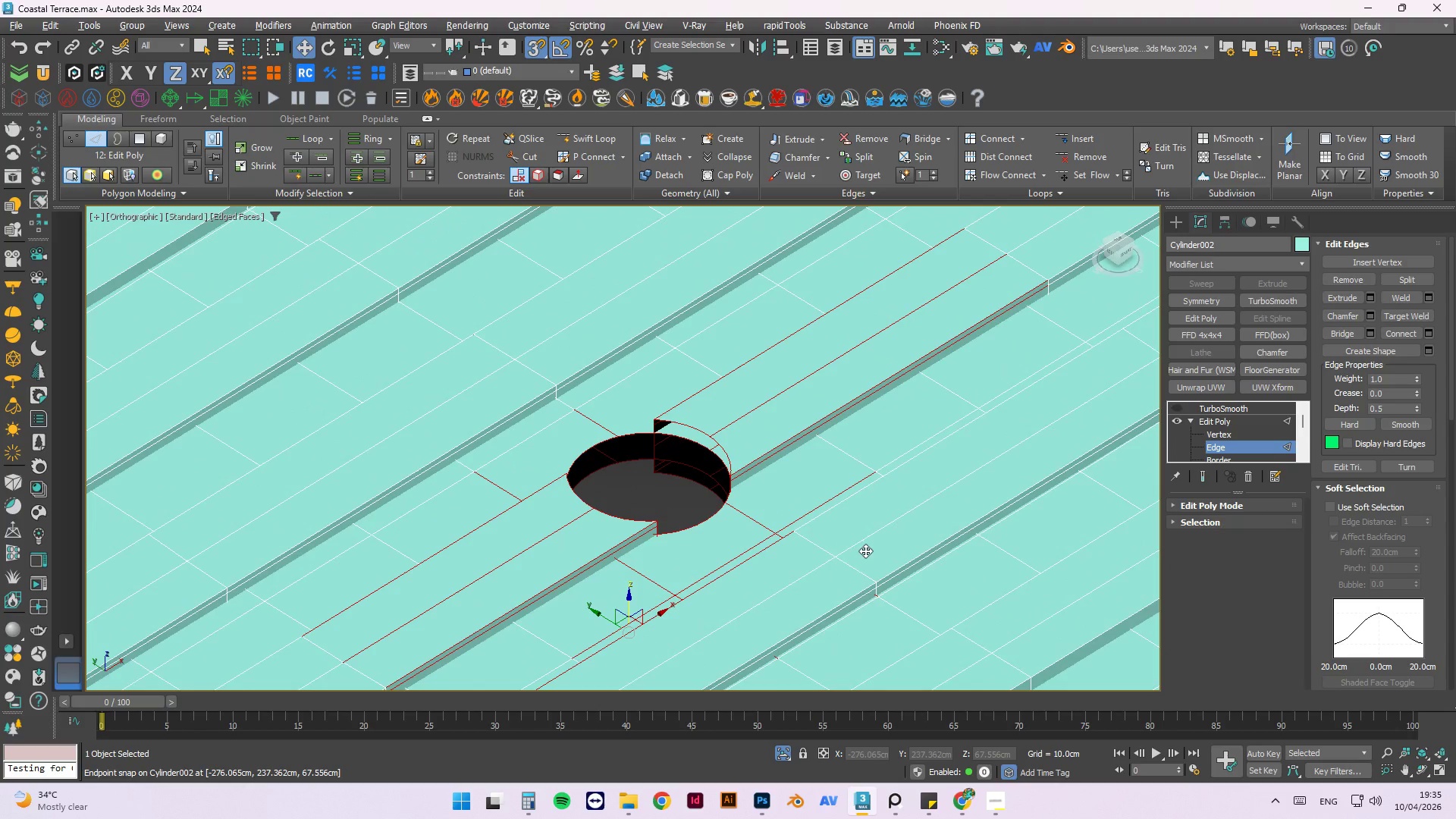 
key(Alt+AltLeft)
 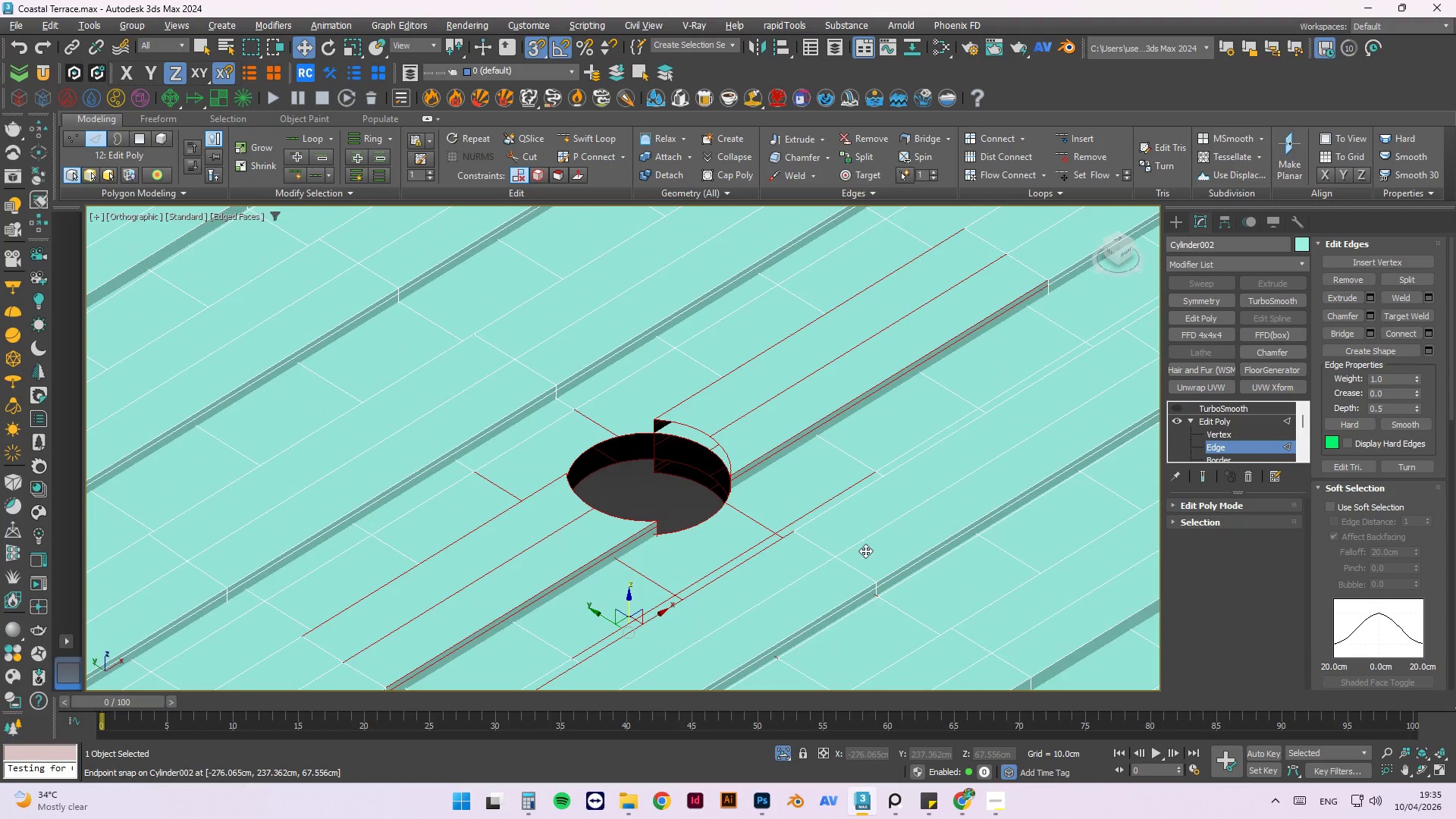 
key(Alt+AltLeft)
 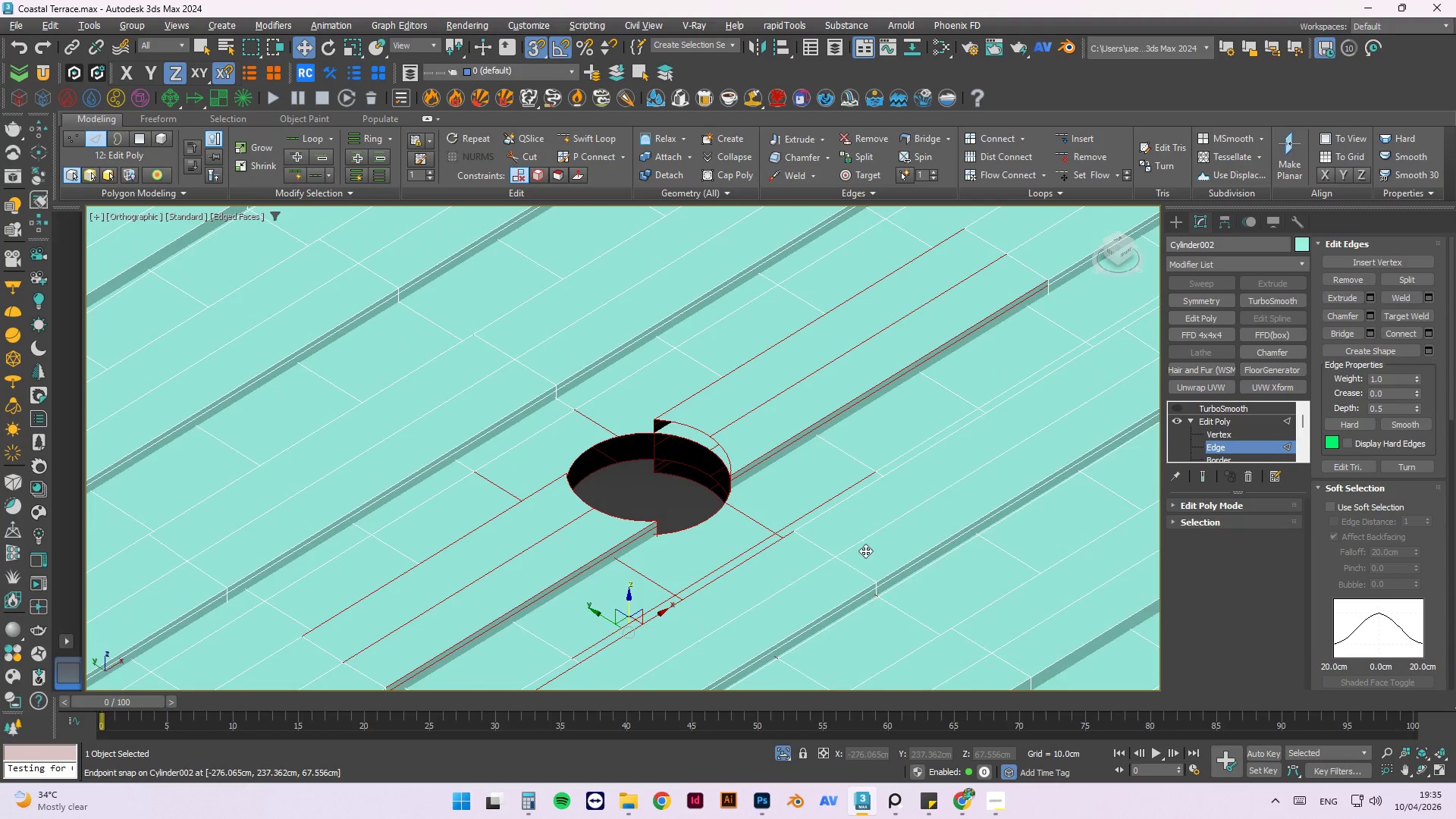 
key(Alt+AltLeft)
 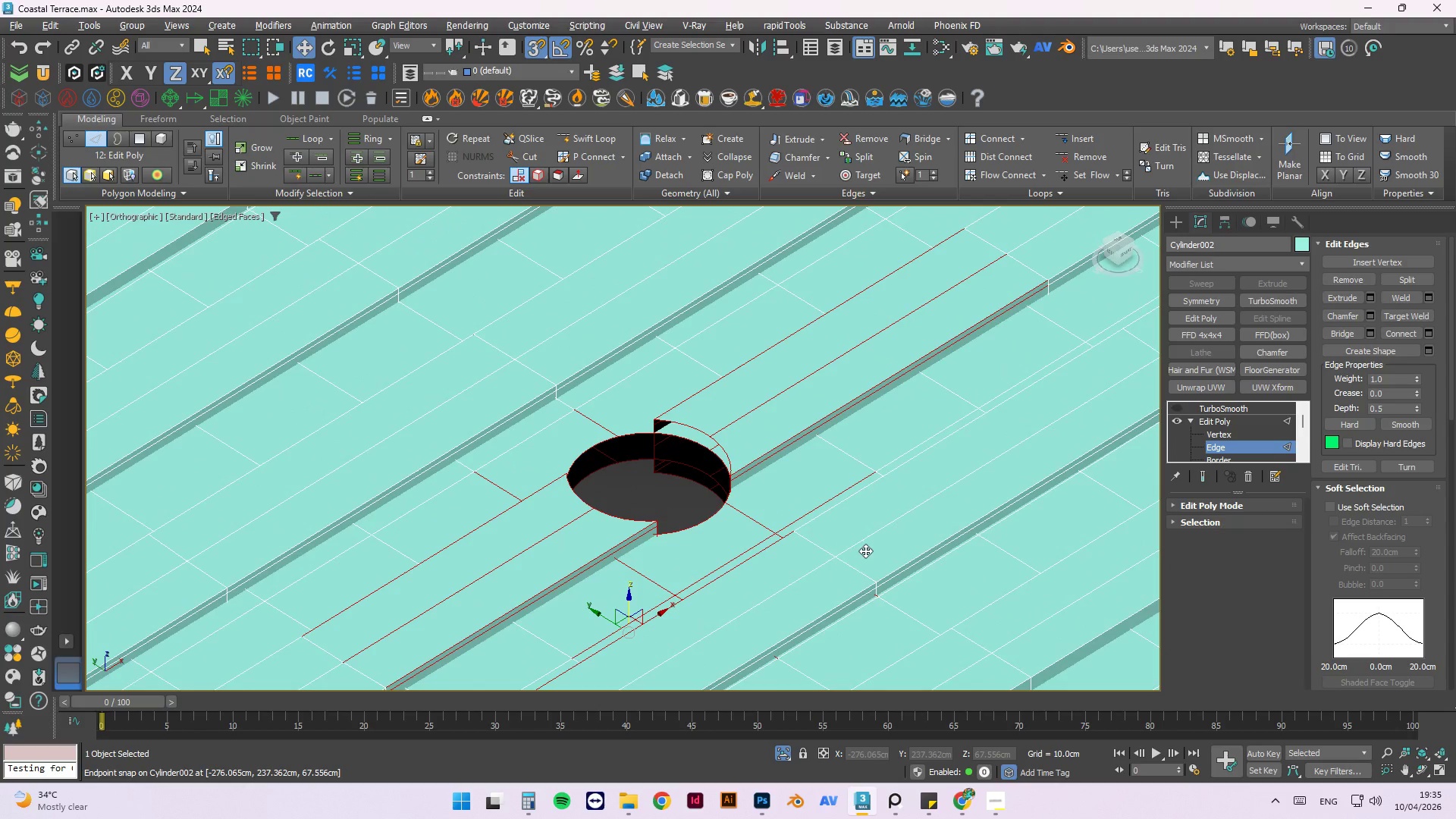 
key(Alt+AltLeft)
 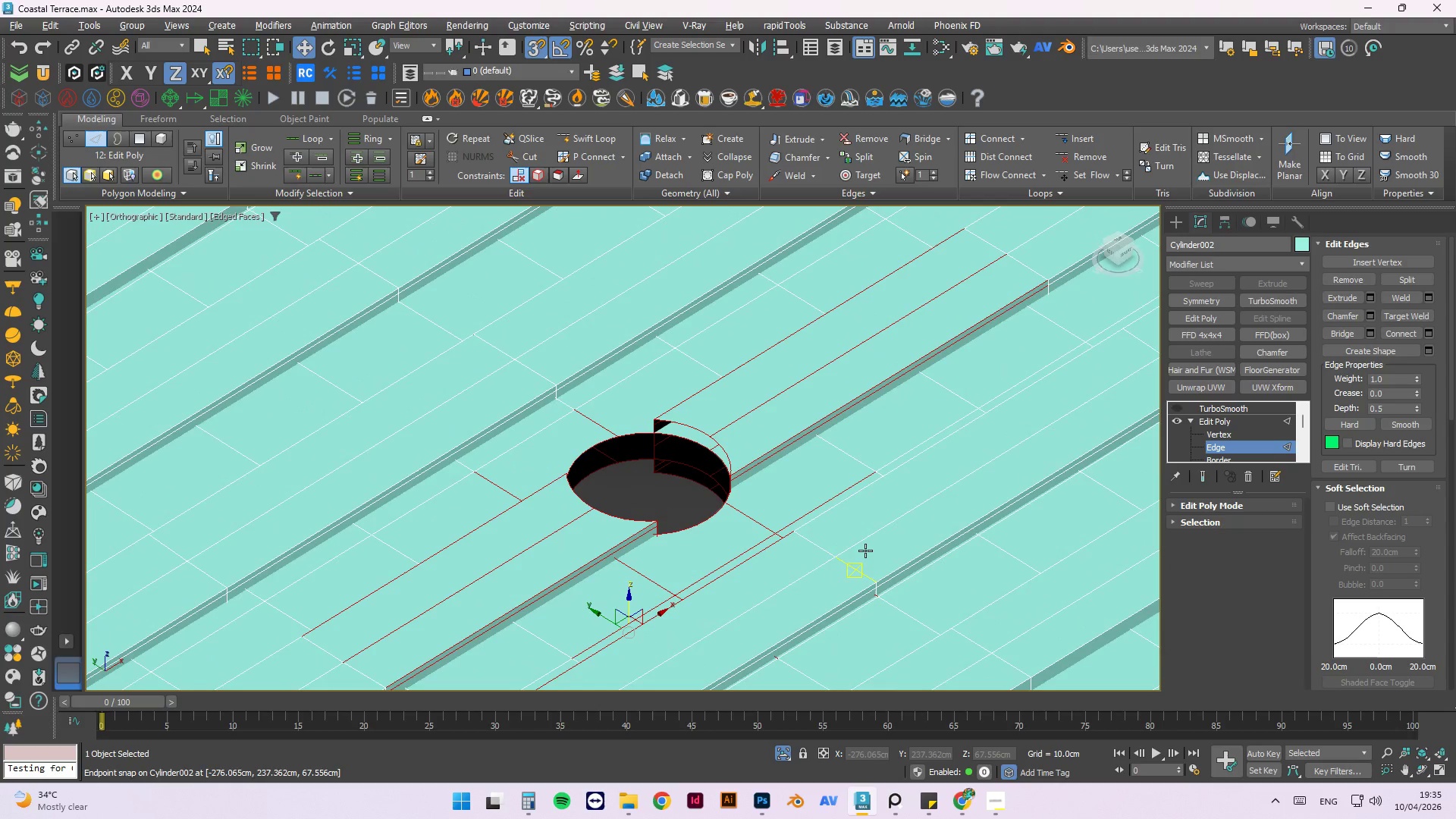 
key(Alt+AltLeft)
 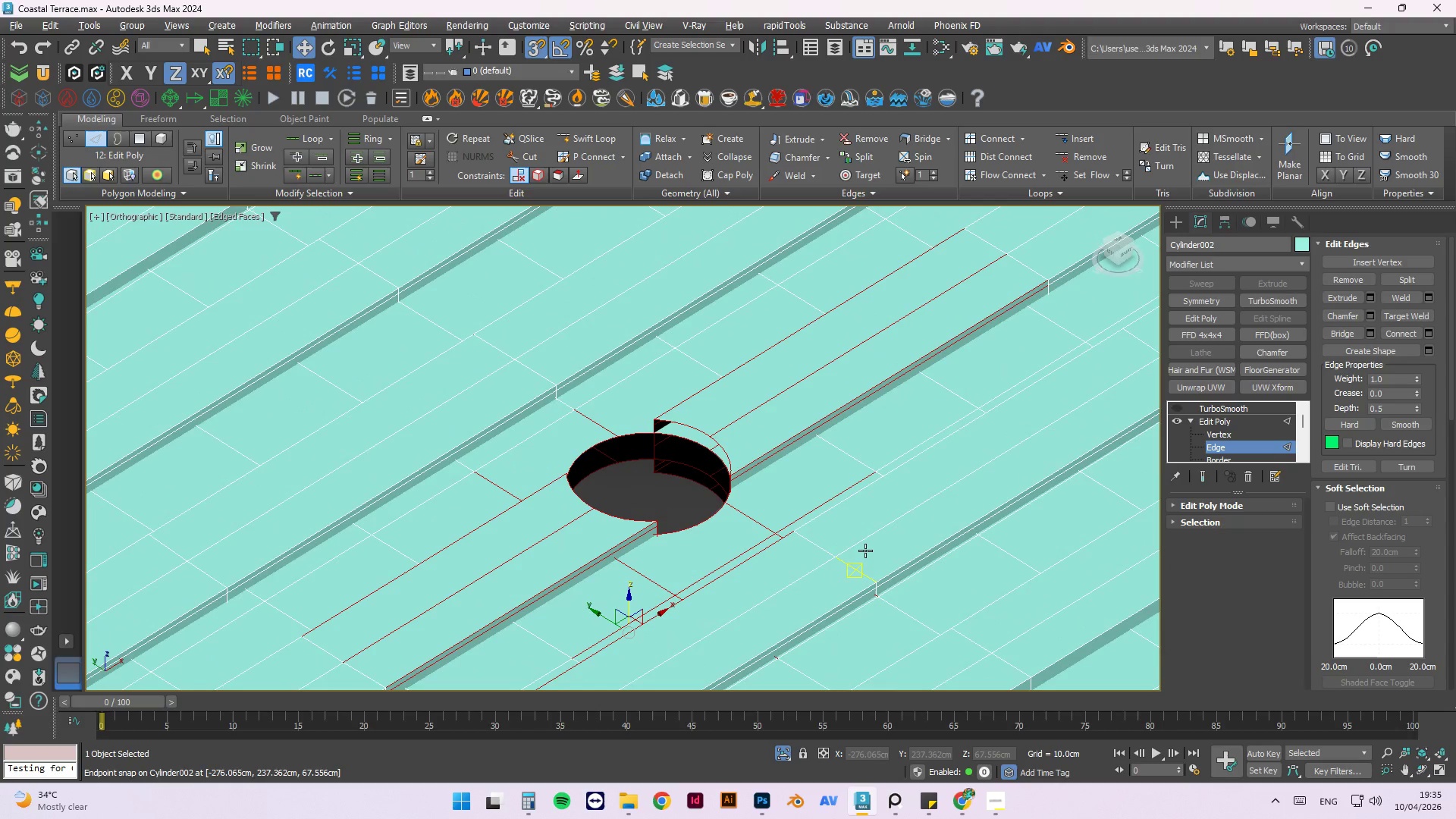 
key(Alt+AltLeft)
 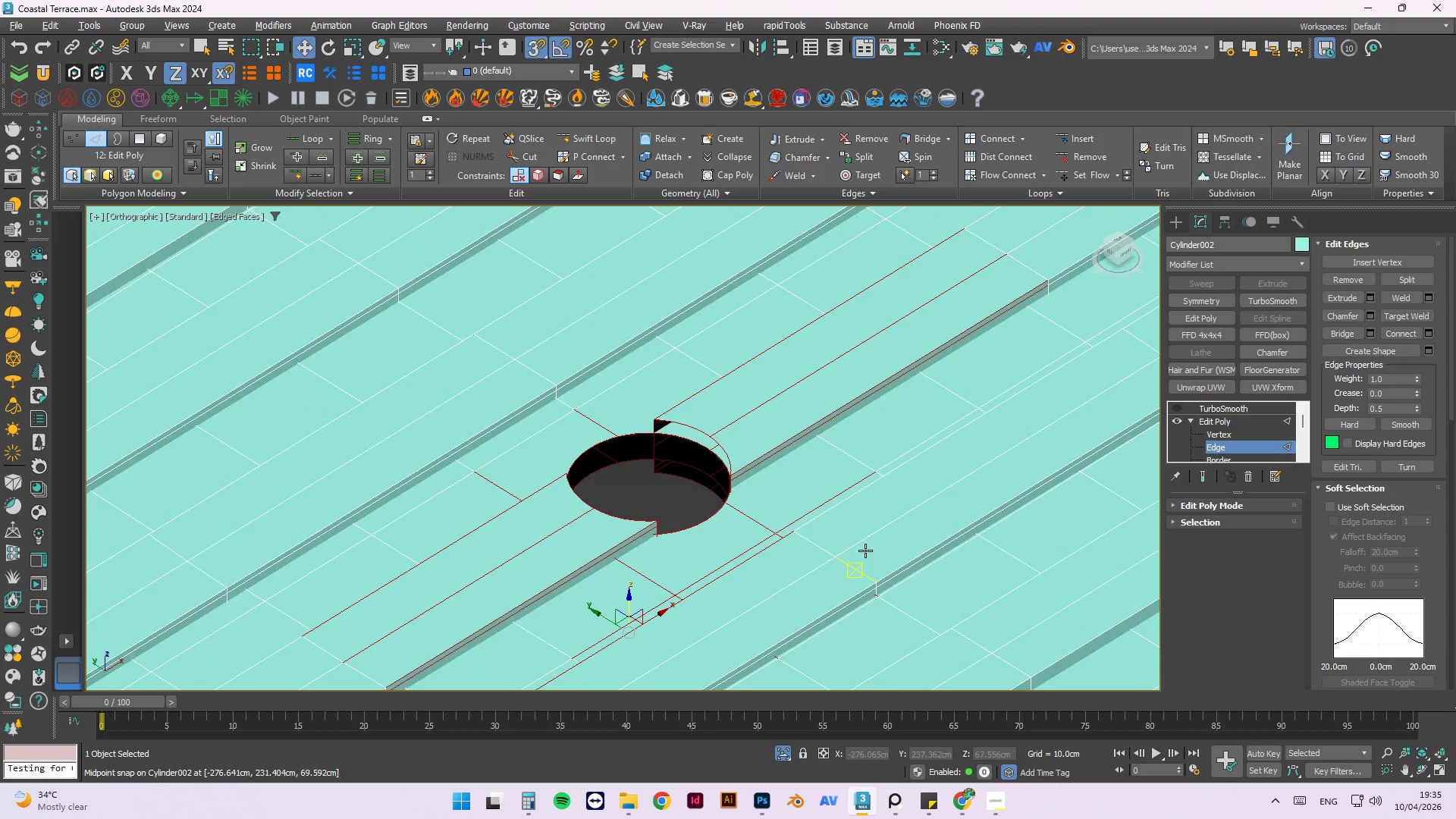 
key(Alt+AltLeft)
 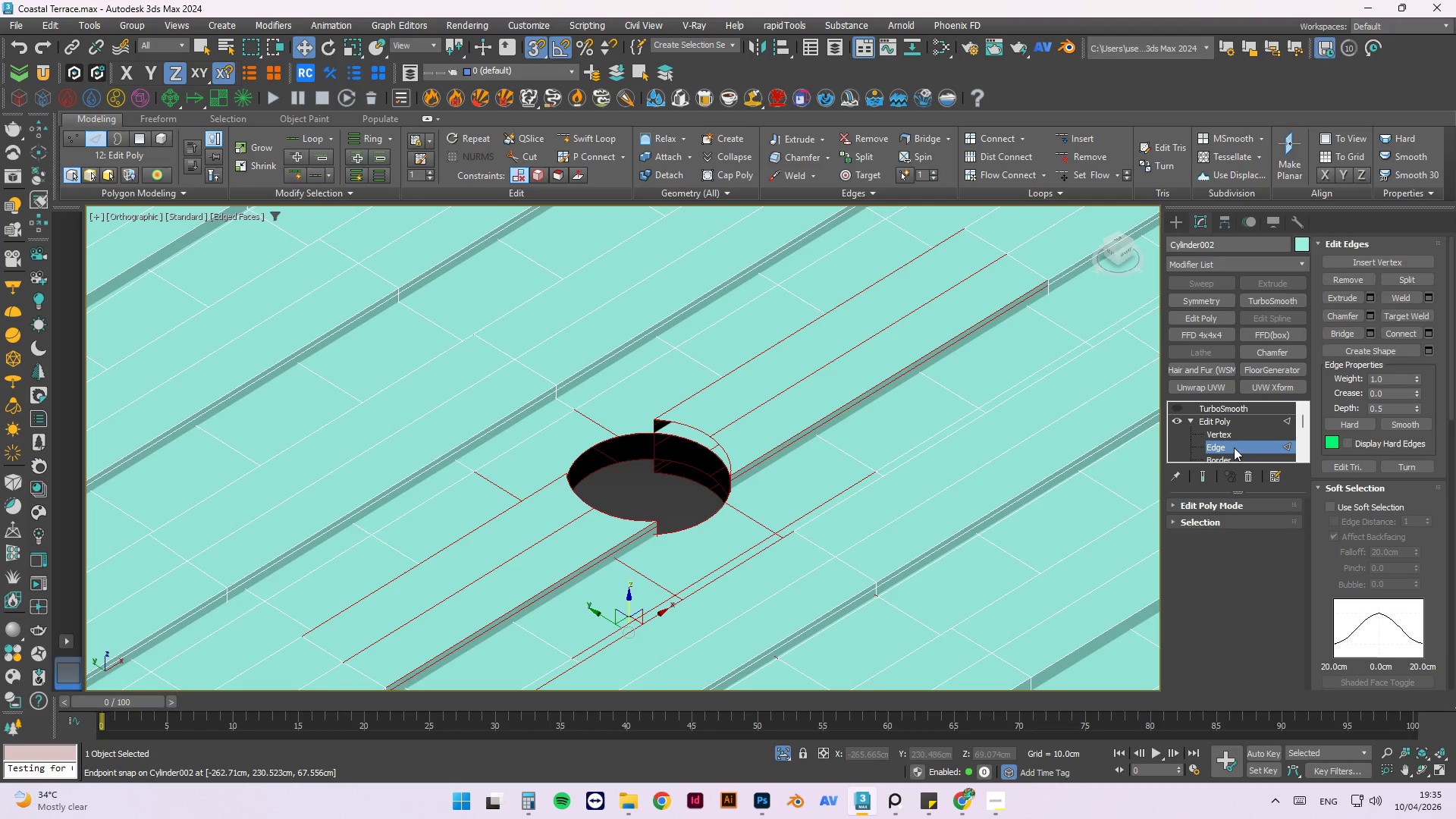 
scroll: coordinate [1228, 443], scroll_direction: down, amount: 1.0
 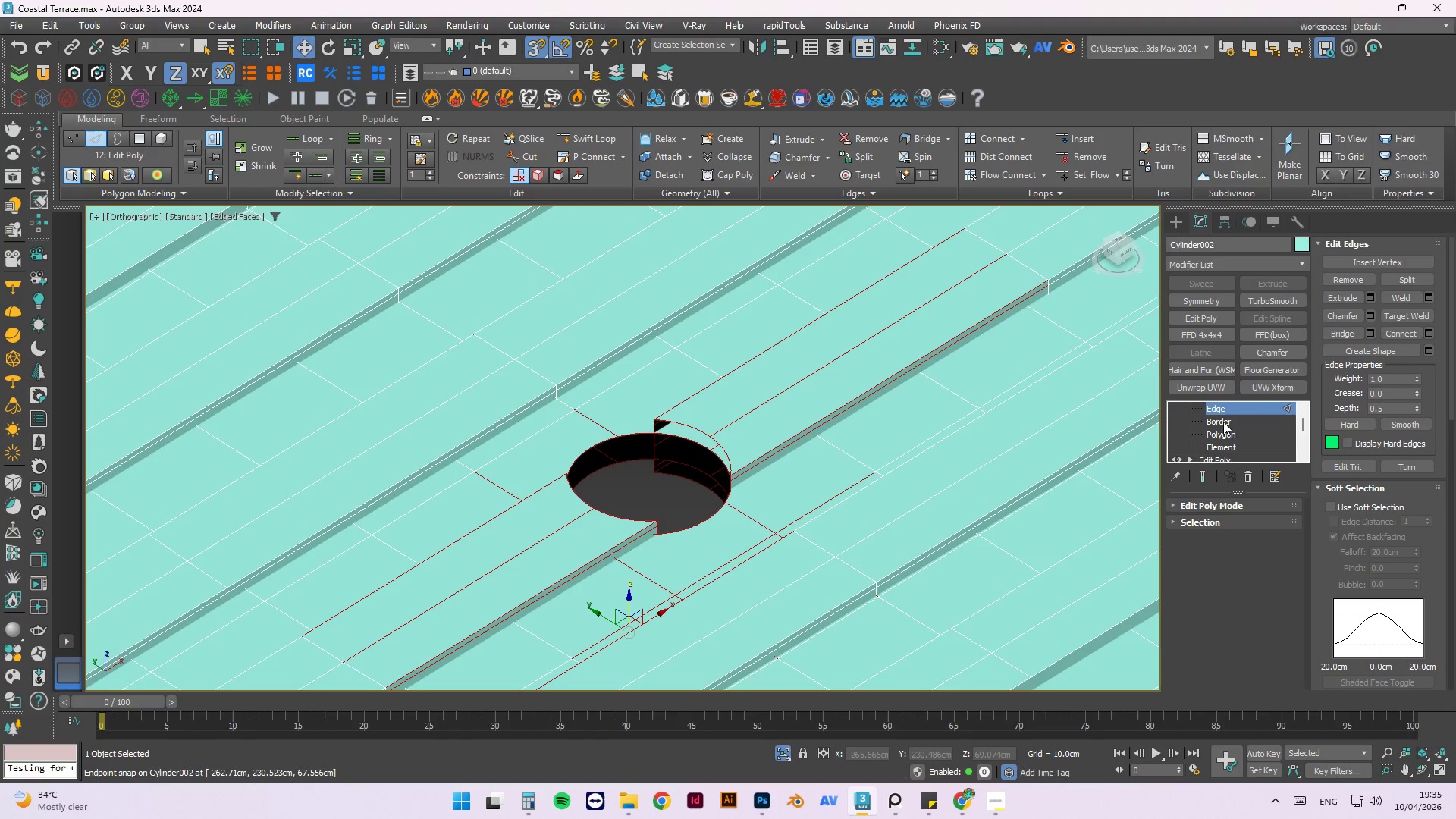 
left_click([1223, 420])
 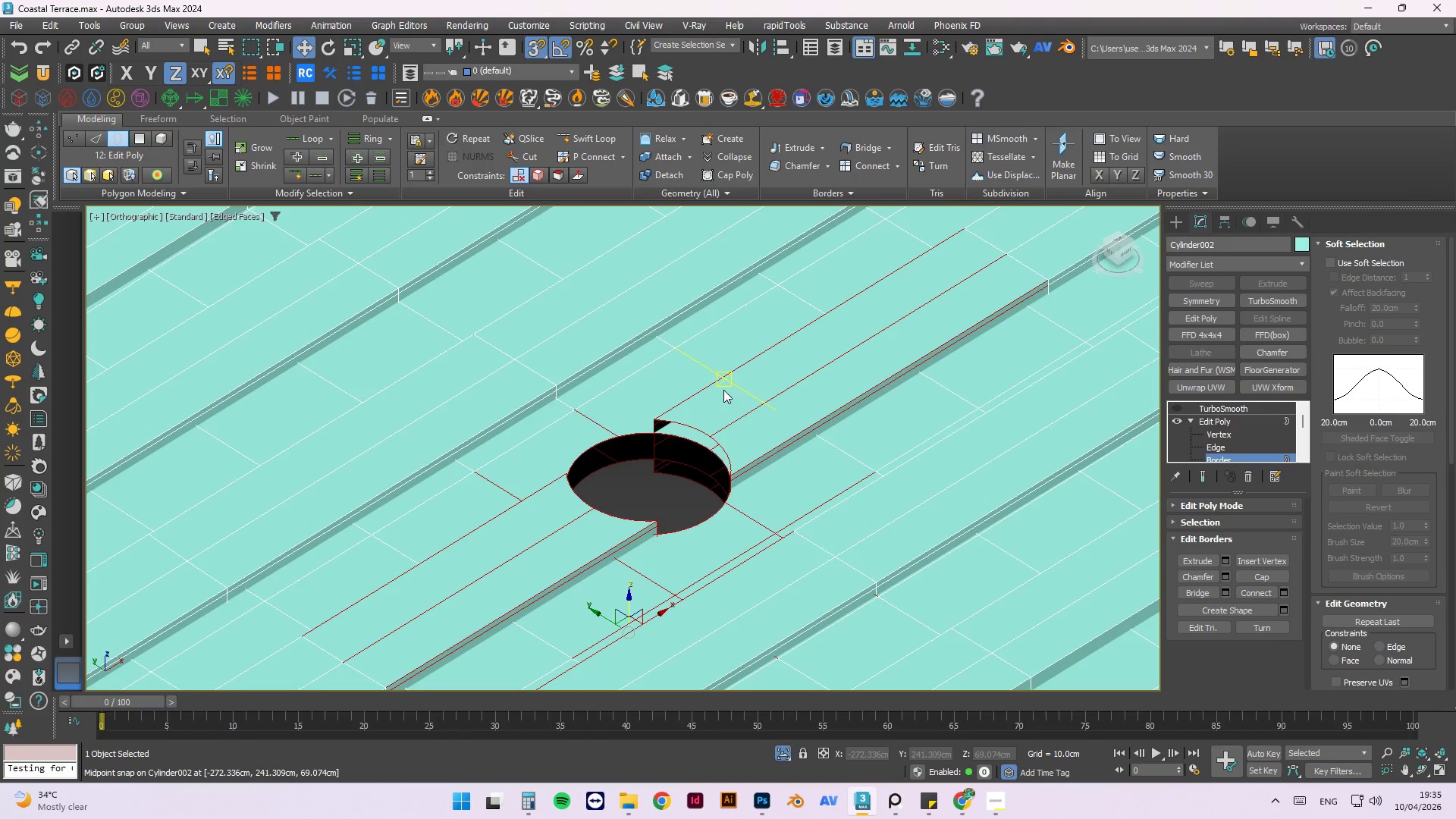 
left_click([742, 362])
 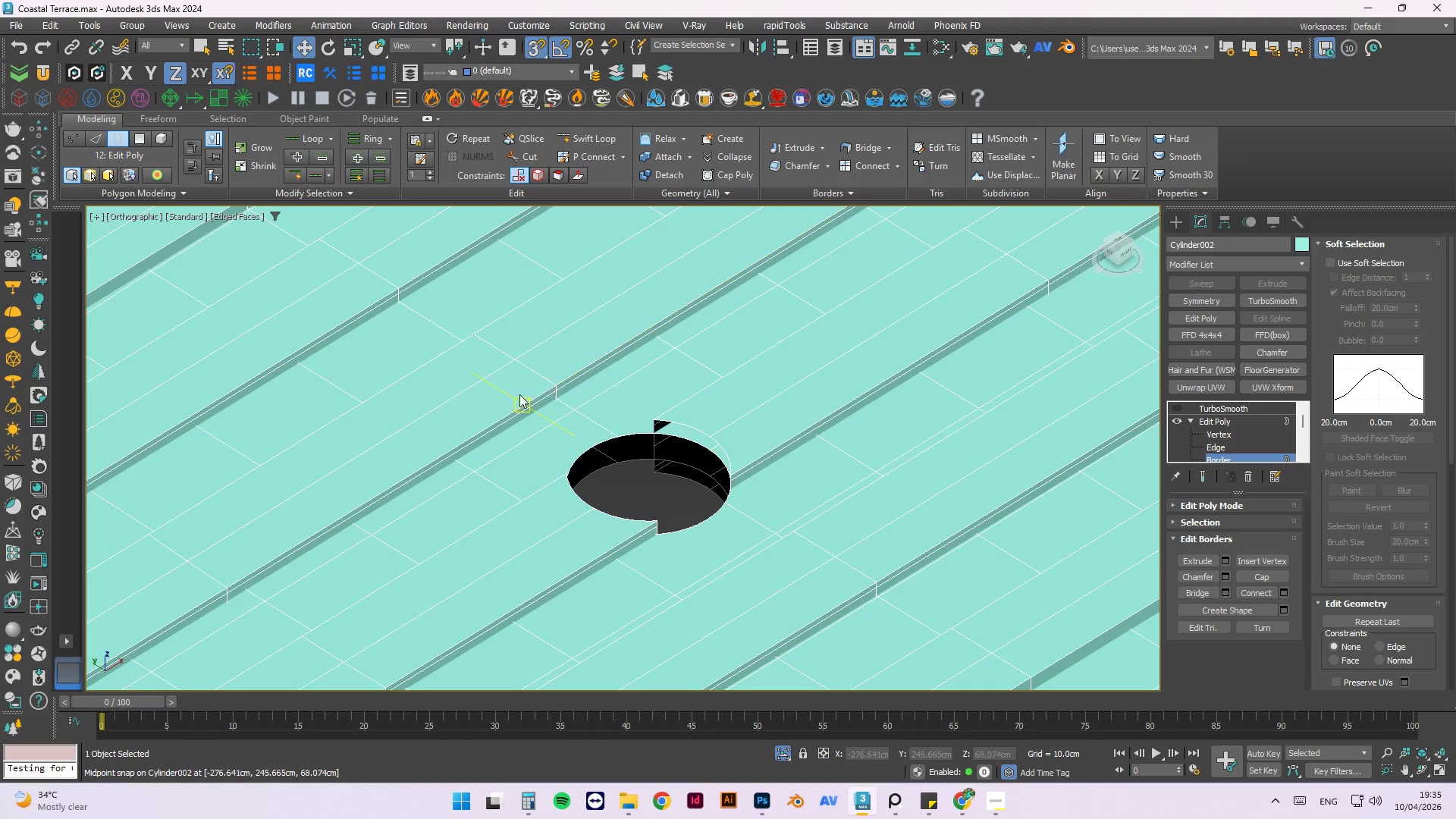 
left_click_drag(start_coordinate=[511, 379], to_coordinate=[816, 638])
 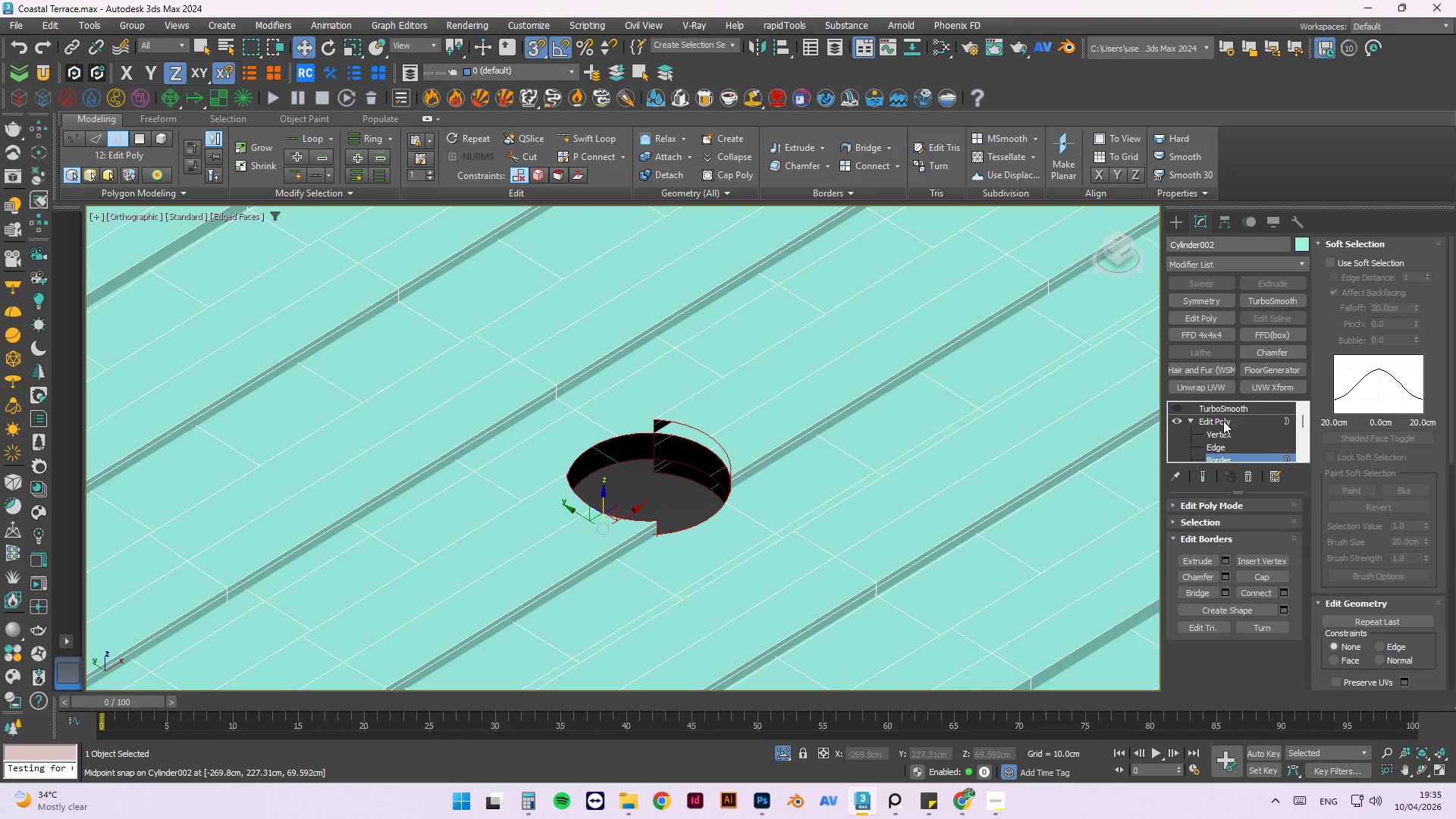 
hold_key(key=ControlLeft, duration=1.38)
left_click([1213, 447])
 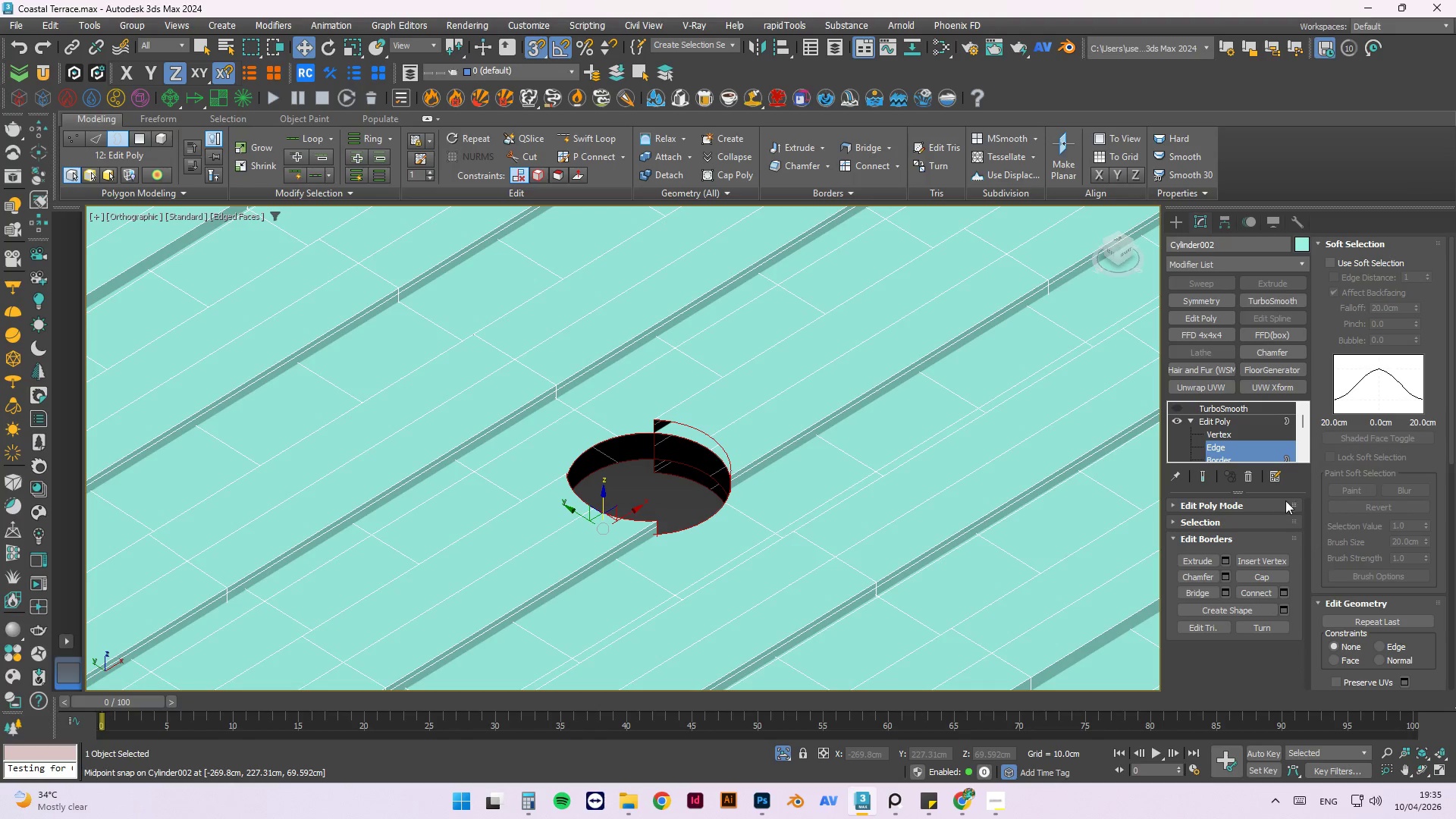 
scroll: coordinate [1238, 446], scroll_direction: up, amount: 1.0
 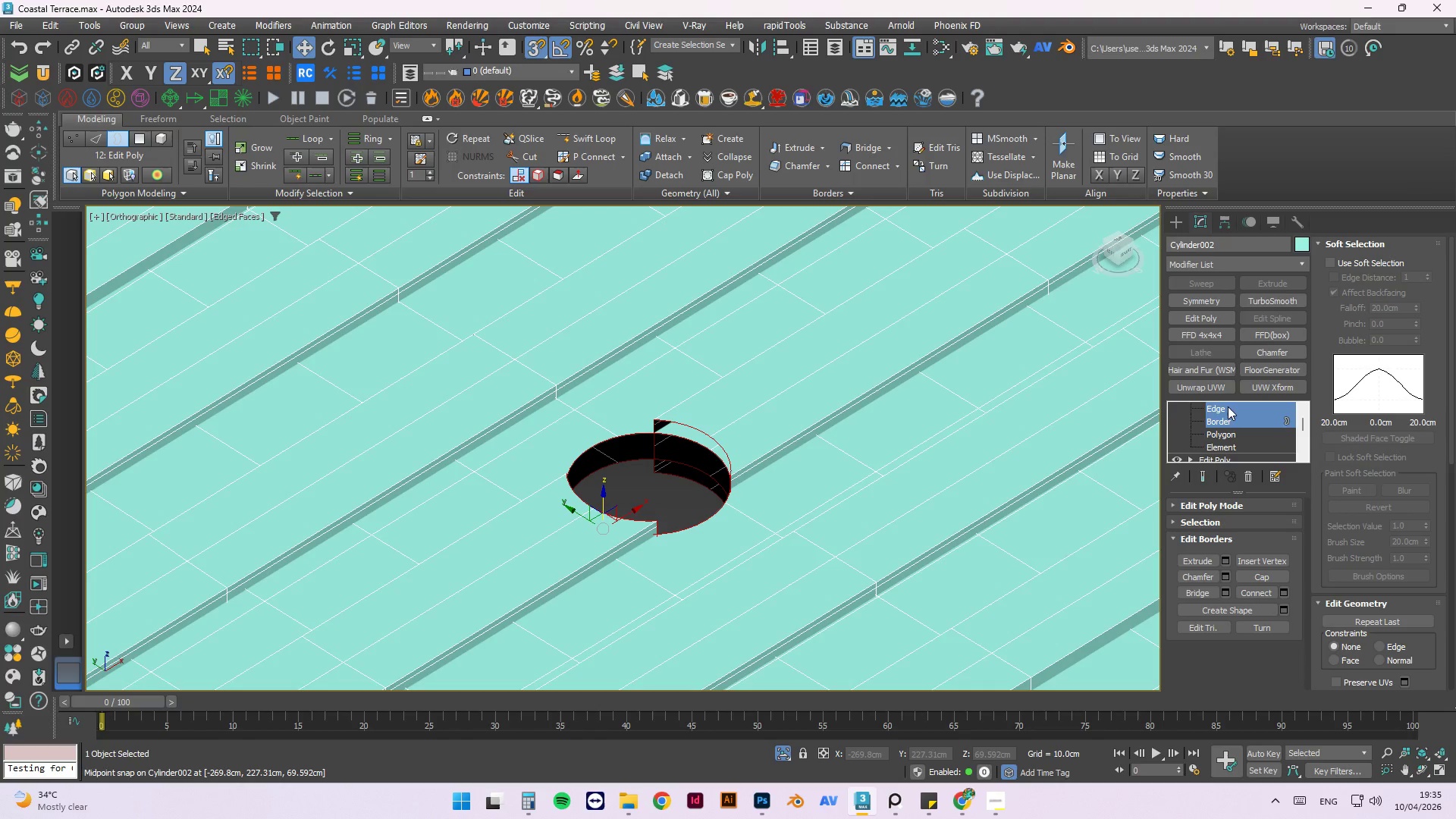 
left_click([1225, 405])
 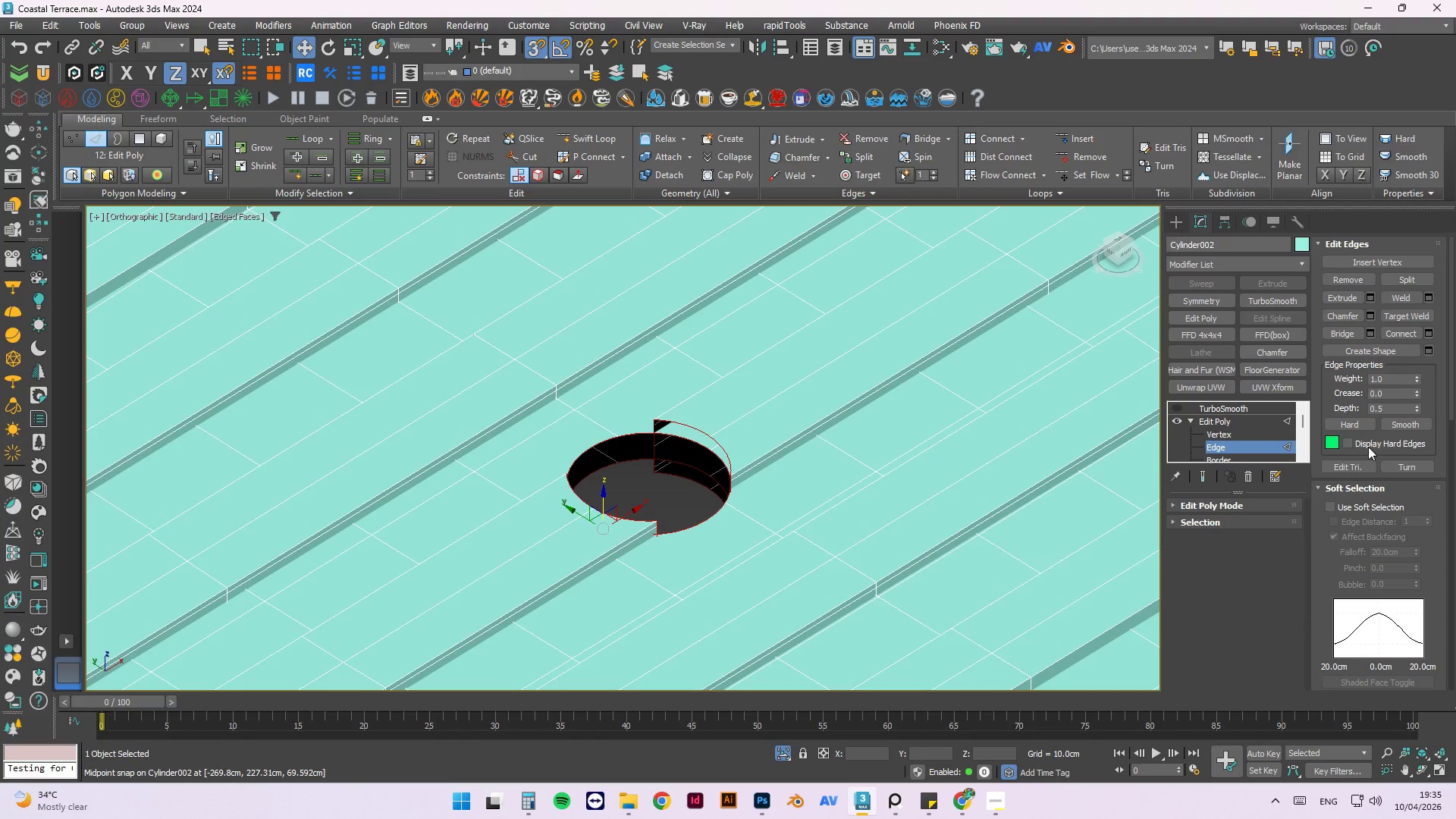 
left_click([1357, 334])
 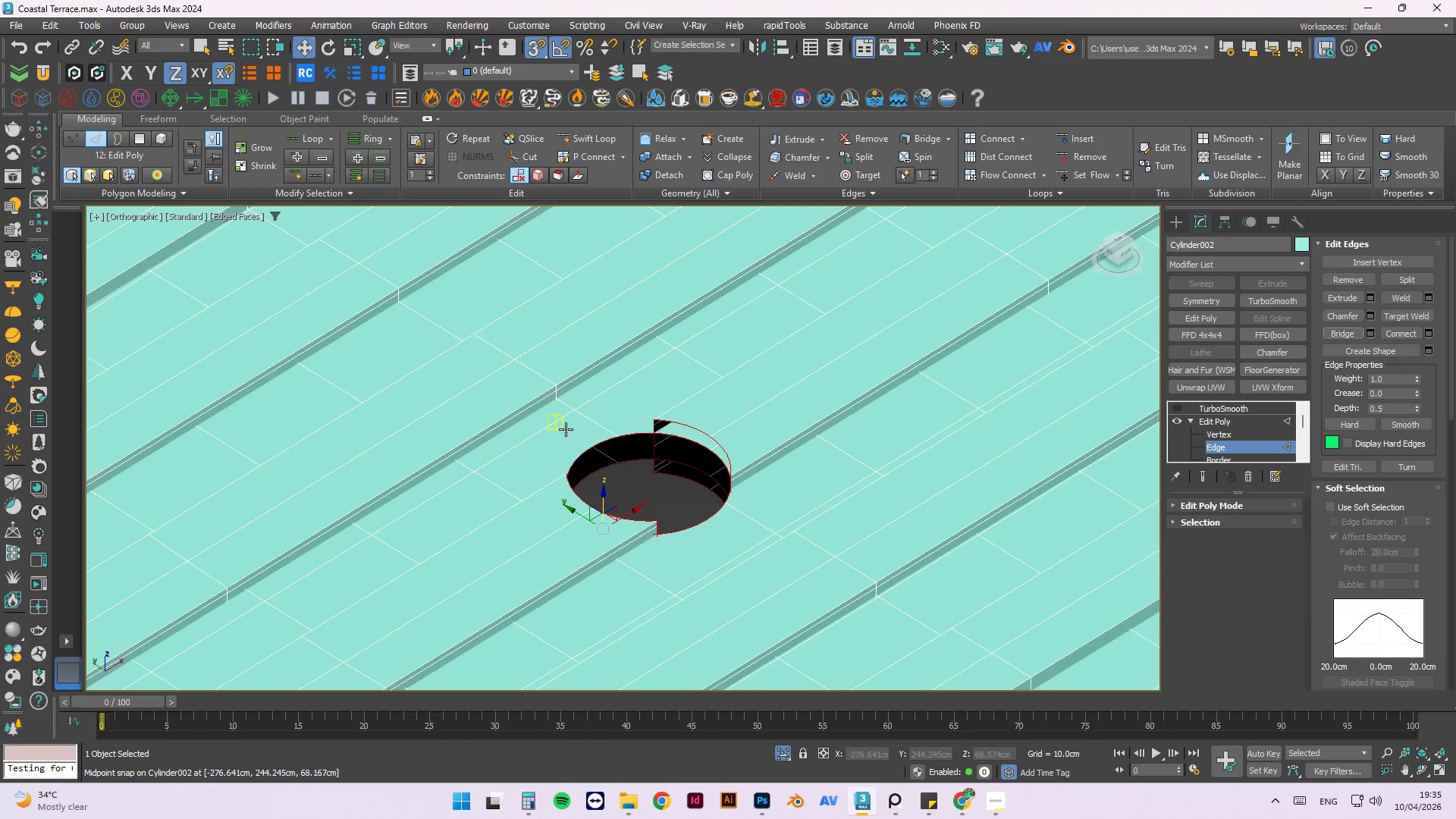 
hold_key(key=AltLeft, duration=1.5)
 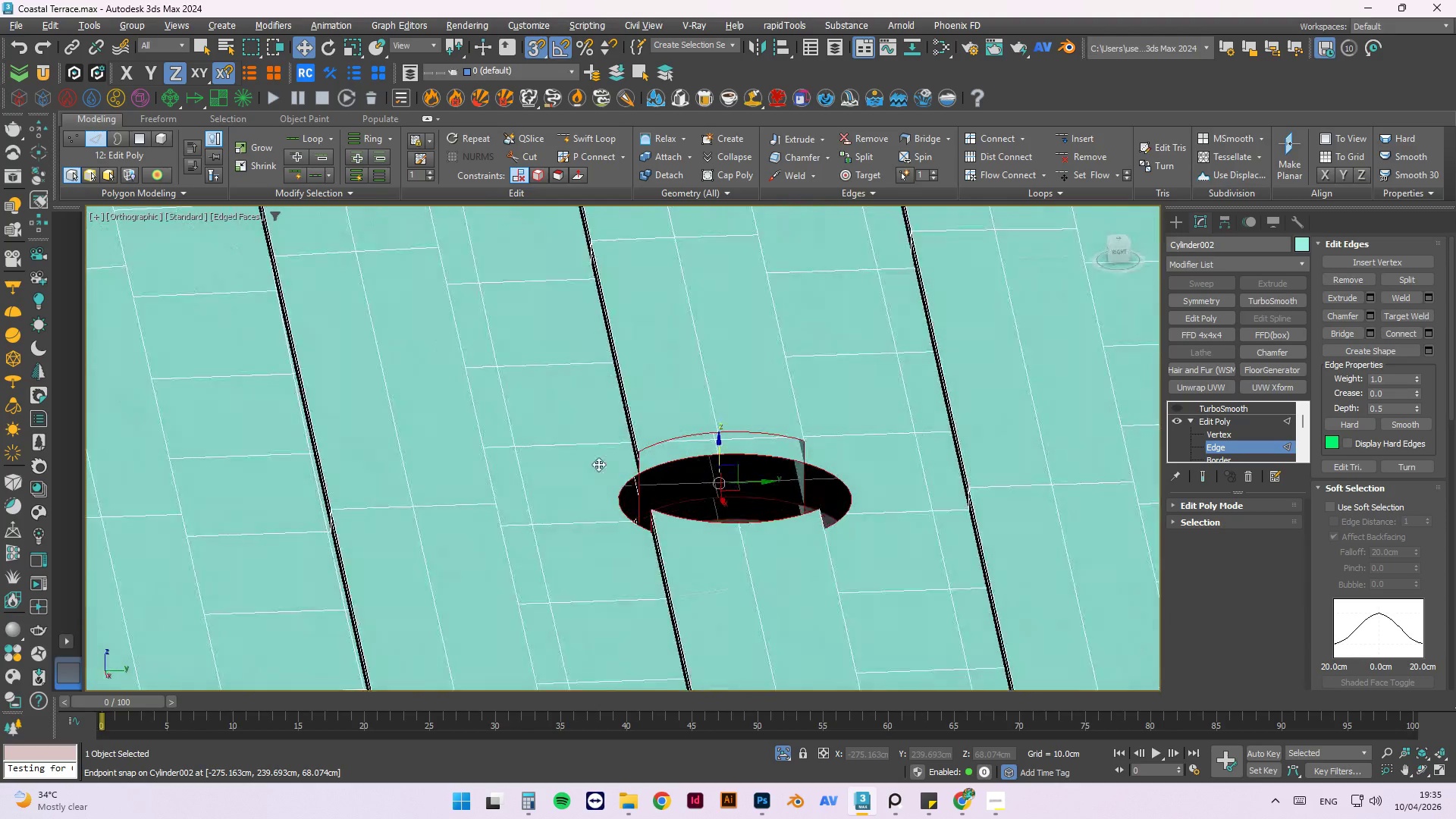 
scroll: coordinate [688, 463], scroll_direction: up, amount: 1.0
 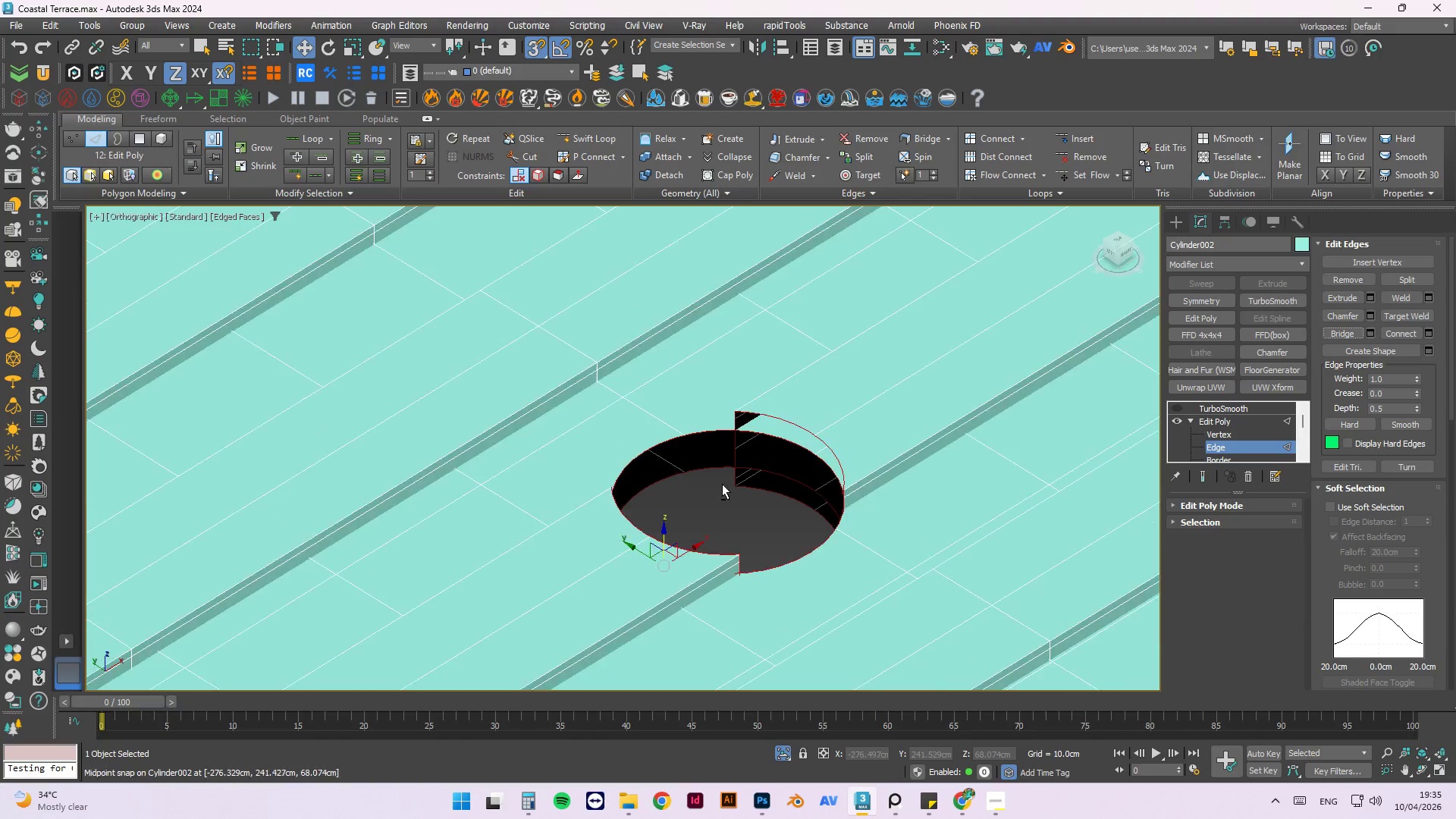 
hold_key(key=AltLeft, duration=1.51)
 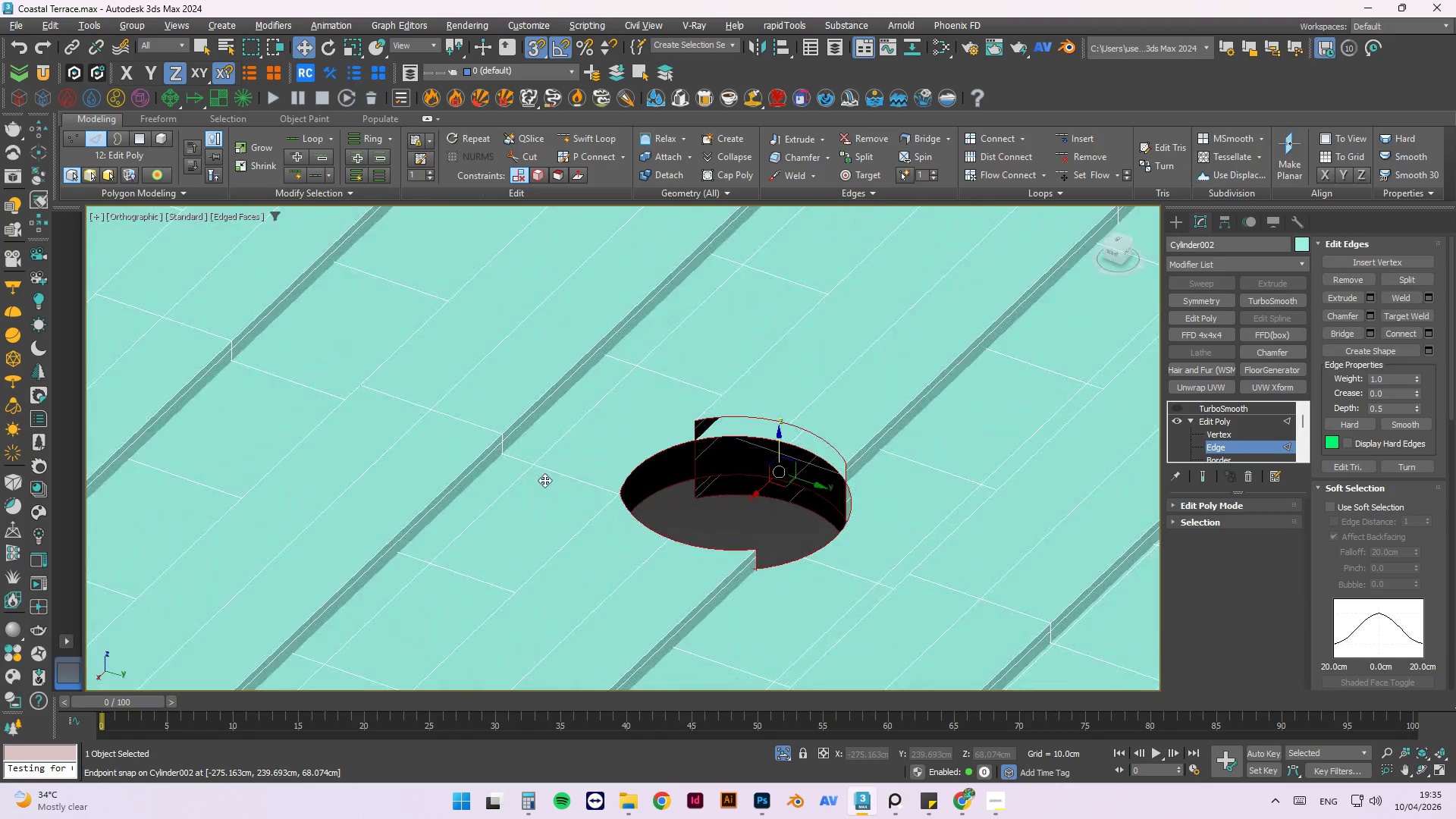 
hold_key(key=AltLeft, duration=1.5)
 